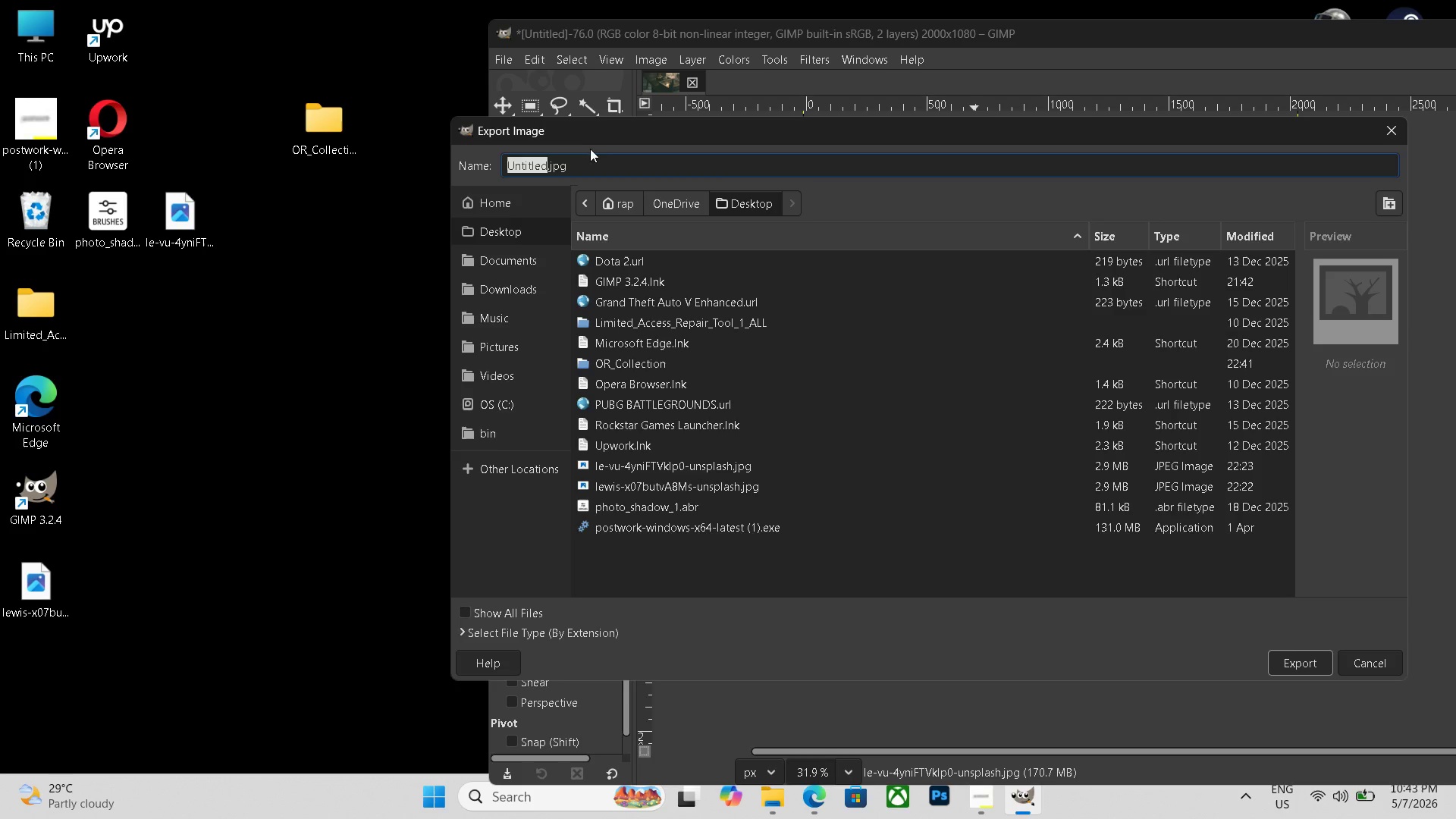 
double_click([592, 156])
 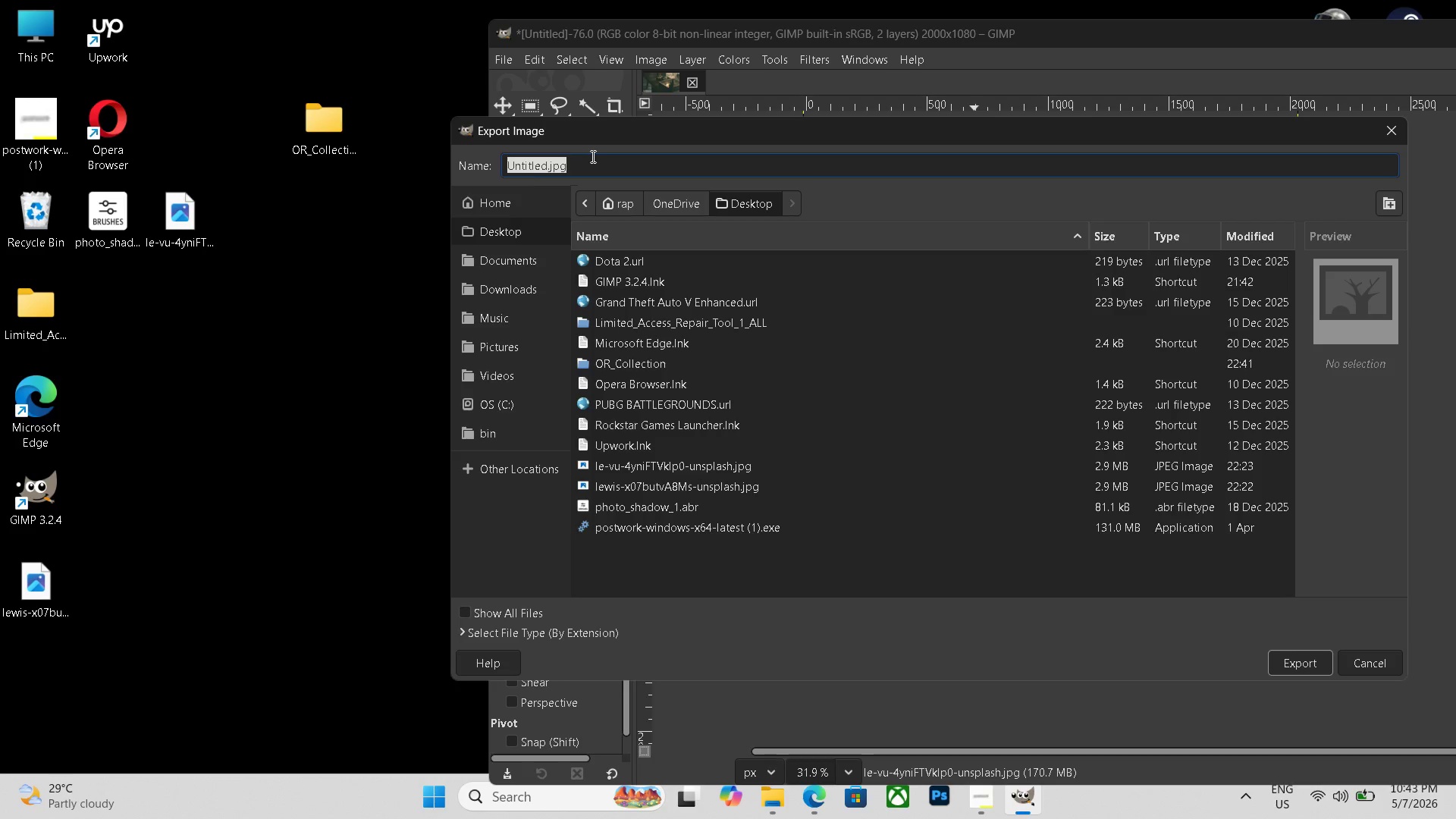 
triple_click([592, 156])
 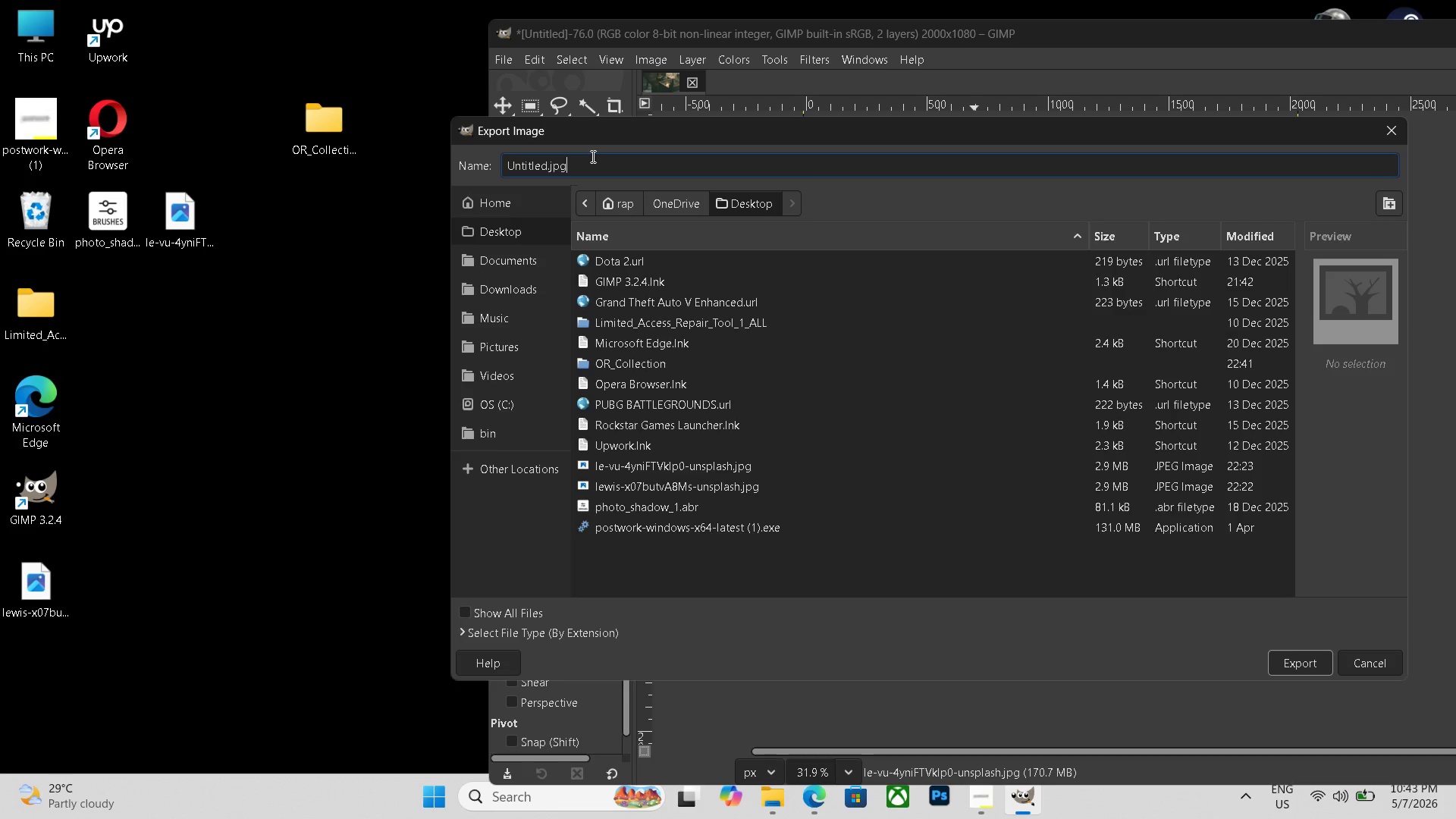 
triple_click([592, 156])
 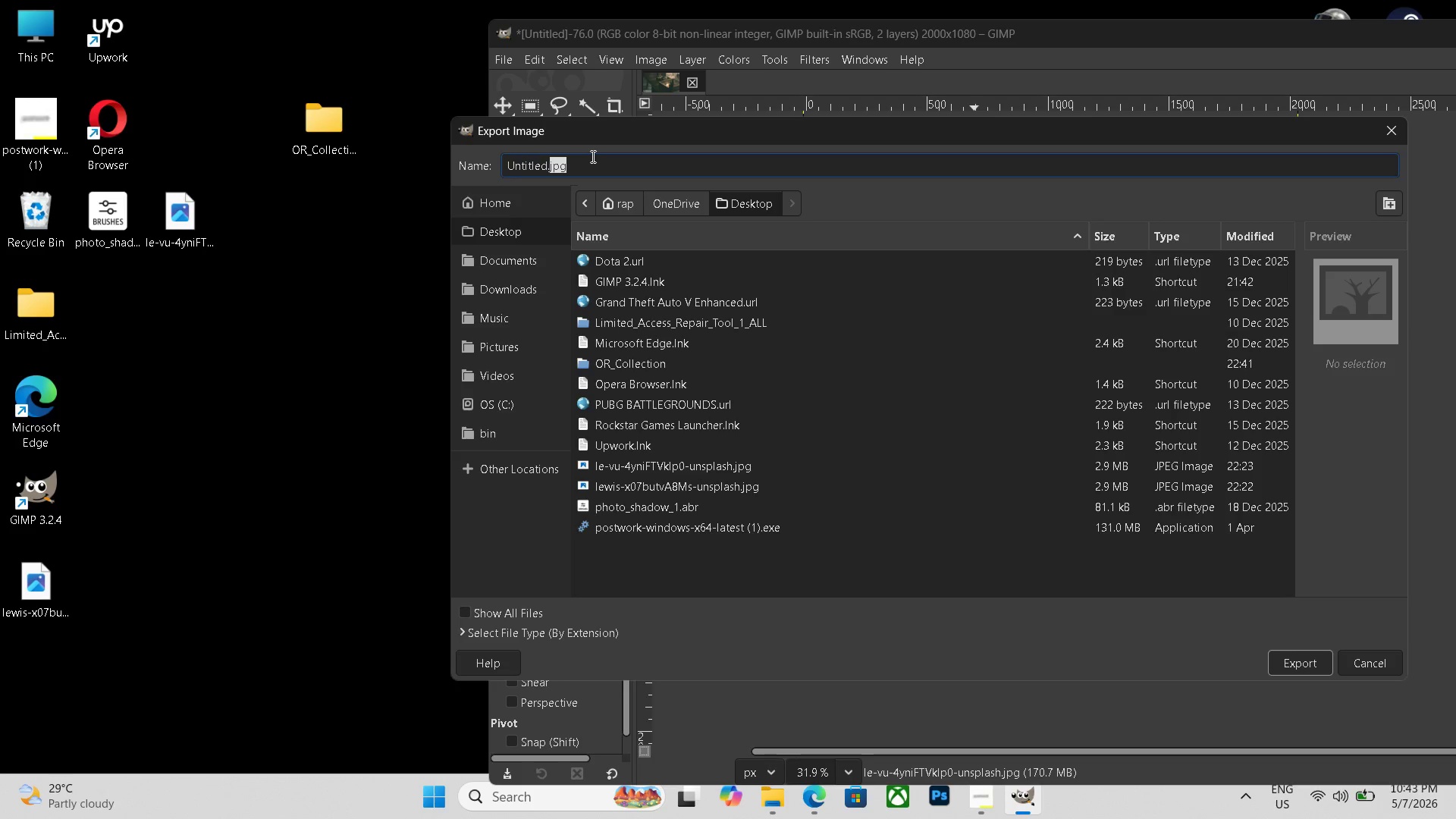 
triple_click([592, 156])
 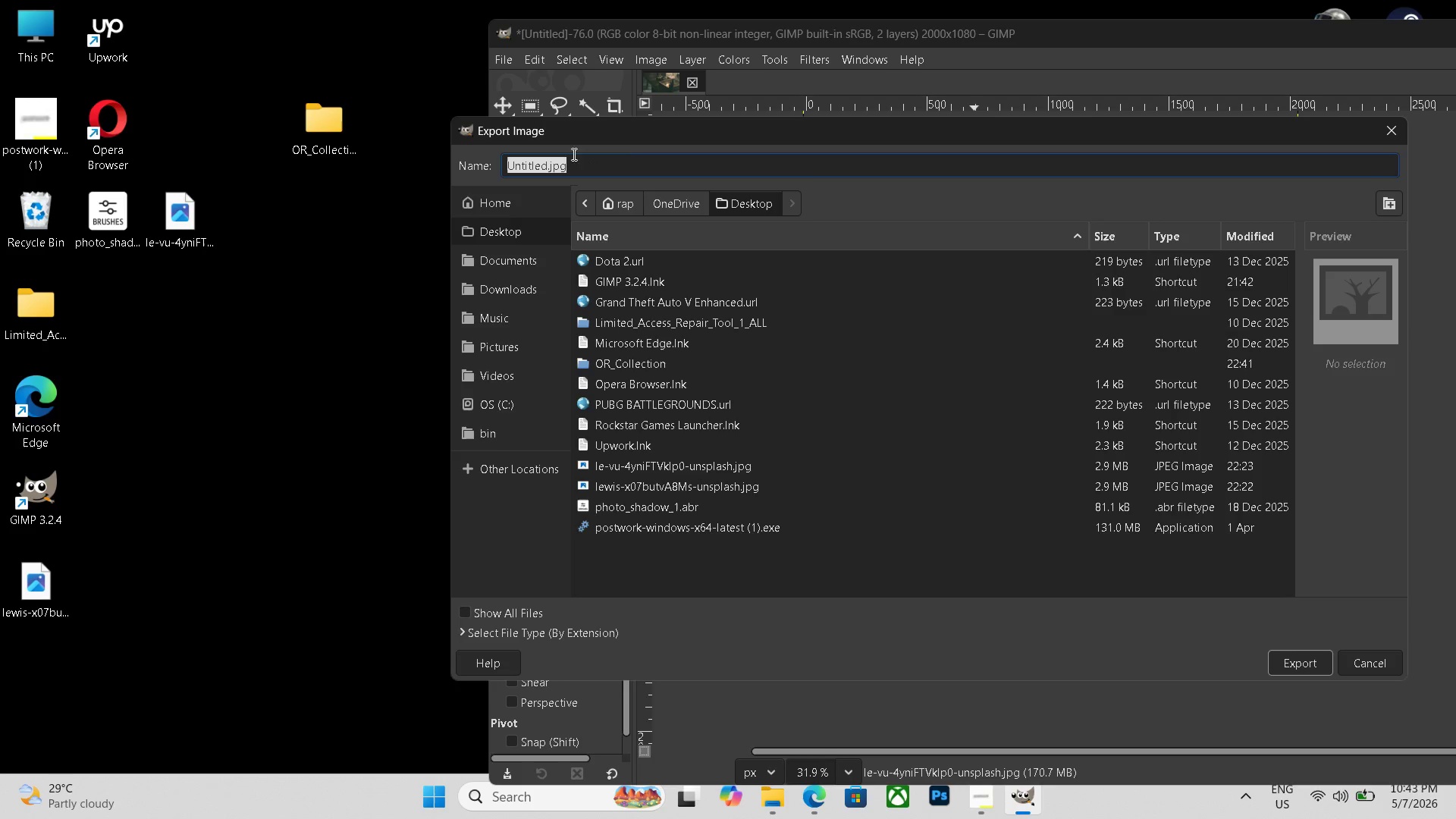 
left_click_drag(start_coordinate=[592, 156], to_coordinate=[560, 151])
 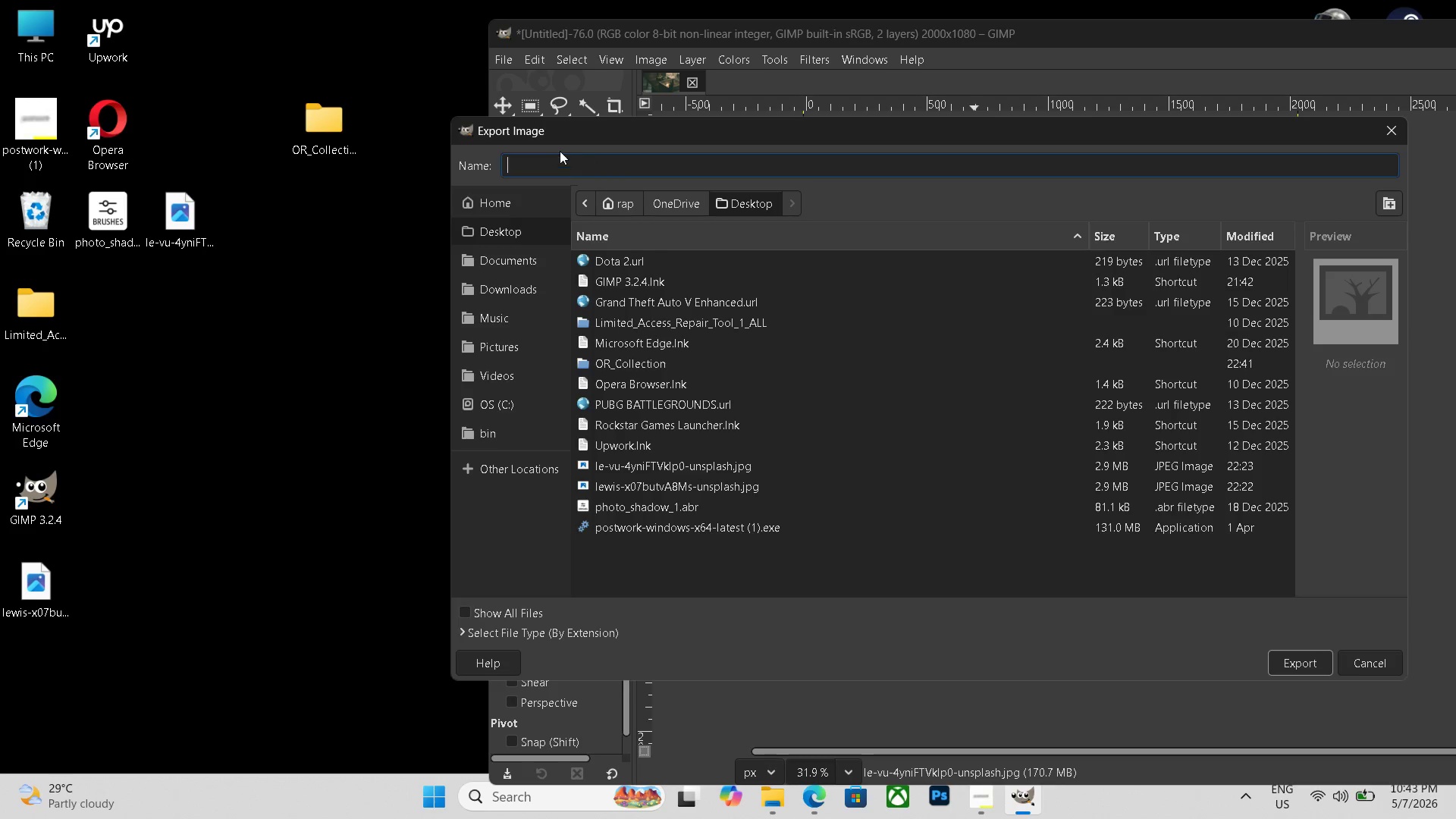 
key(Backspace)
 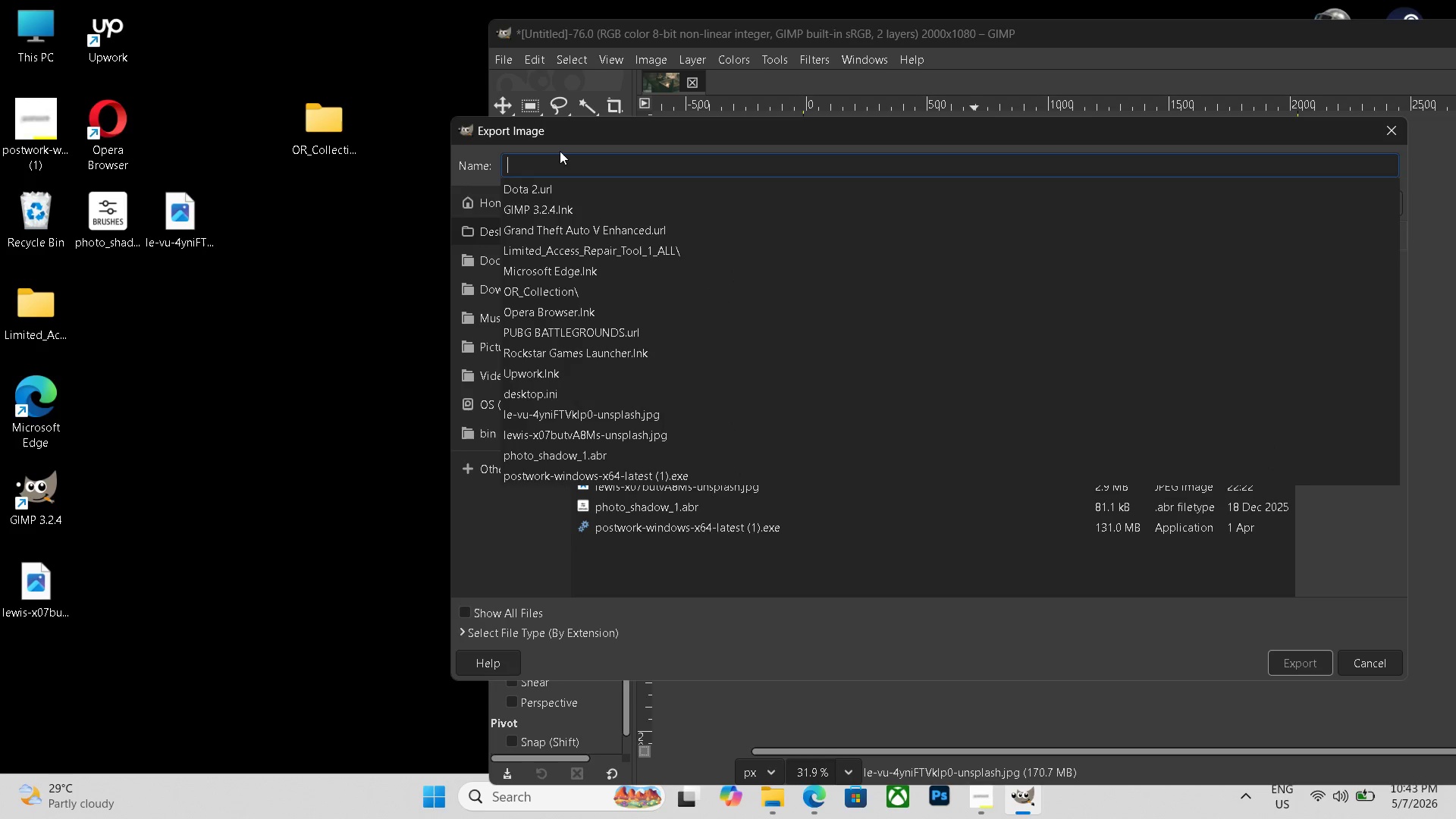 
key(Control+V)
 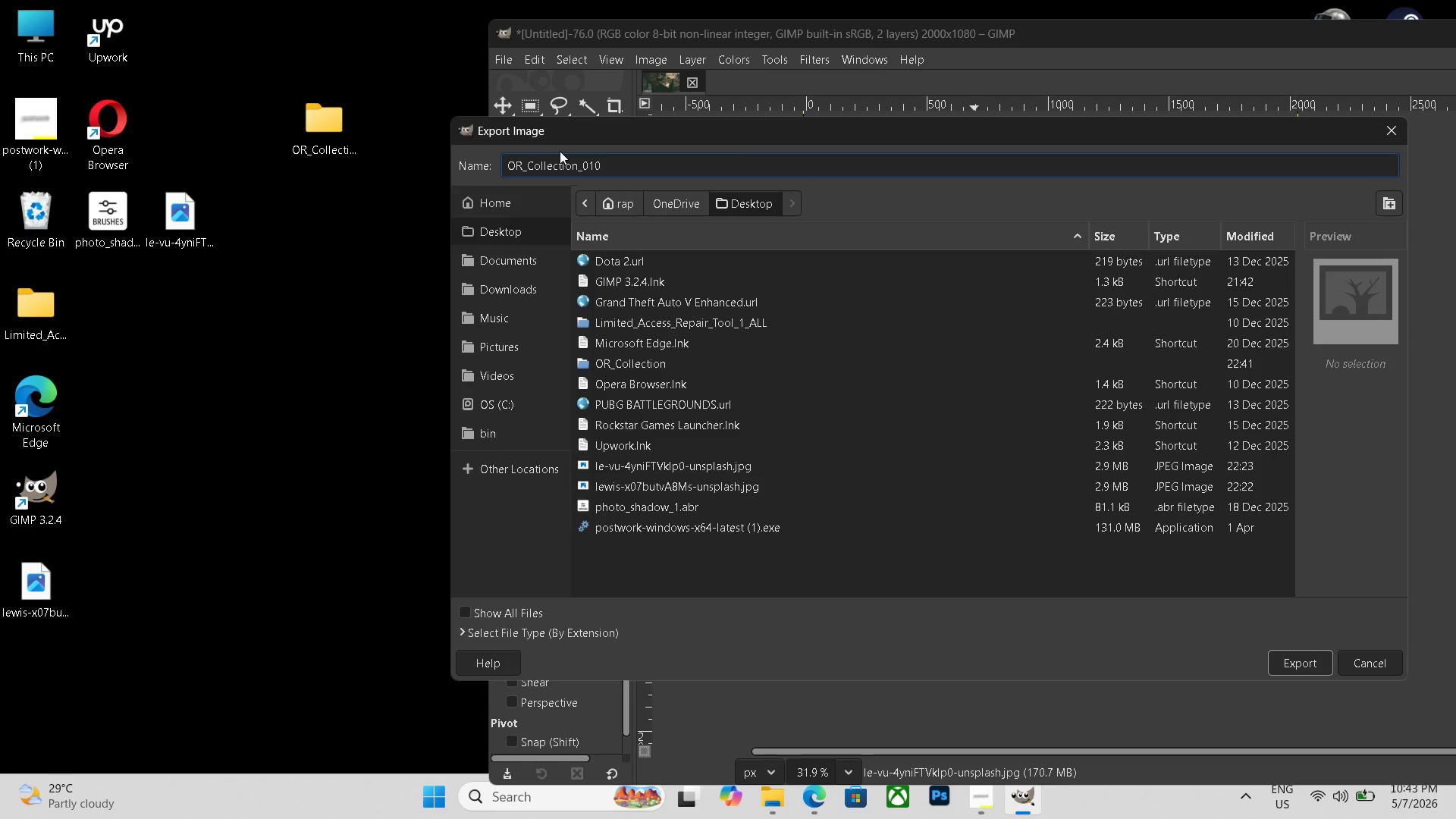 
key(Backspace)
 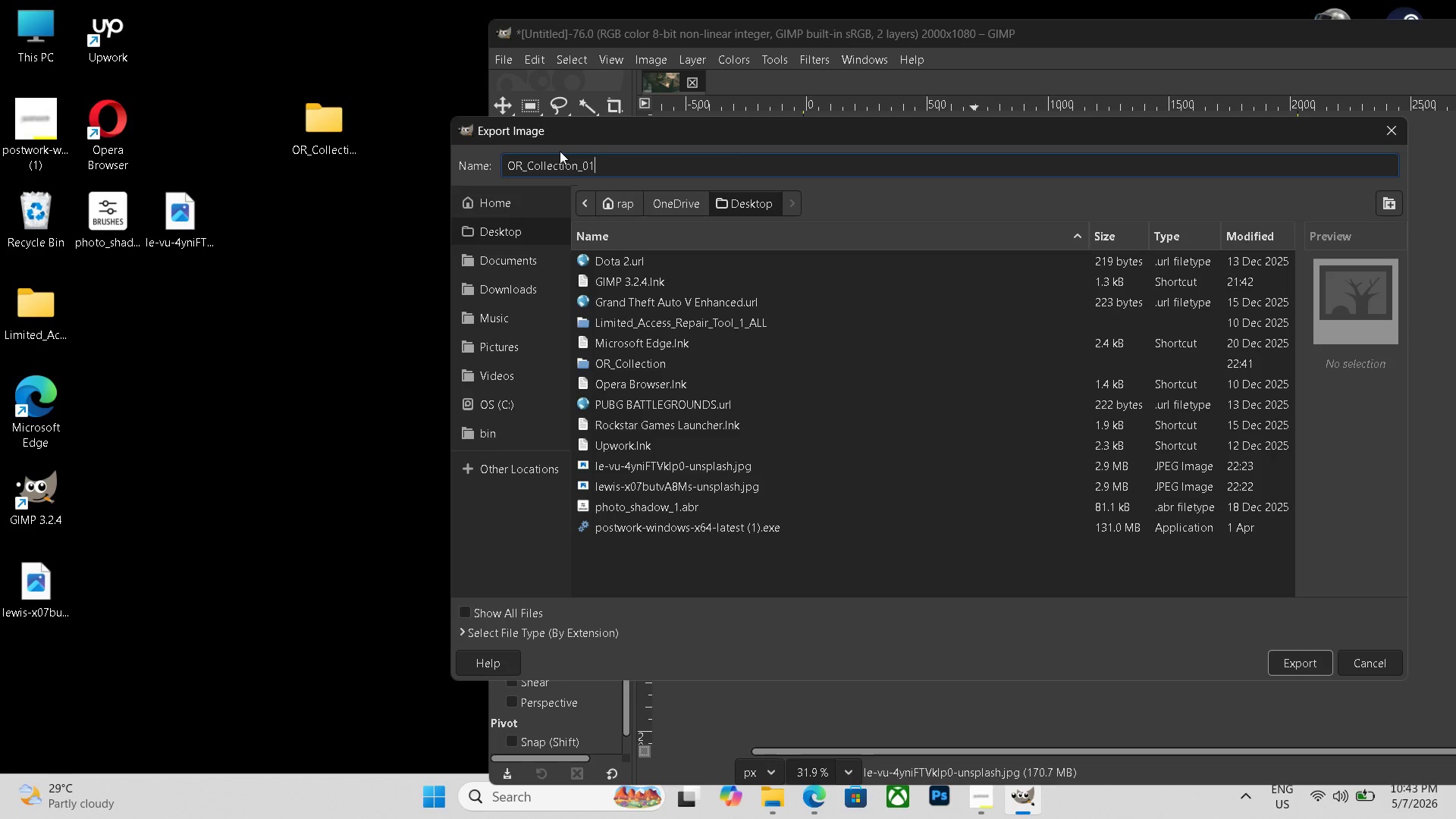 
key(NumpadMultiply)
 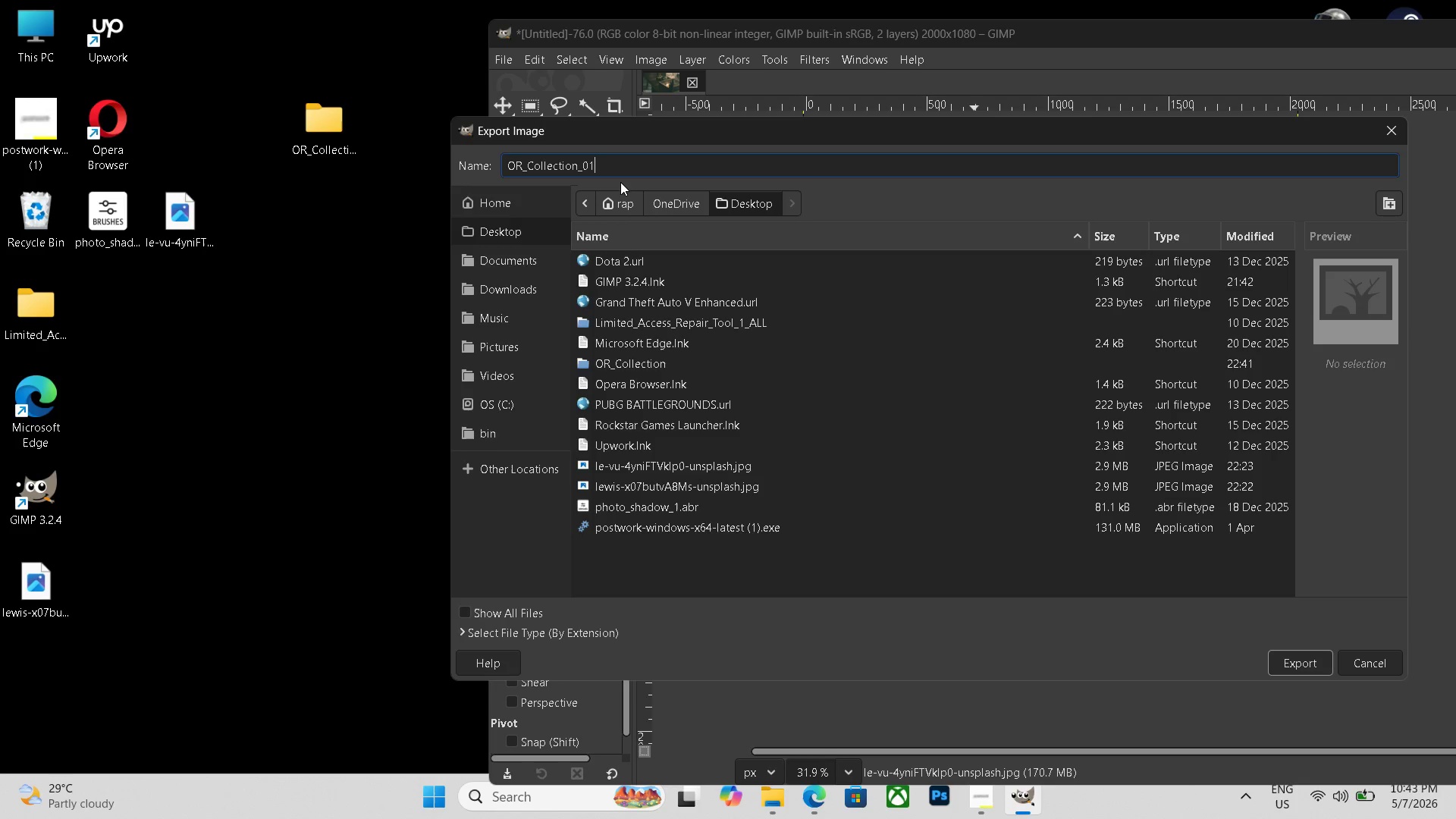 
key(Numpad9)
 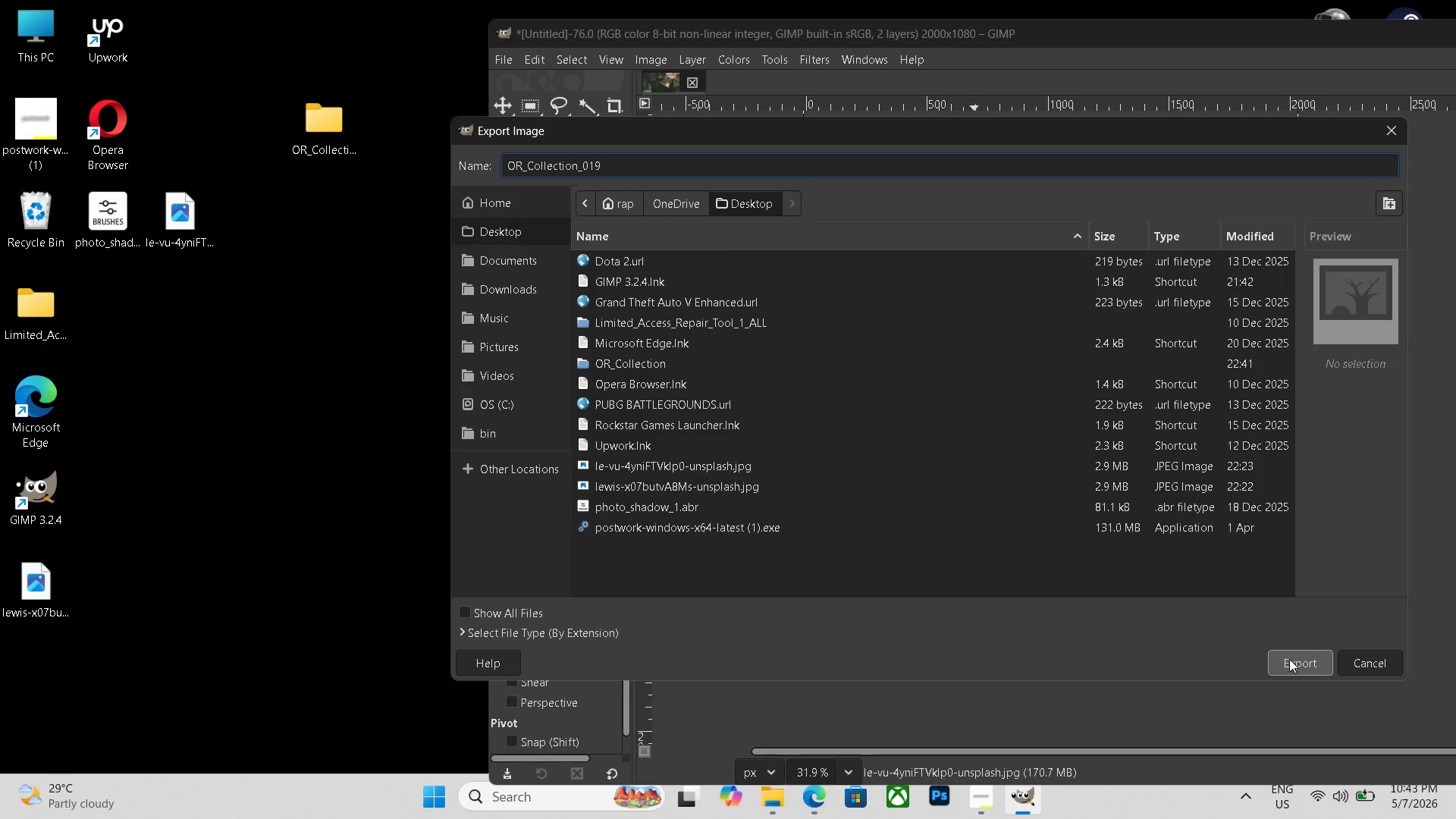 
left_click([1289, 661])
 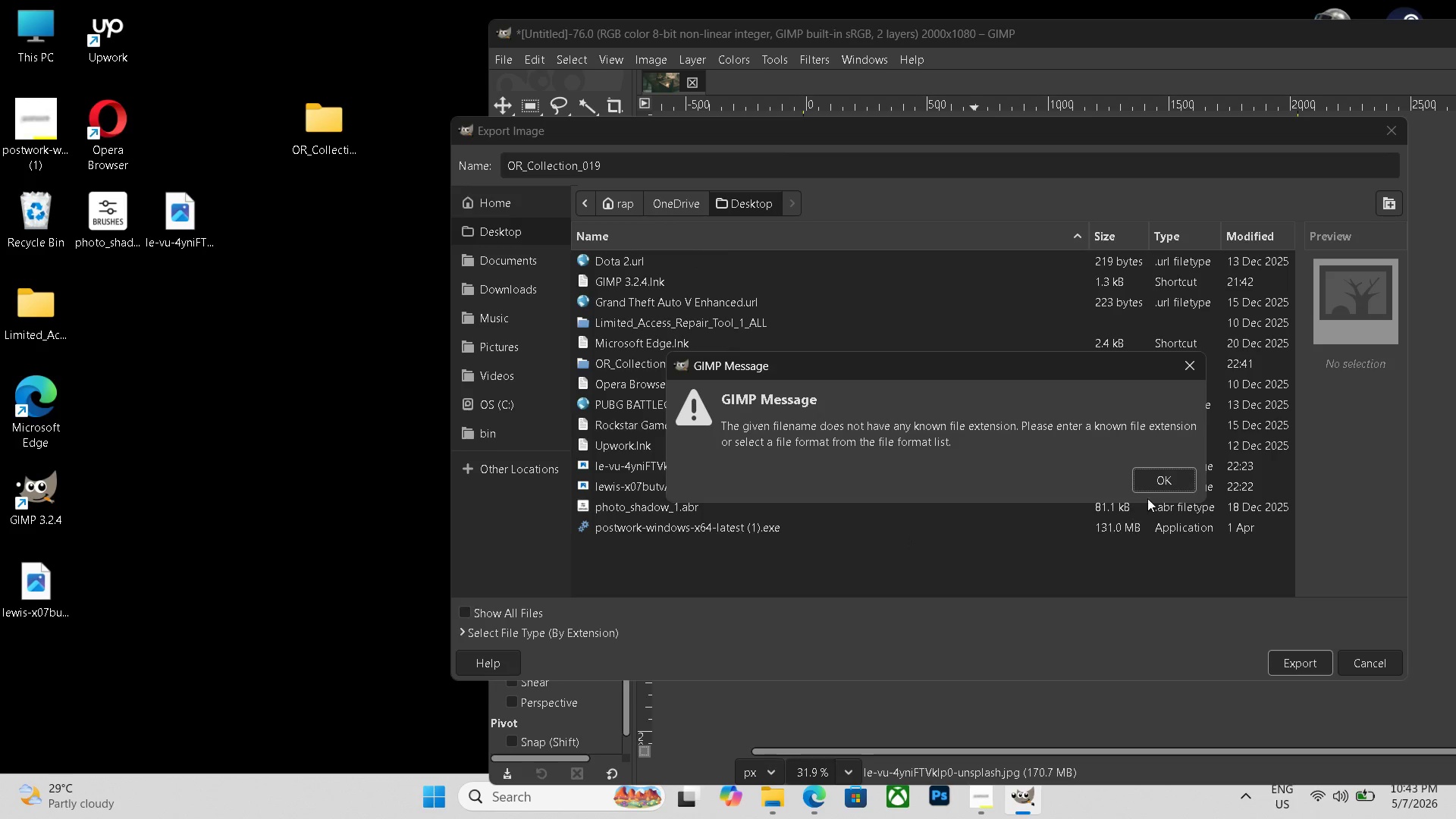 
left_click([1156, 481])
 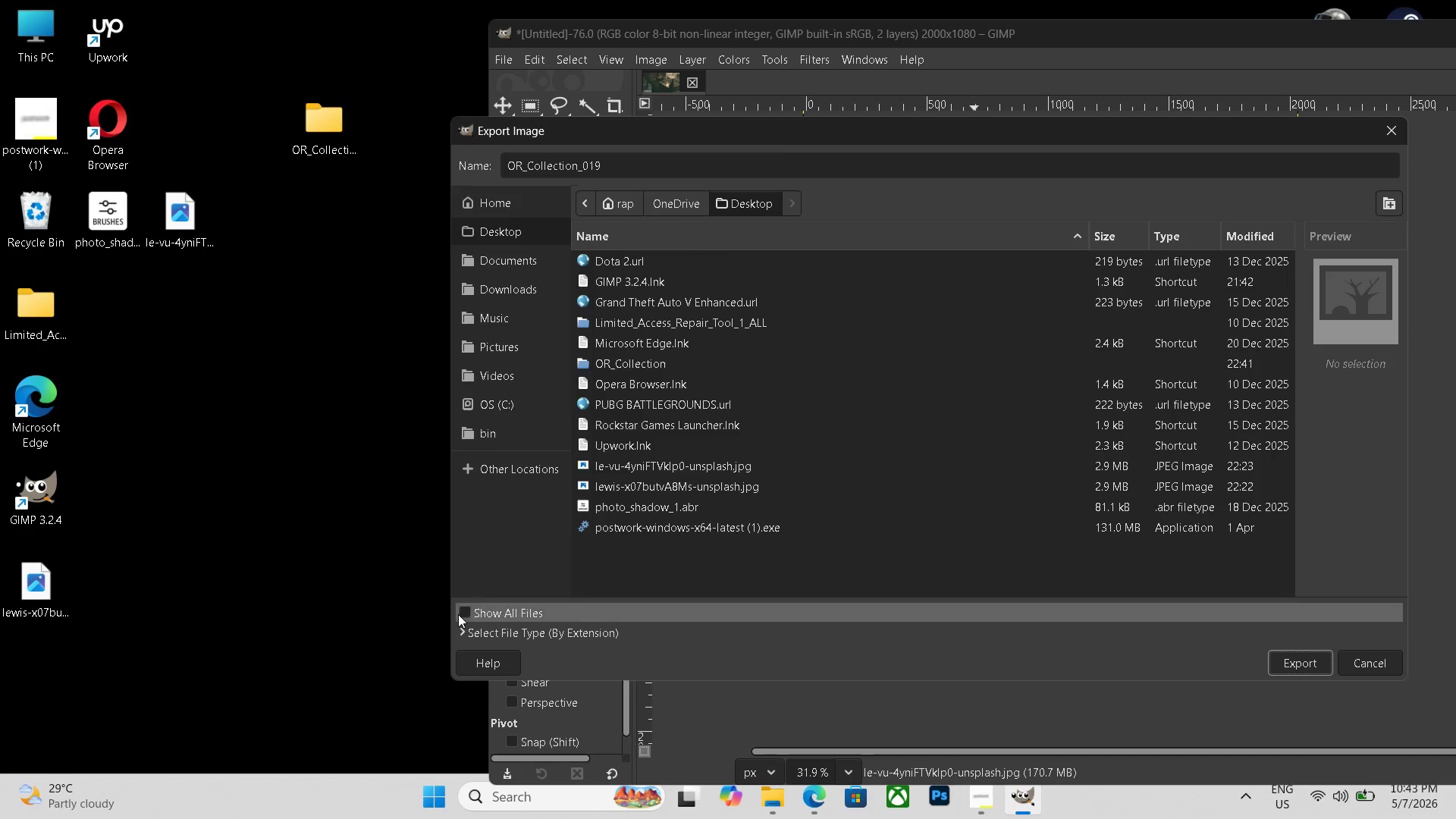 
left_click([461, 613])
 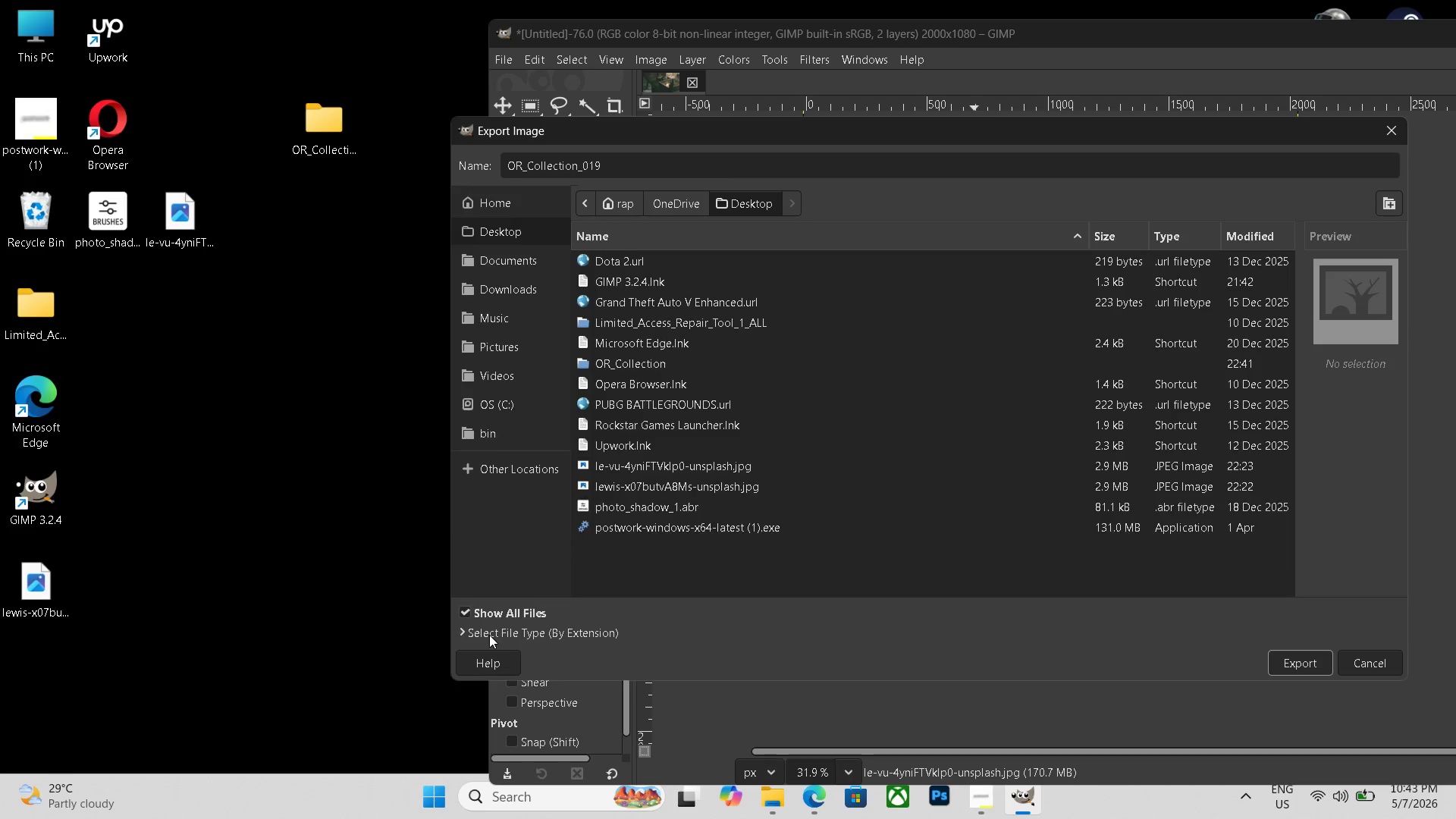 
left_click([489, 635])
 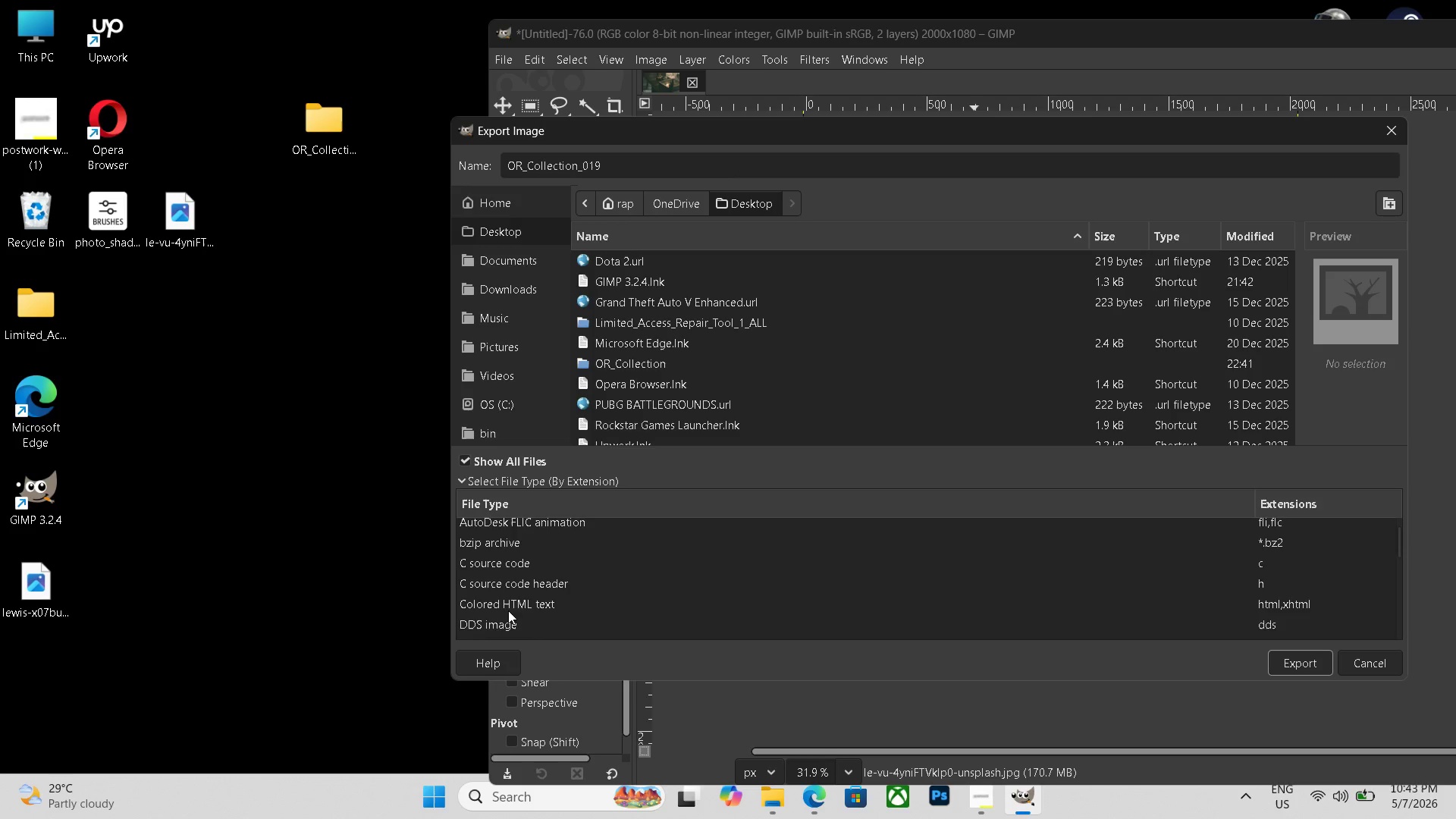 
scroll: coordinate [508, 610], scroll_direction: down, amount: 20.0
 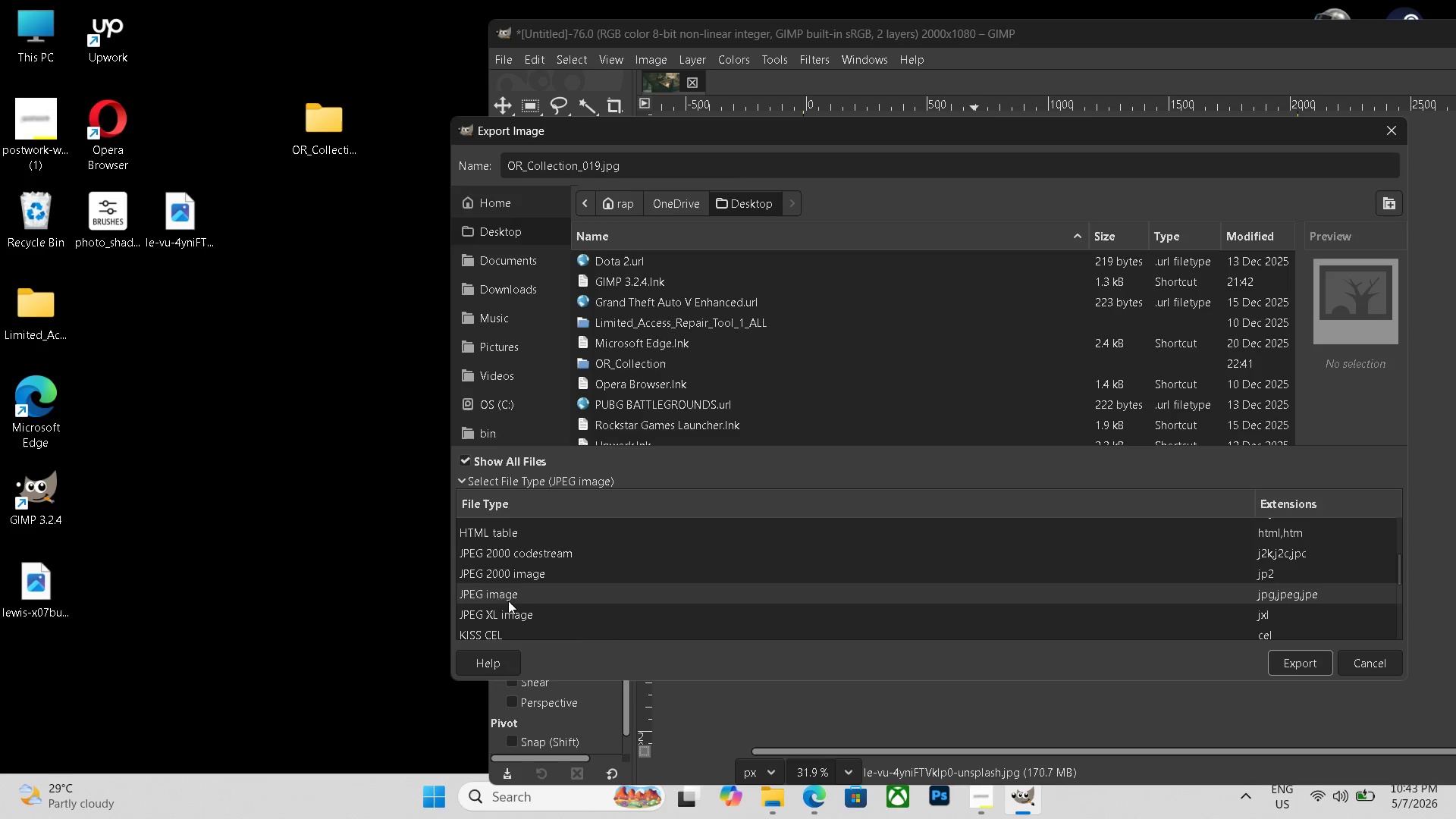 
left_click([508, 601])
 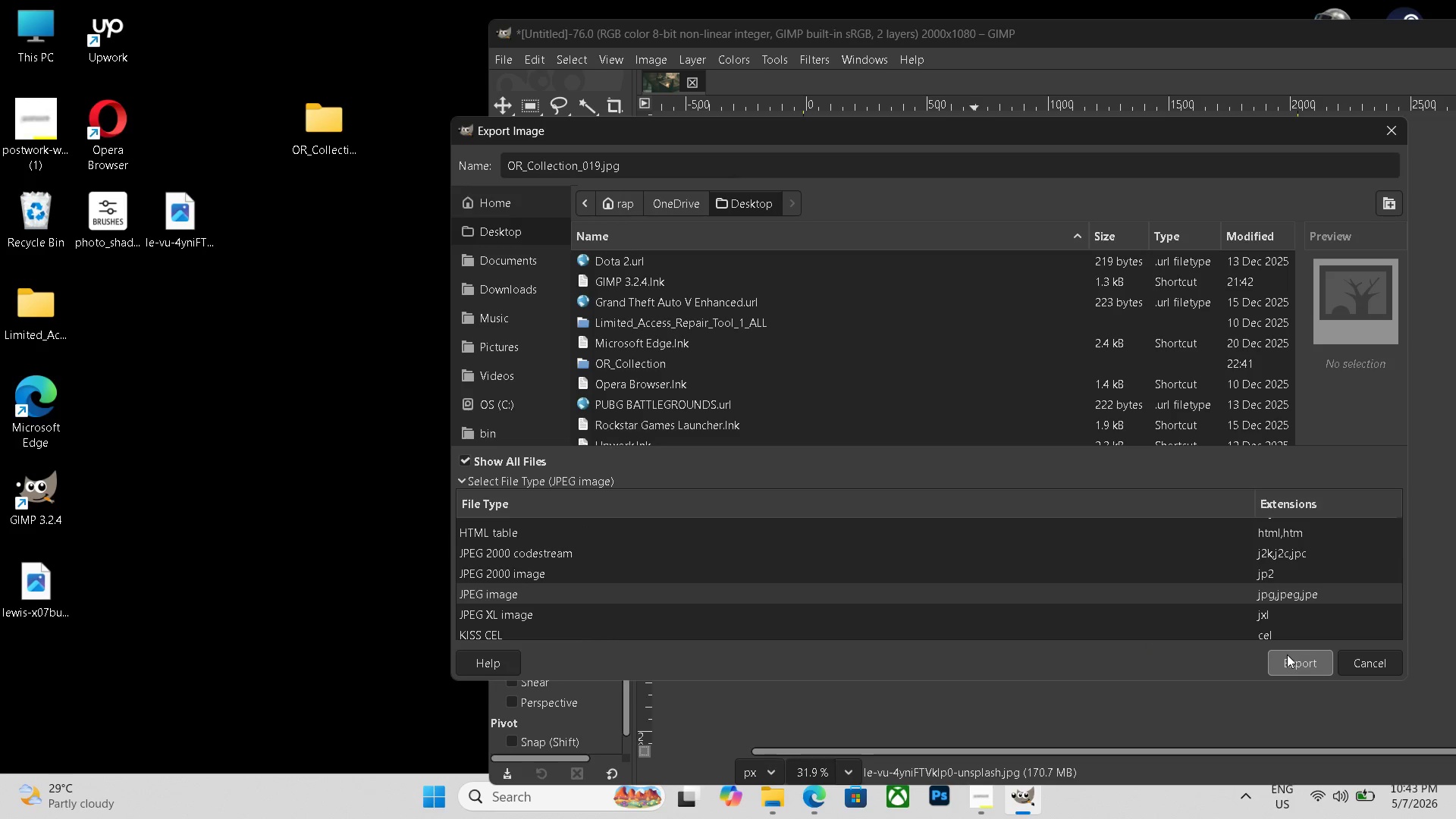 
double_click([1287, 659])
 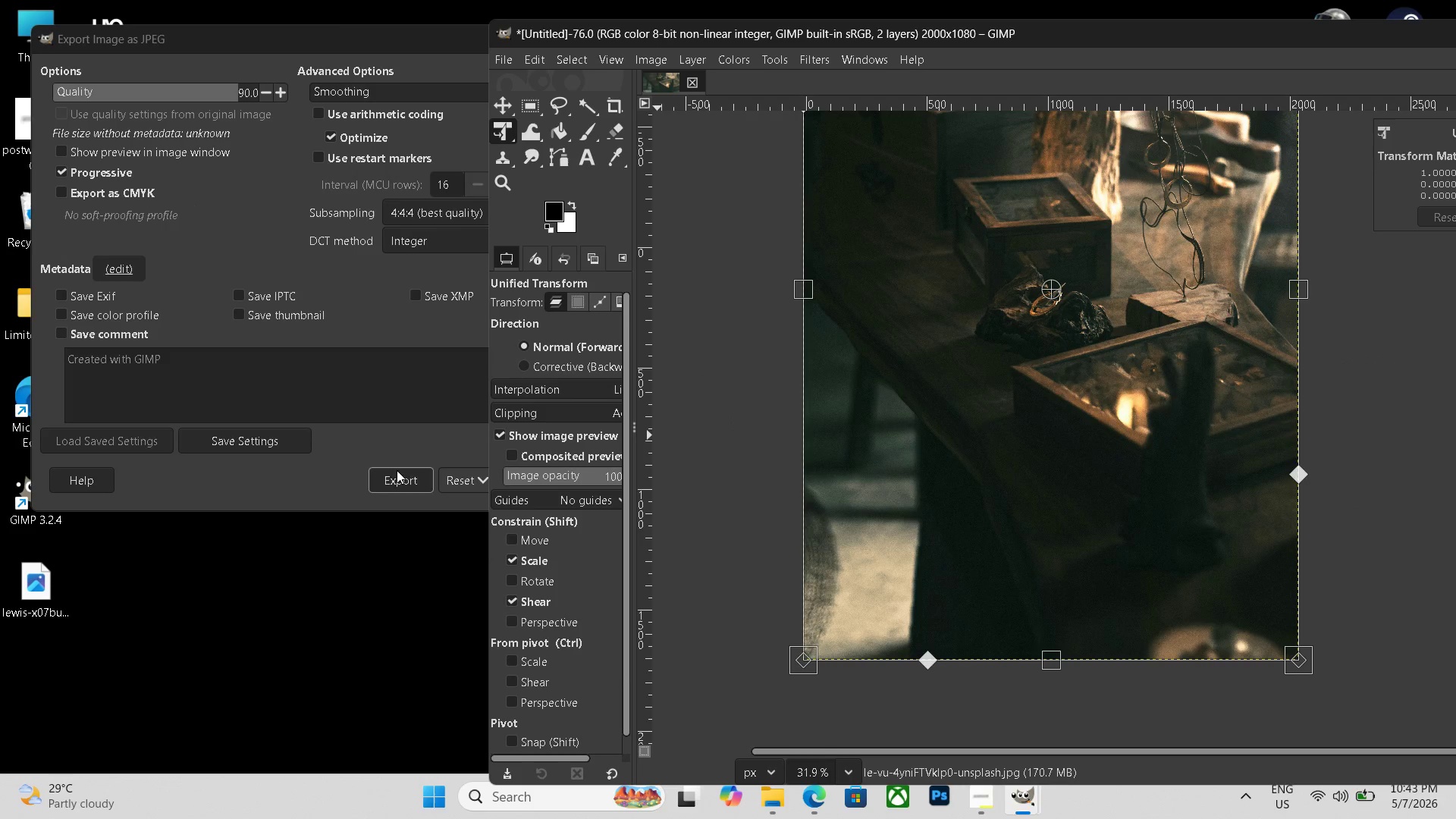 
left_click([399, 475])
 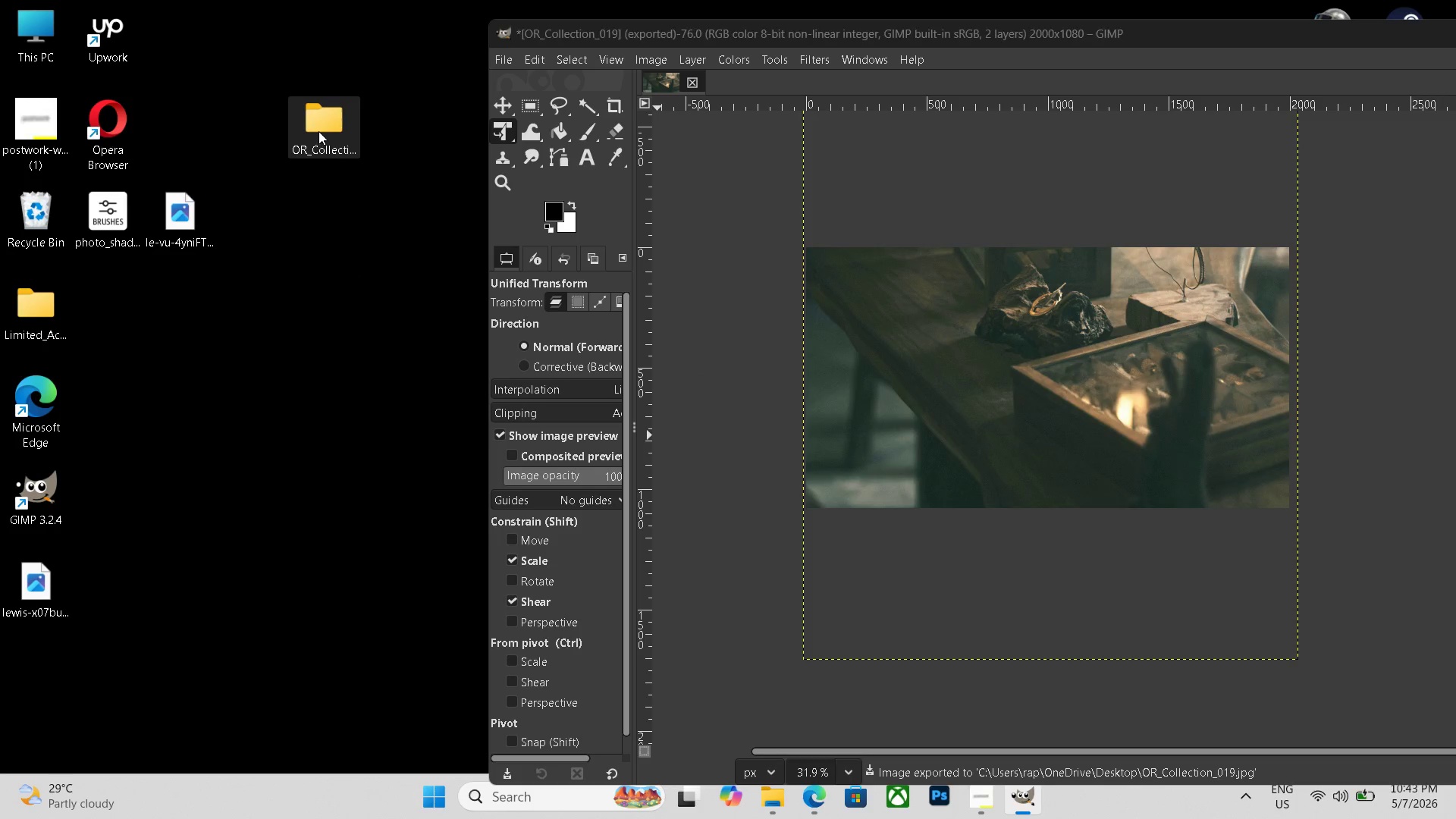 
double_click([318, 131])
 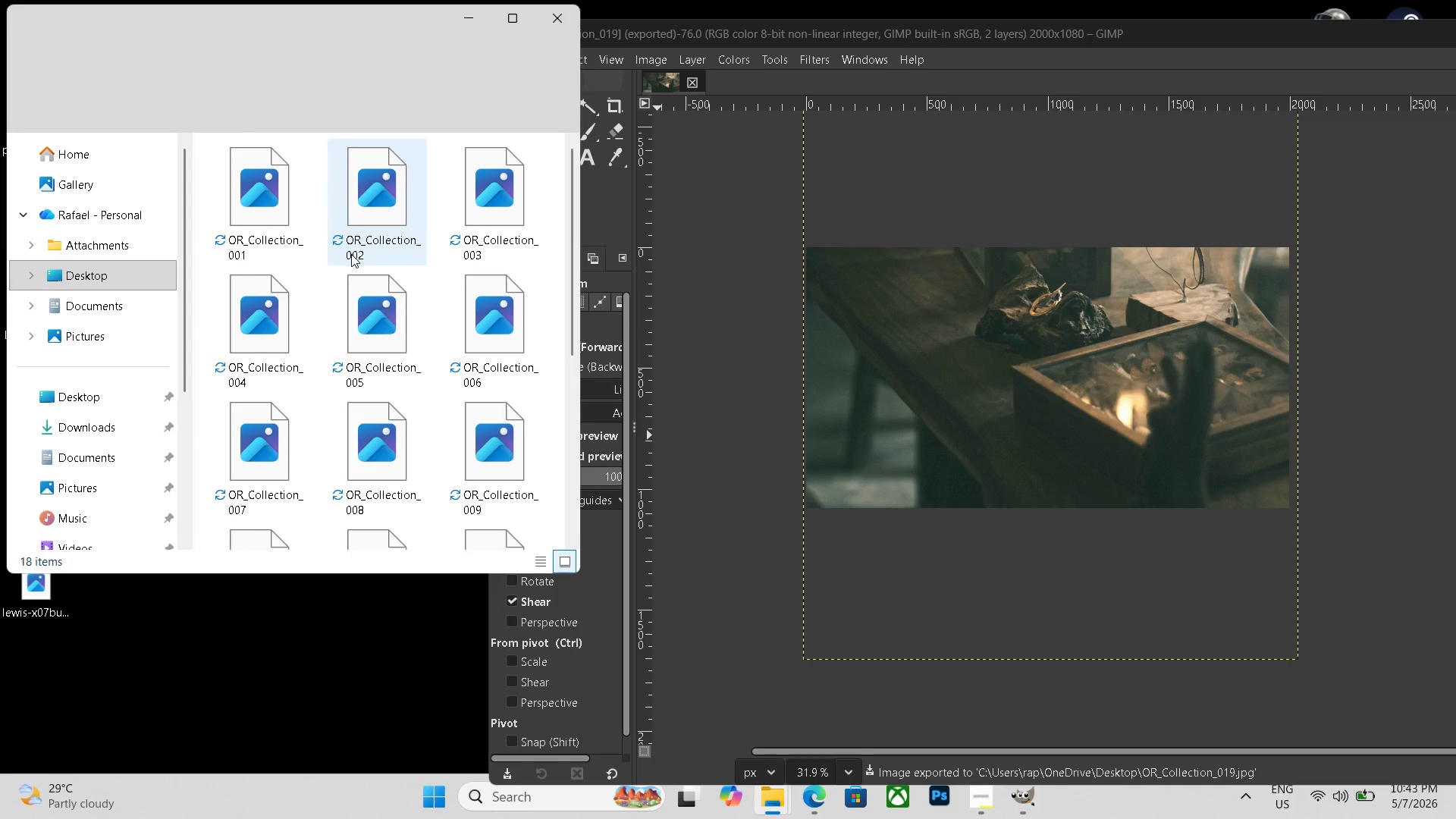 
scroll: coordinate [414, 371], scroll_direction: down, amount: 15.0
 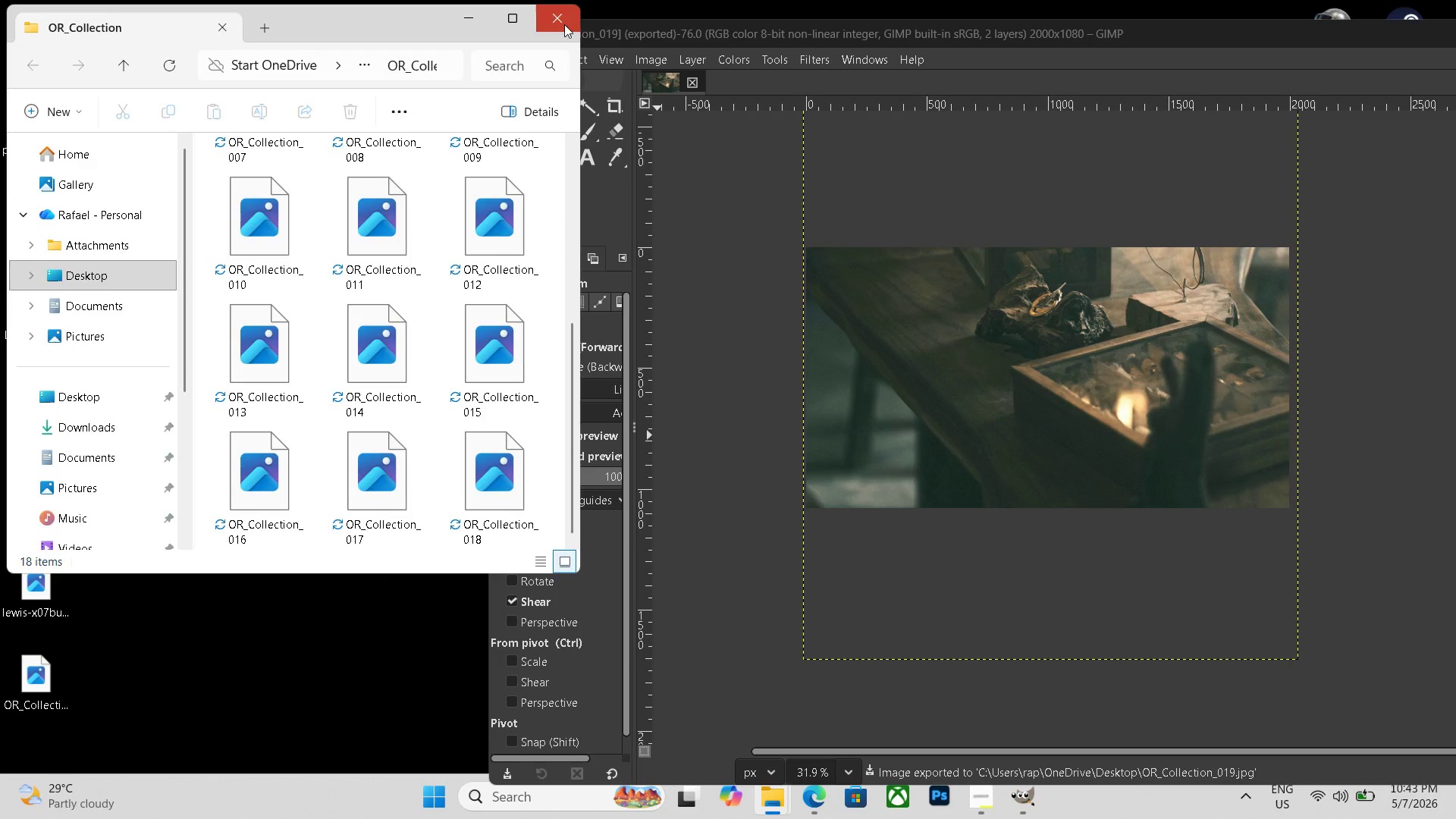 
left_click([564, 24])
 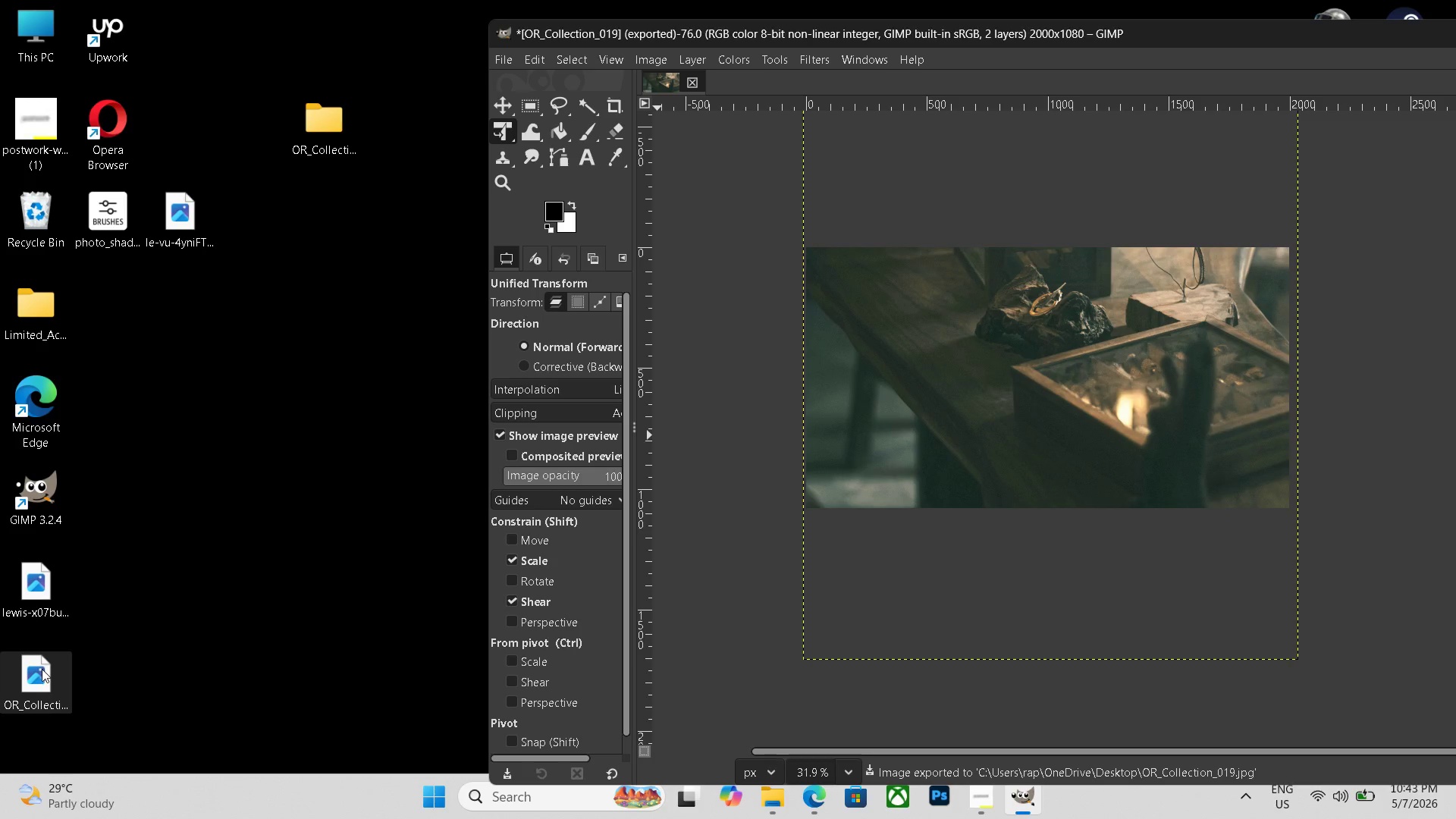 
left_click_drag(start_coordinate=[42, 669], to_coordinate=[310, 130])
 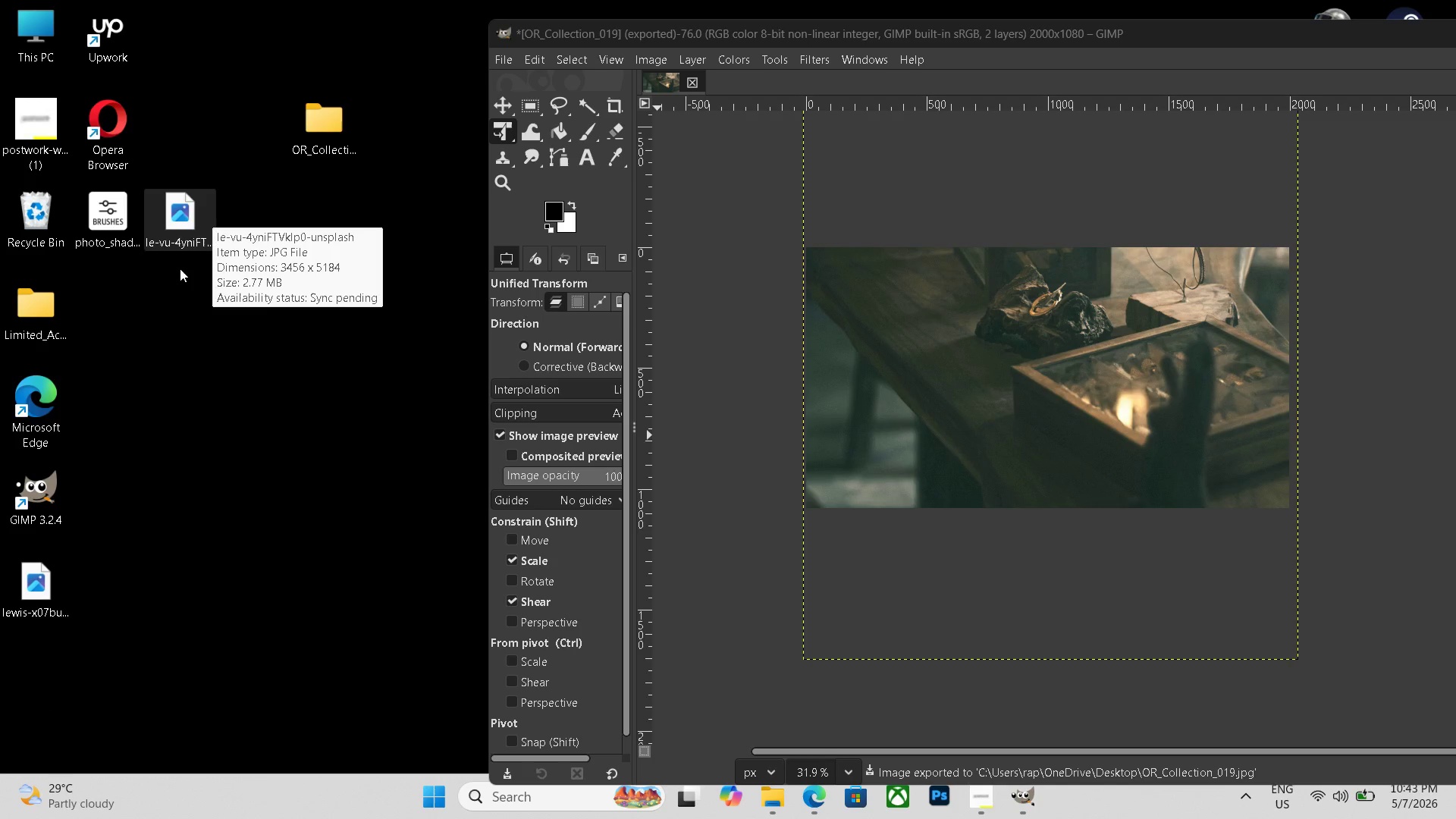 
left_click([194, 222])
 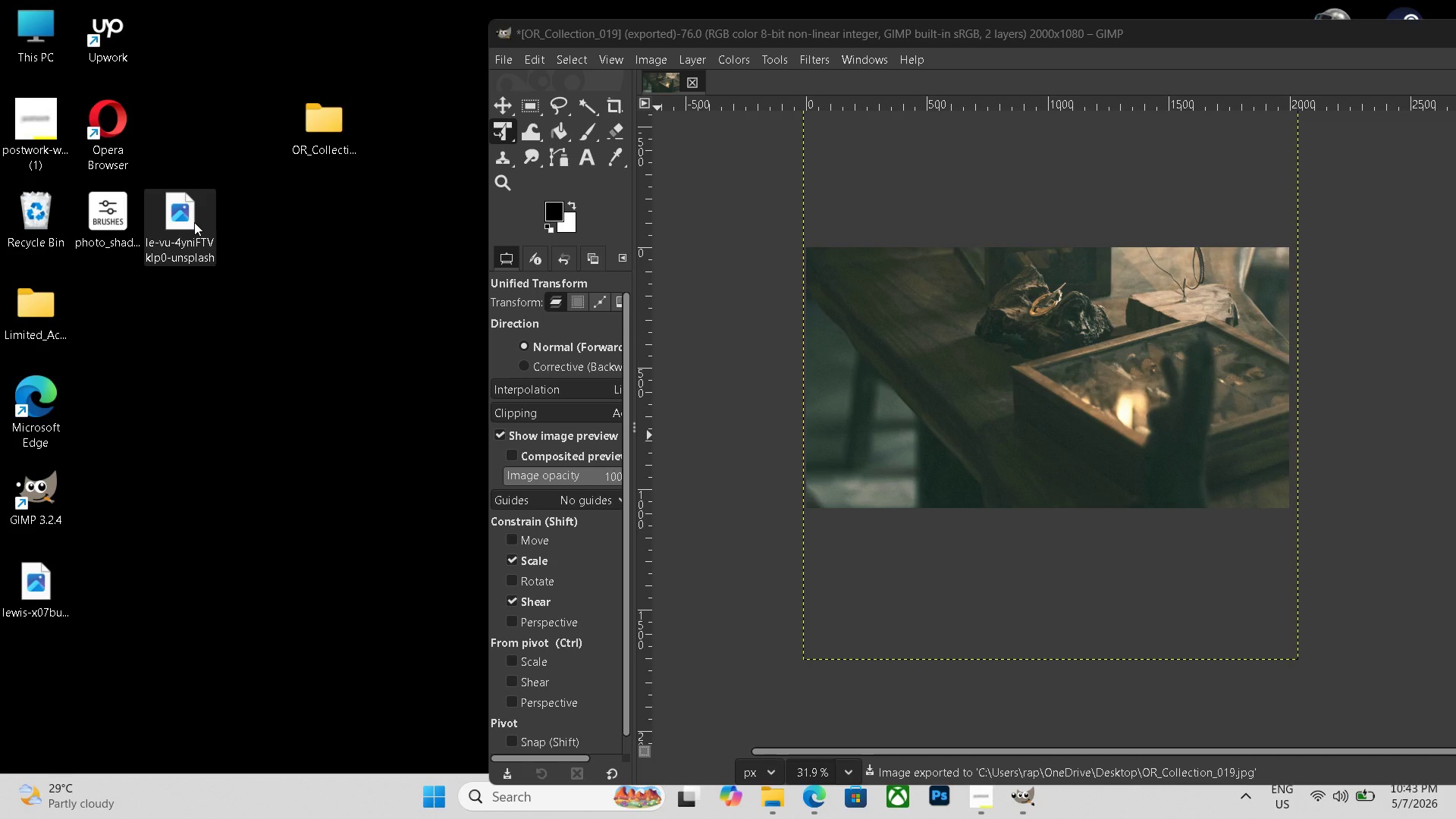 
key(Delete)
 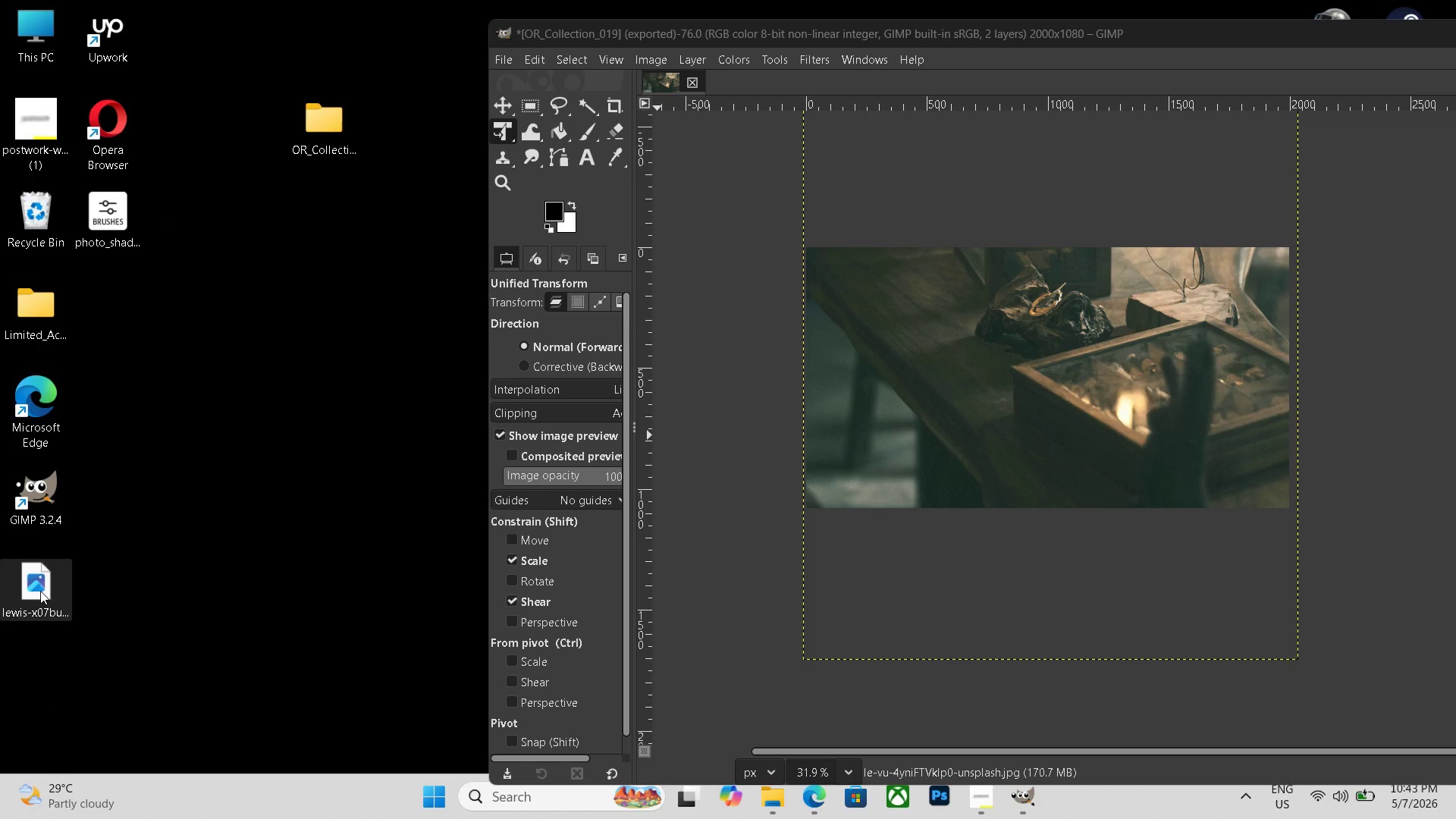 
left_click([40, 591])
 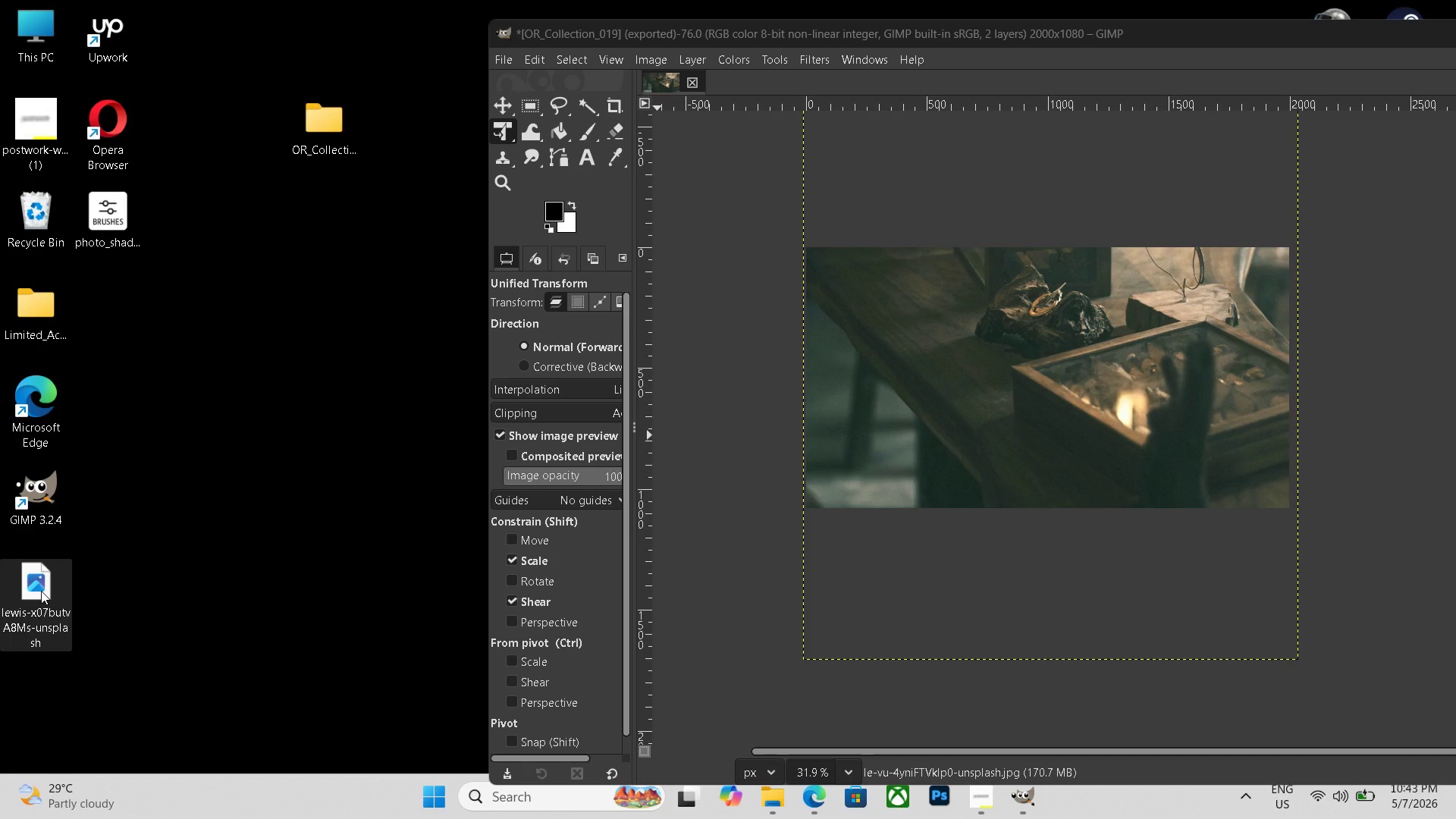 
key(Delete)
 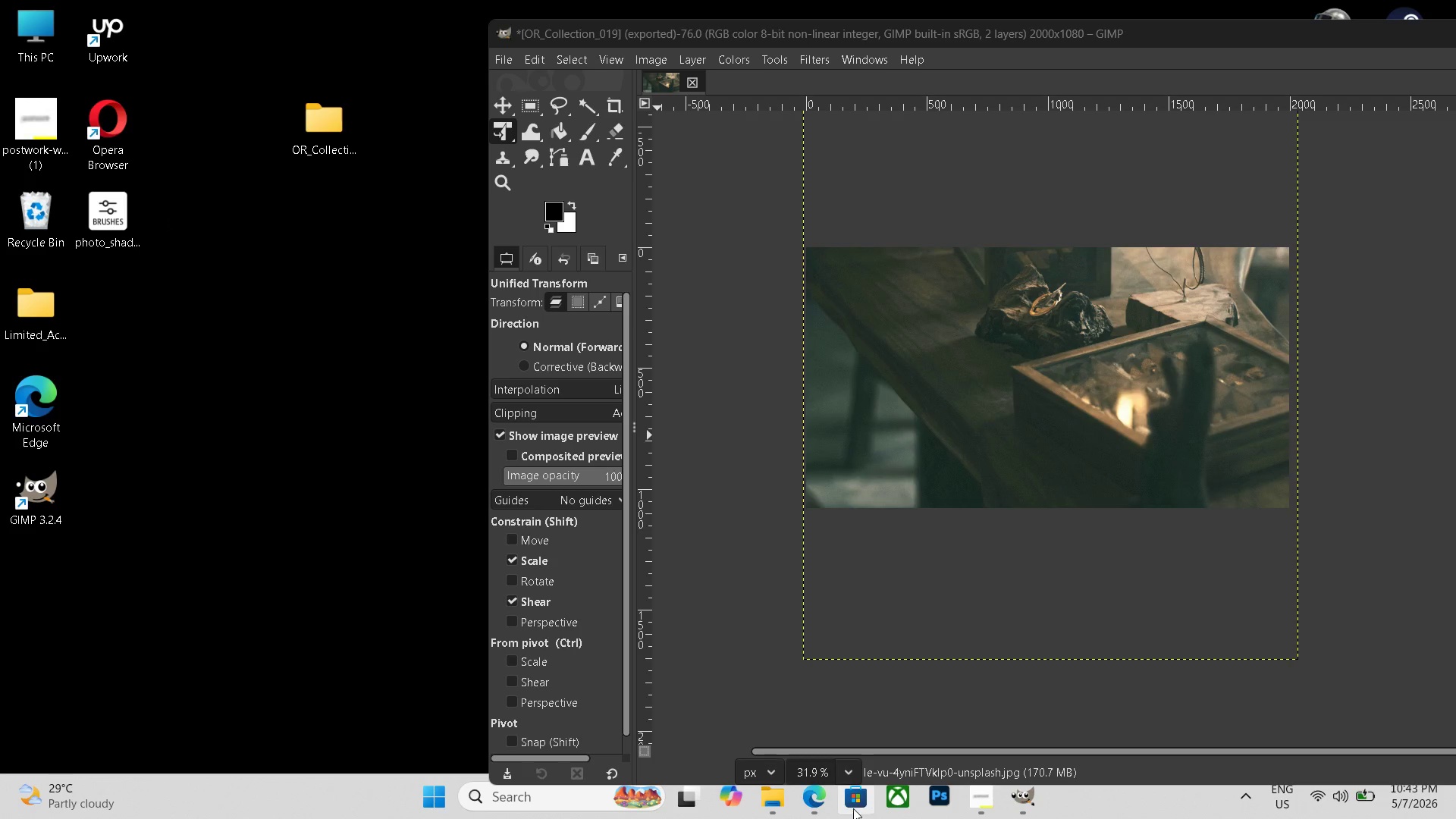 
left_click([817, 809])
 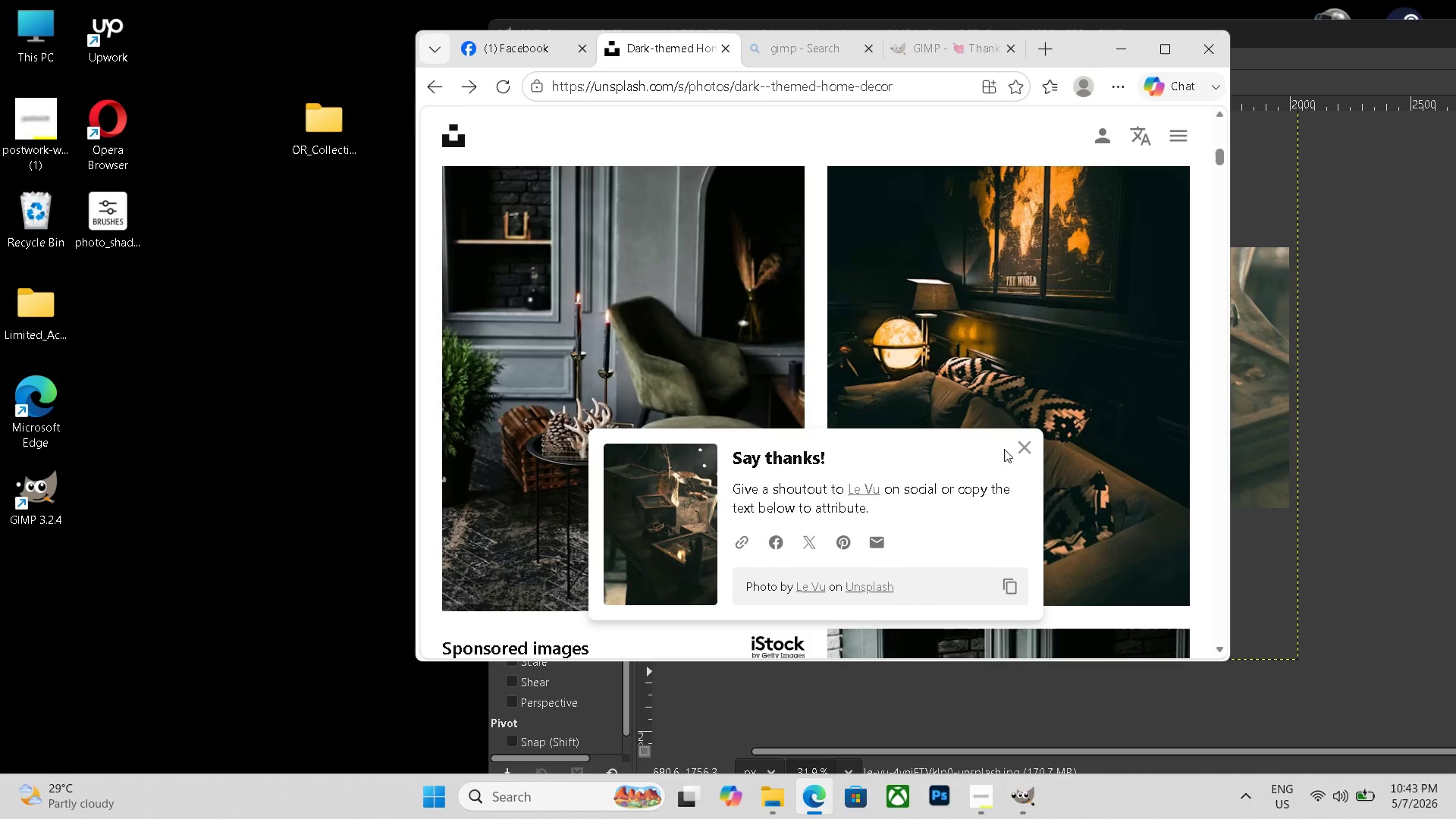 
left_click([1029, 448])
 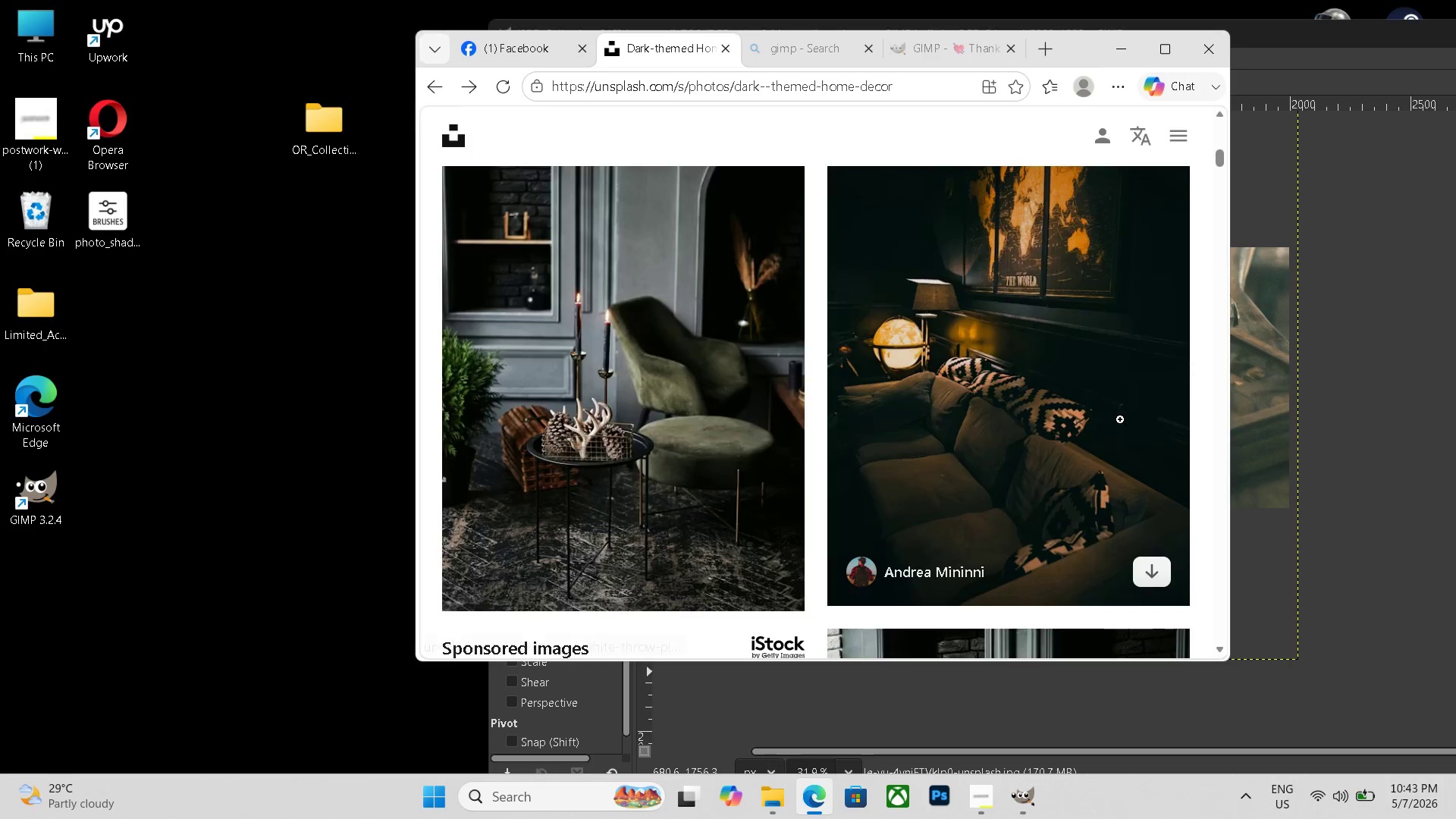 
scroll: coordinate [1120, 419], scroll_direction: up, amount: 1.0
 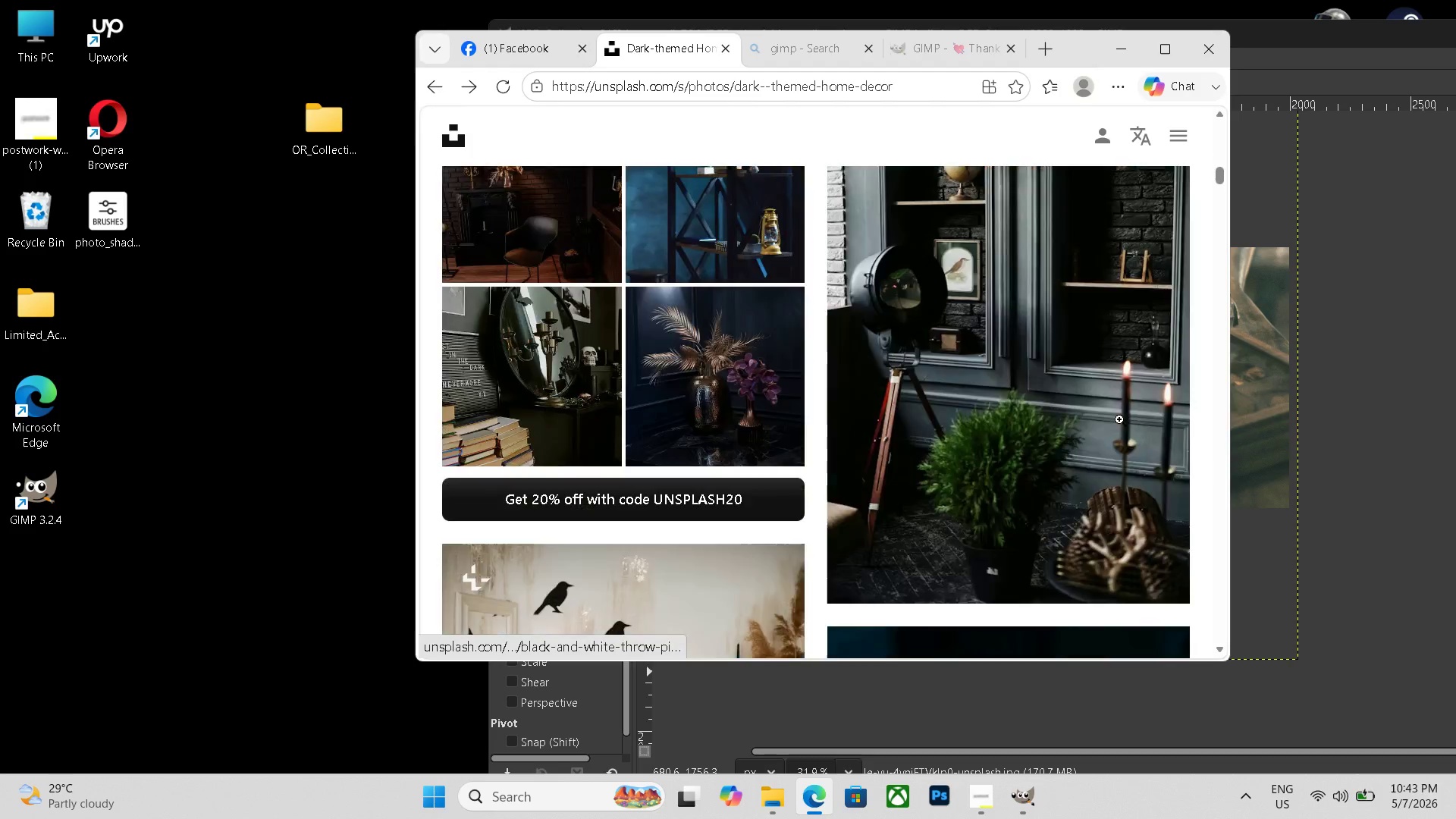 
scroll: coordinate [1040, 419], scroll_direction: down, amount: 55.0
 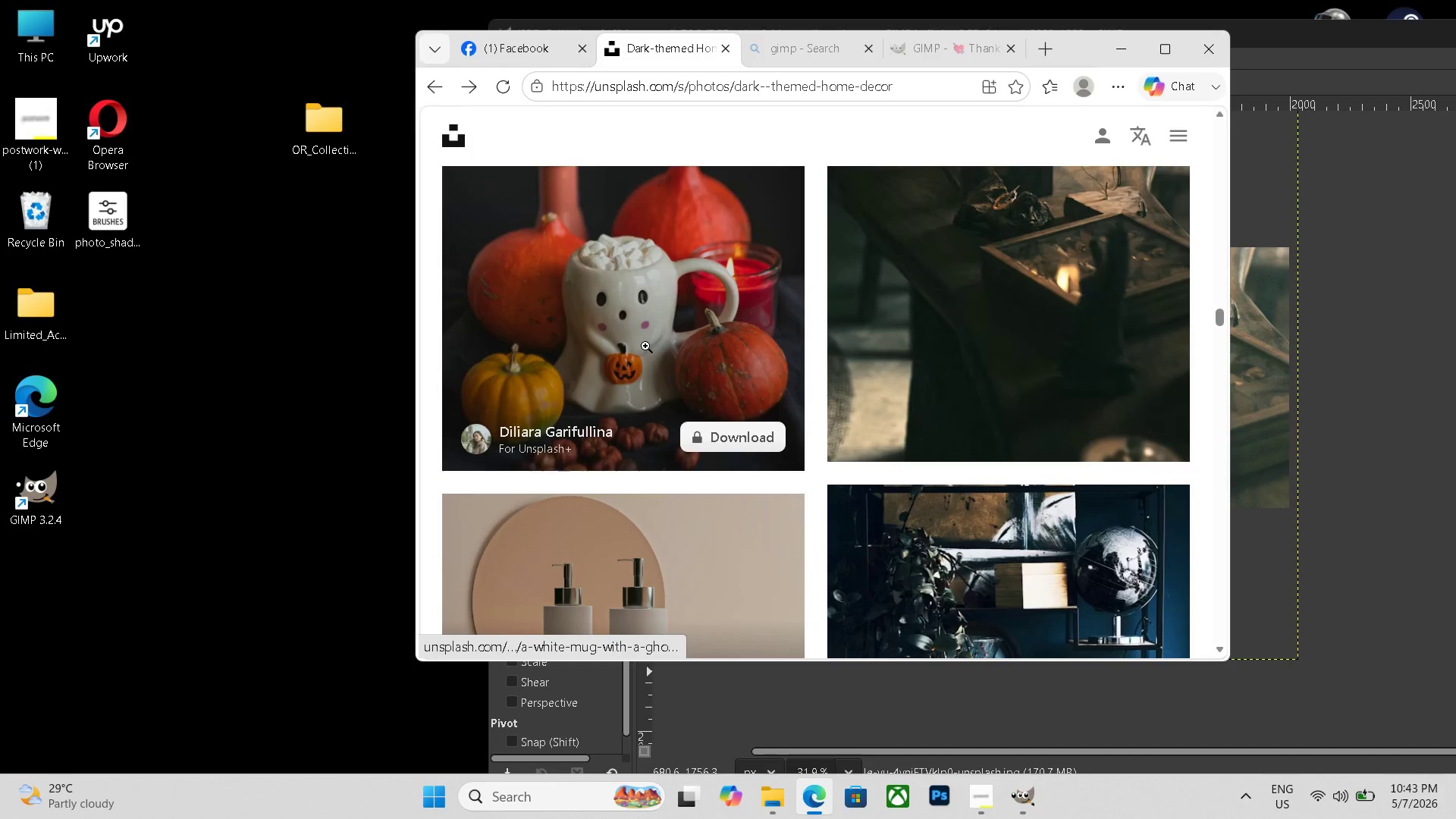 
left_click([645, 346])
 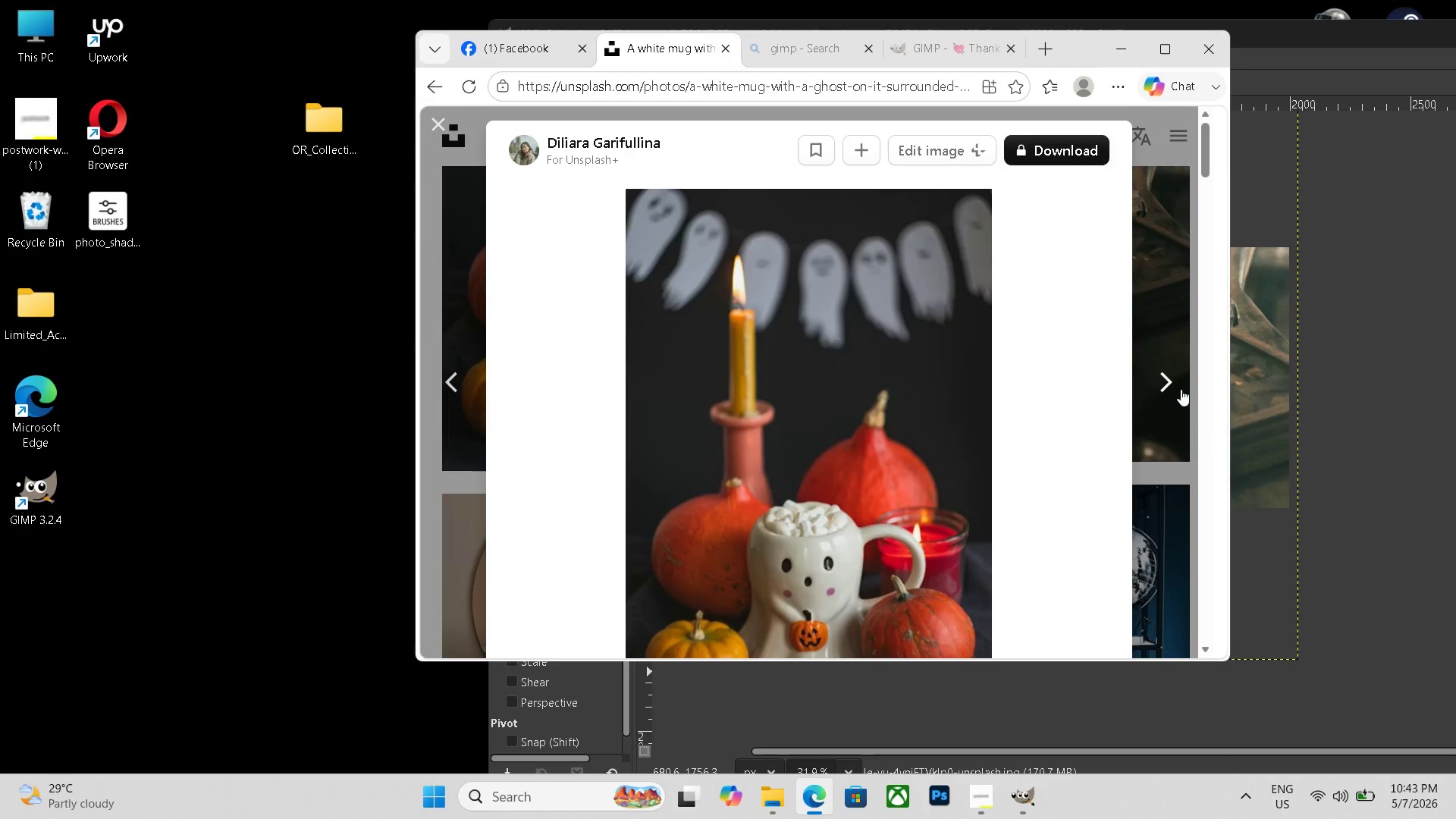 
left_click([1174, 301])
 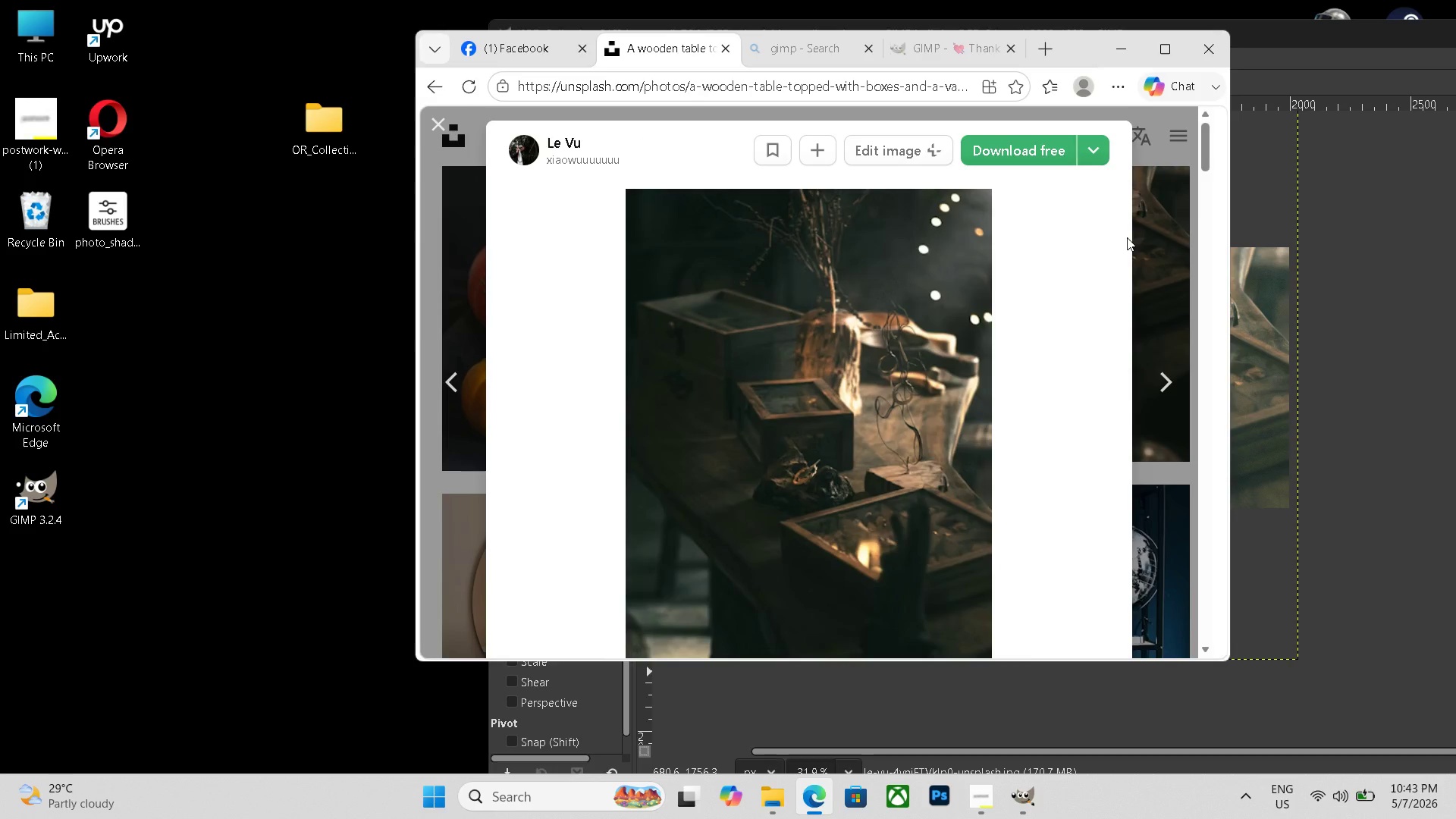 
key(ArrowRight)
 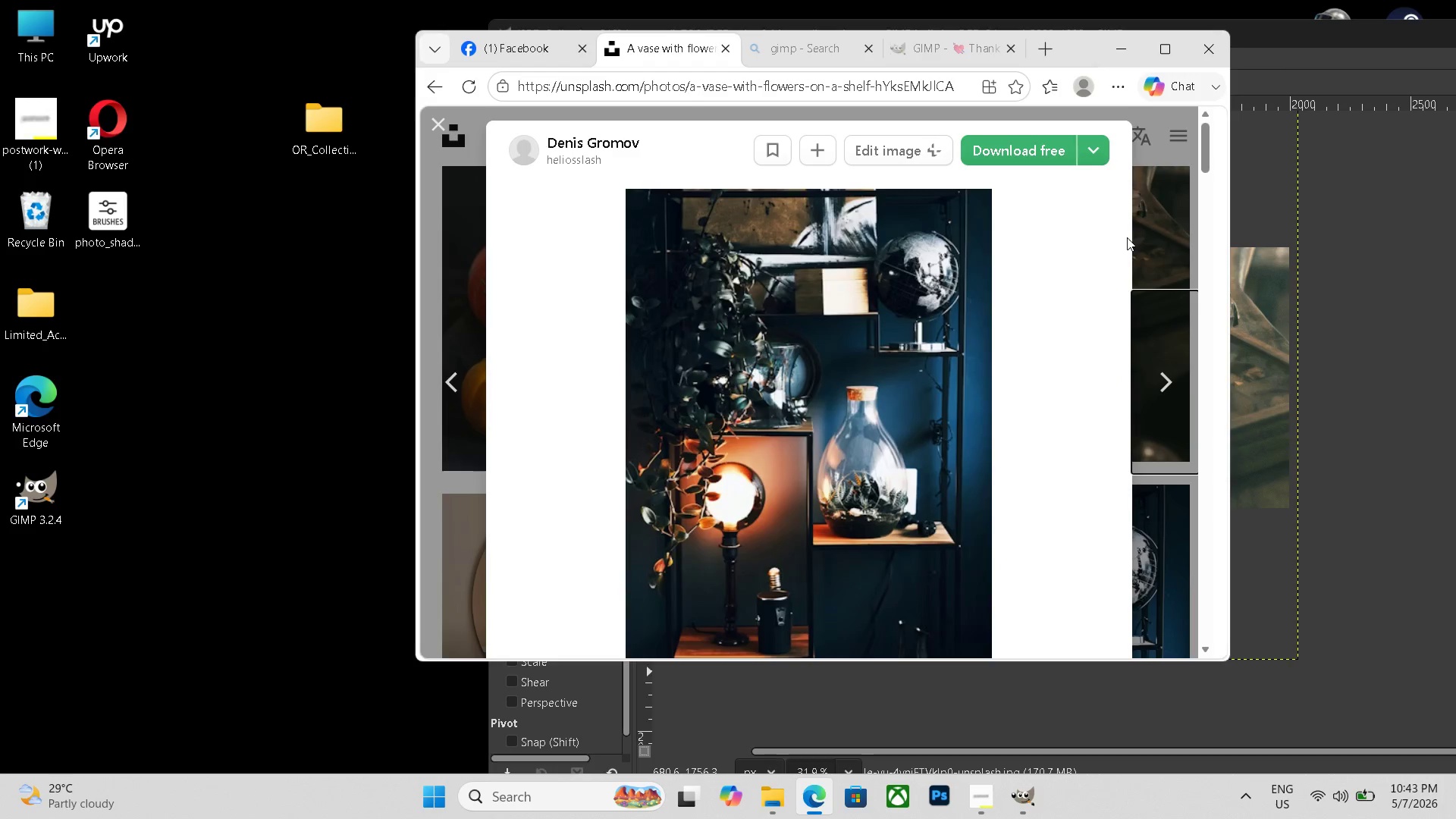 
key(ArrowRight)
 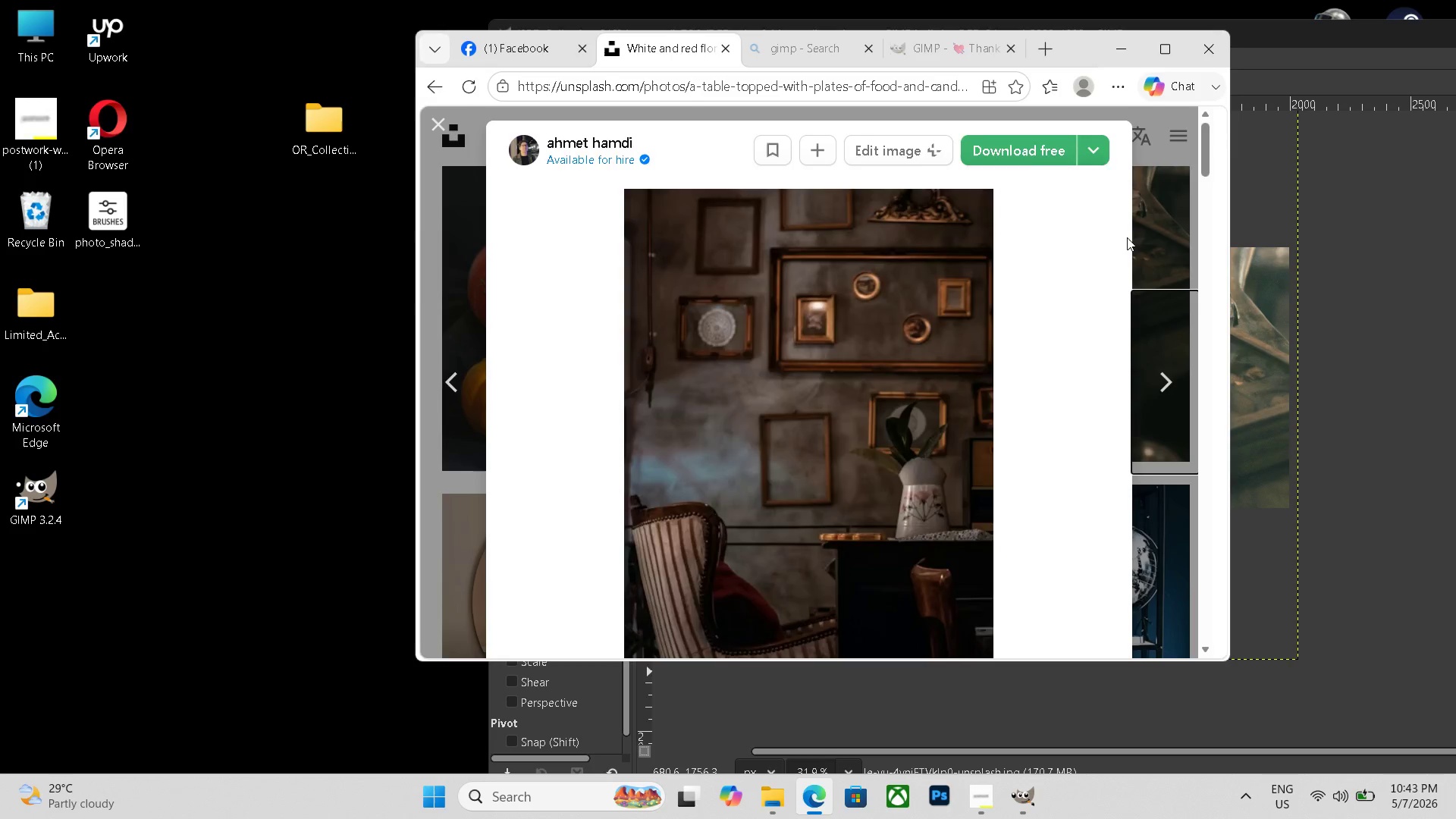 
key(ArrowRight)
 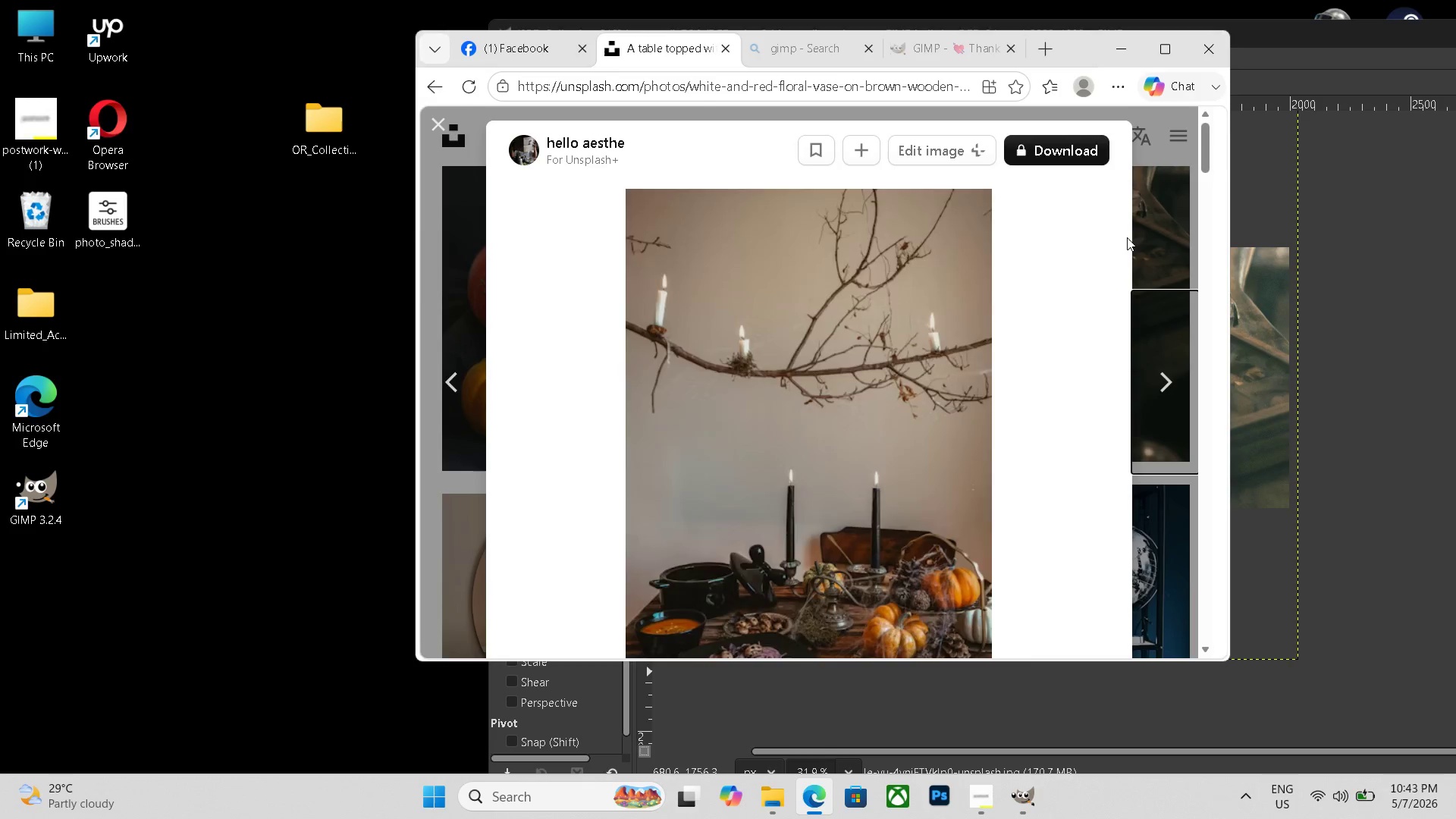 
key(ArrowLeft)
 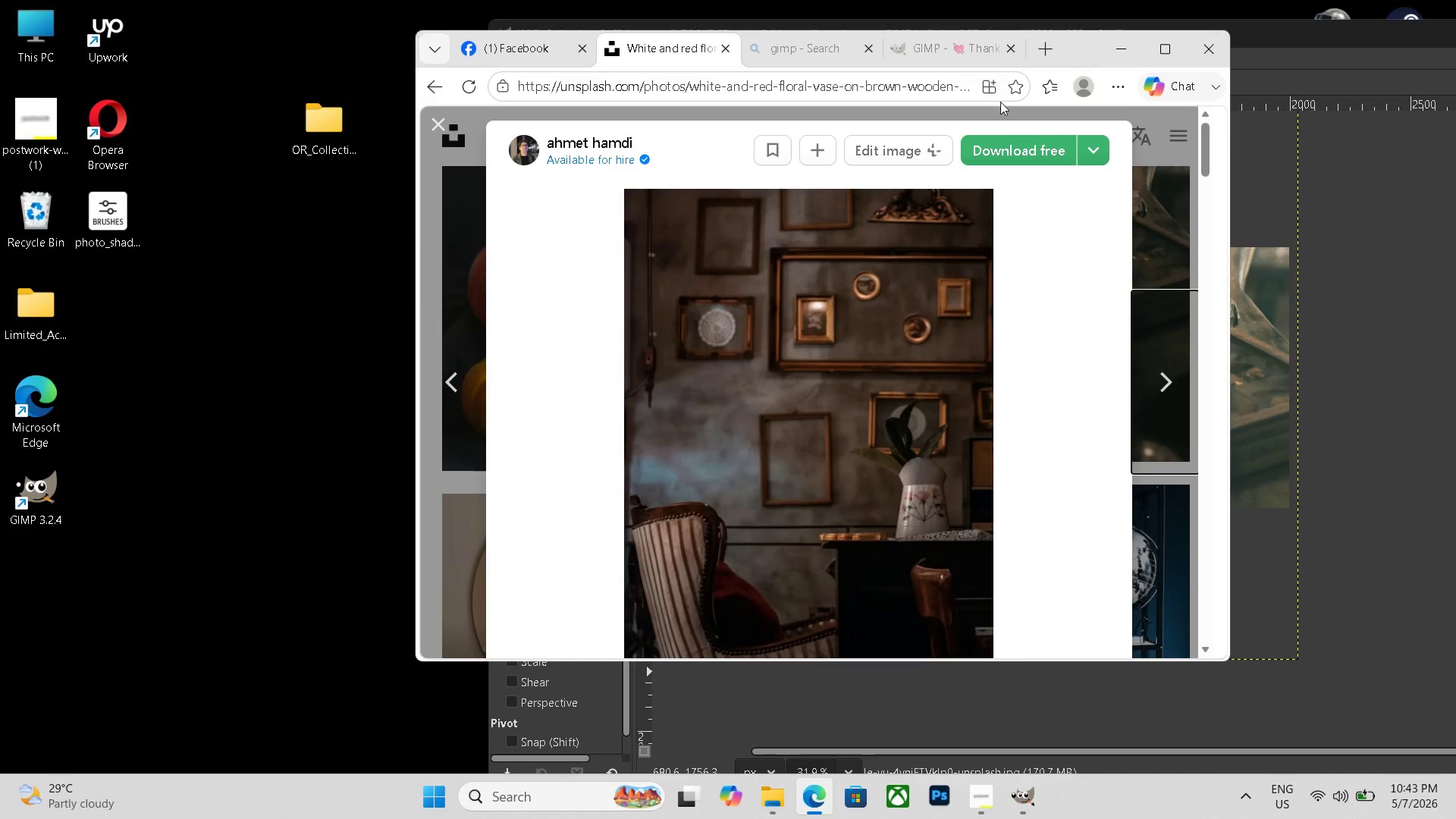 
left_click([1017, 152])
 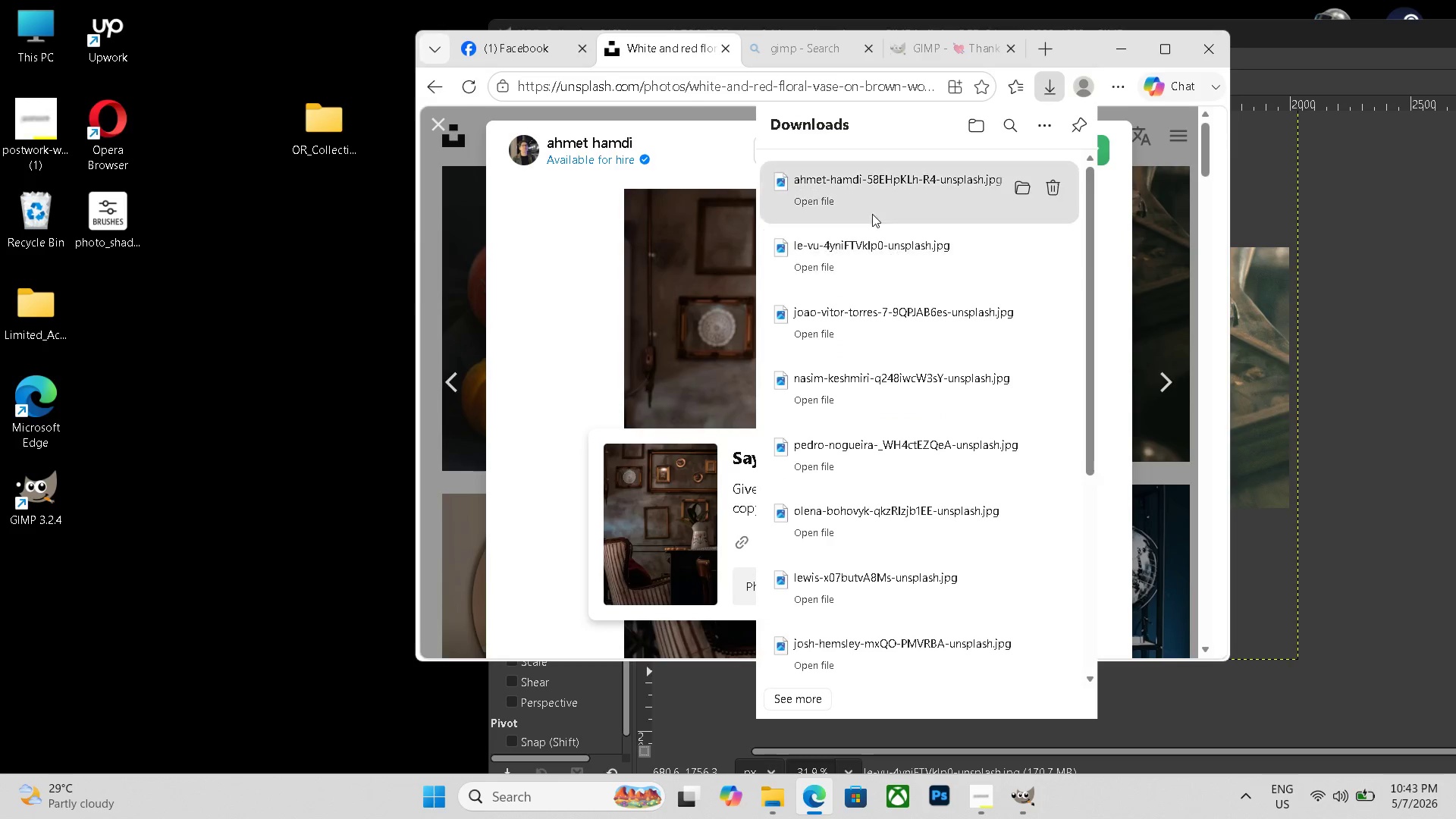 
left_click_drag(start_coordinate=[897, 180], to_coordinate=[79, 579])
 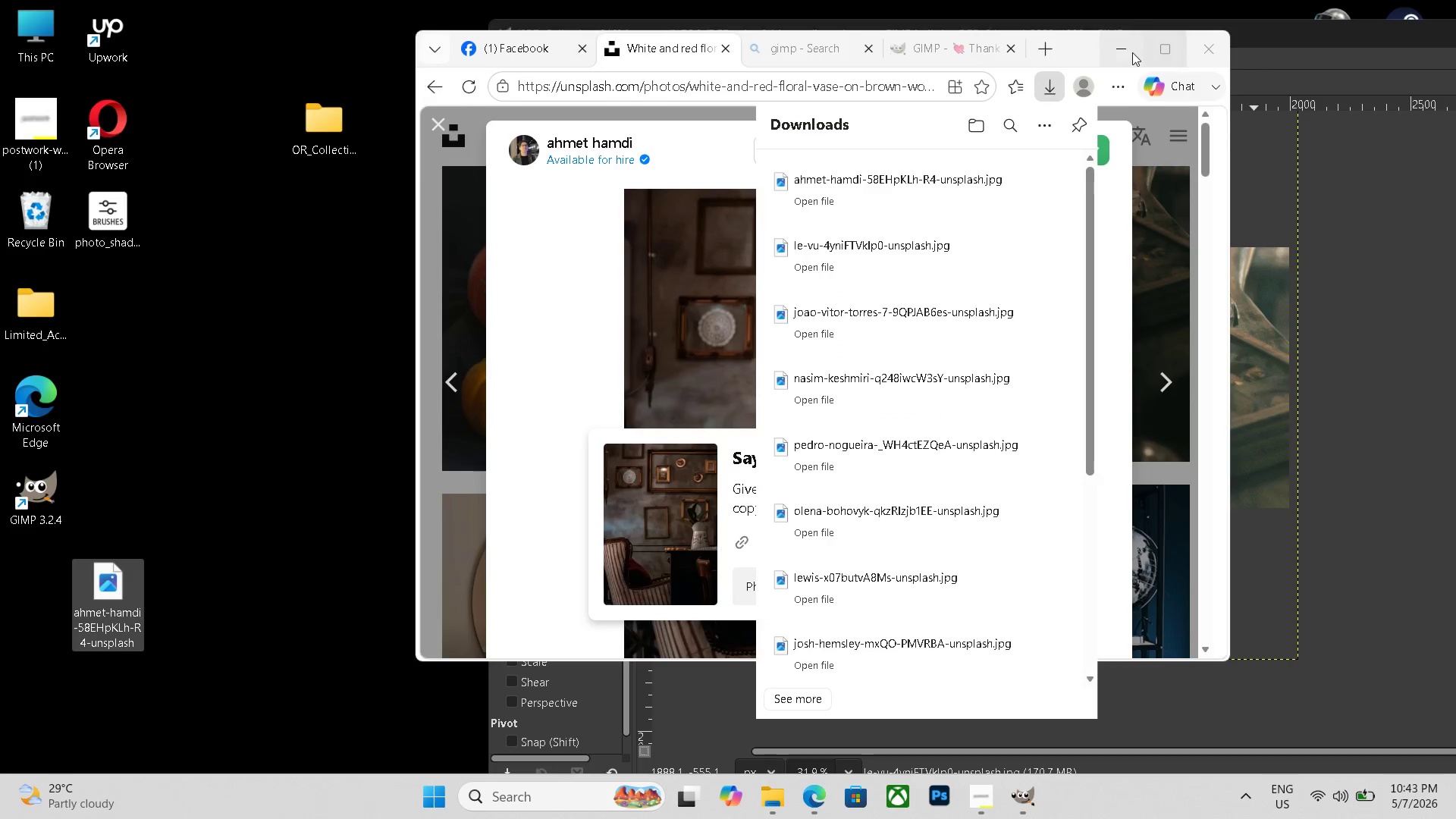 
left_click([1122, 51])
 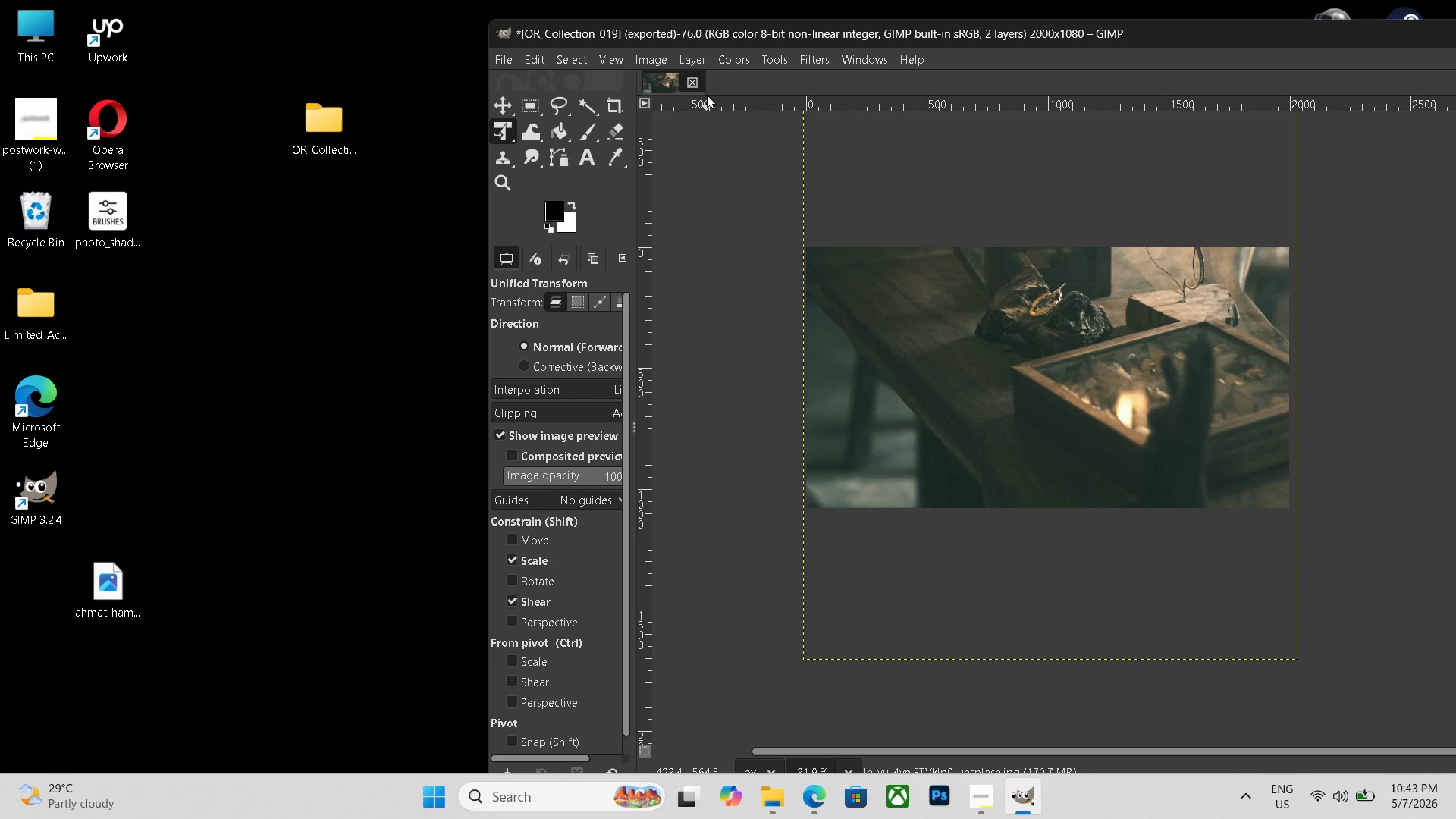 
left_click([693, 80])
 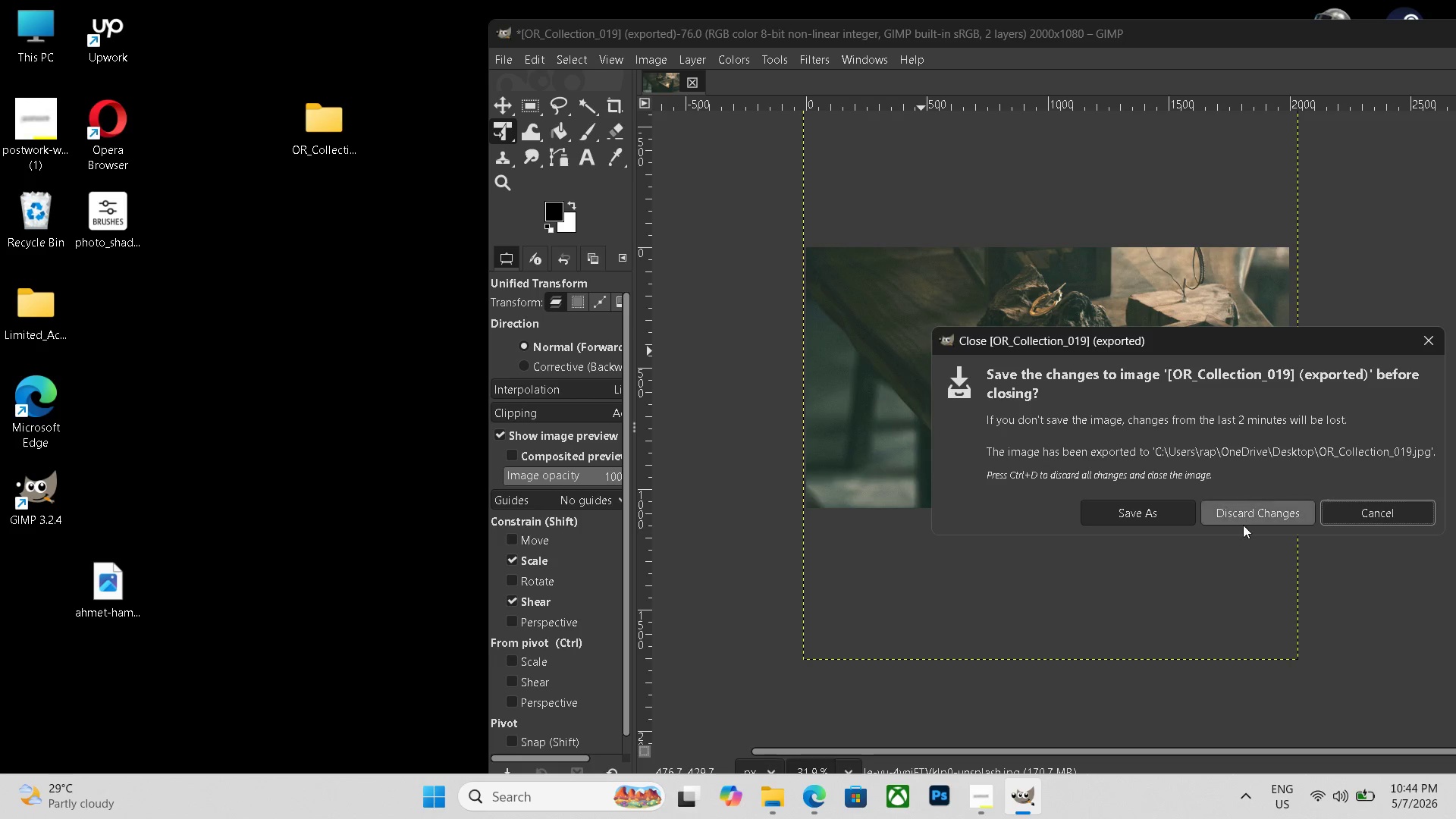 
left_click([1243, 525])
 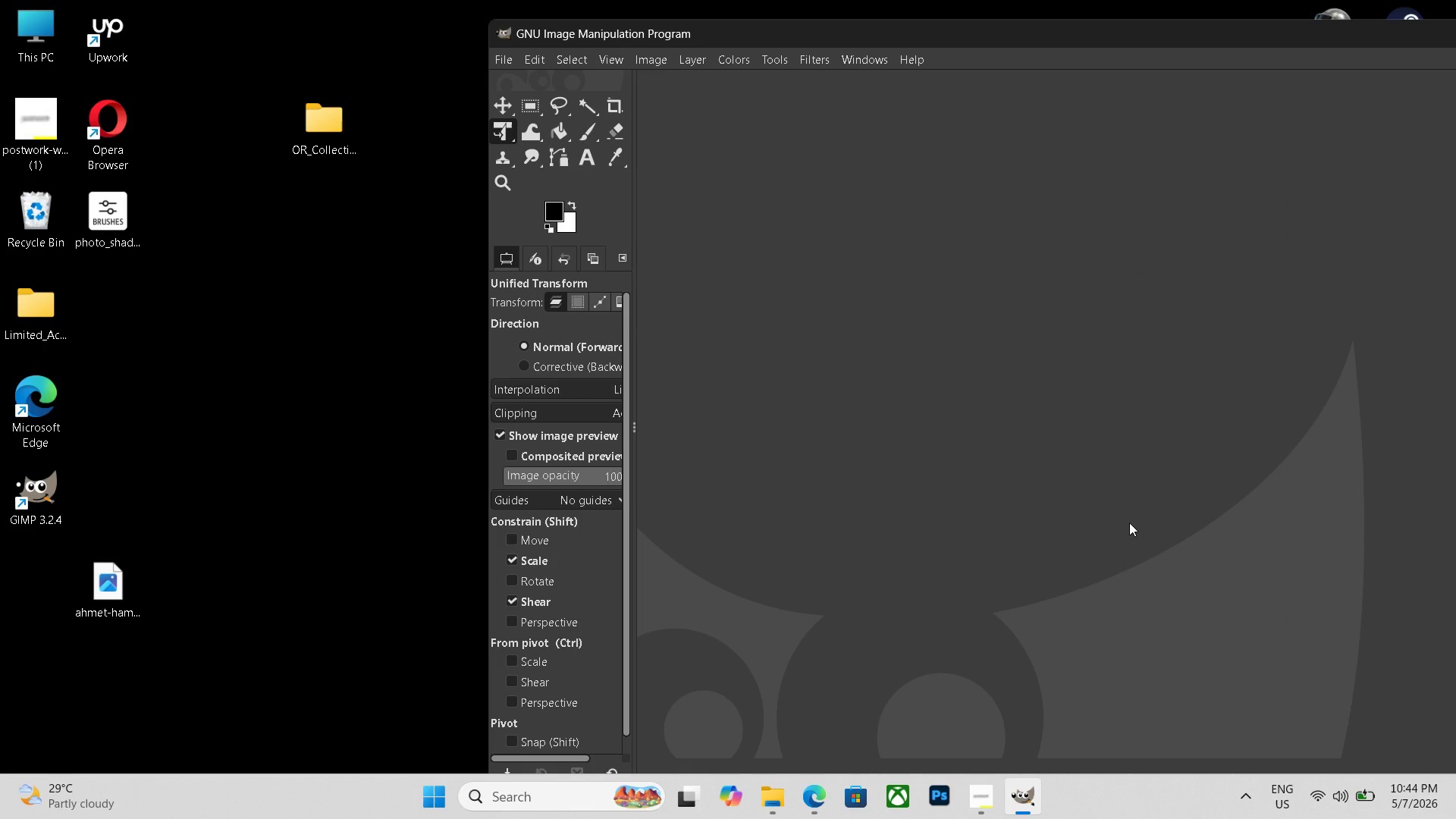 
key(Control+N)
 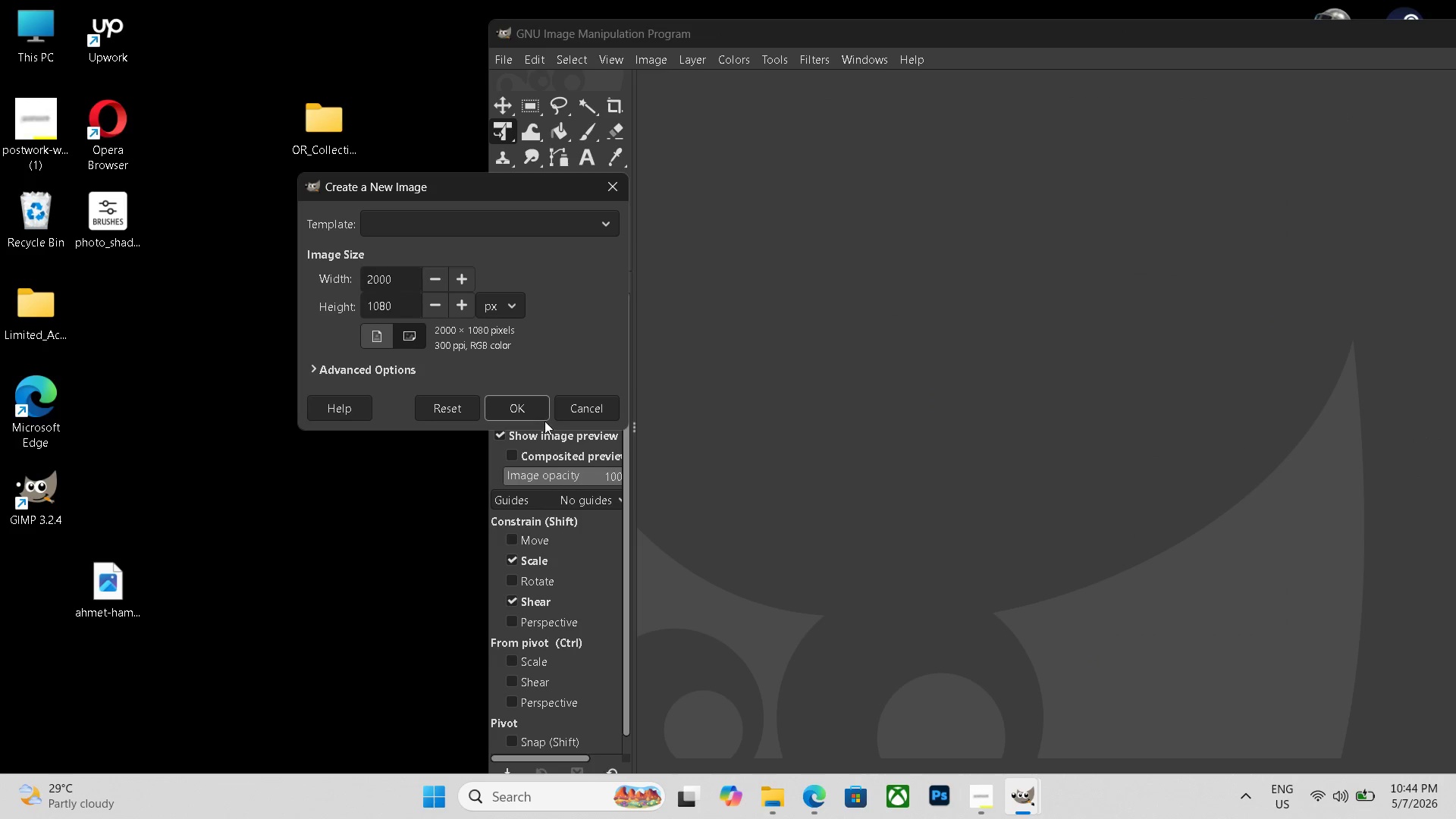 
left_click([538, 406])
 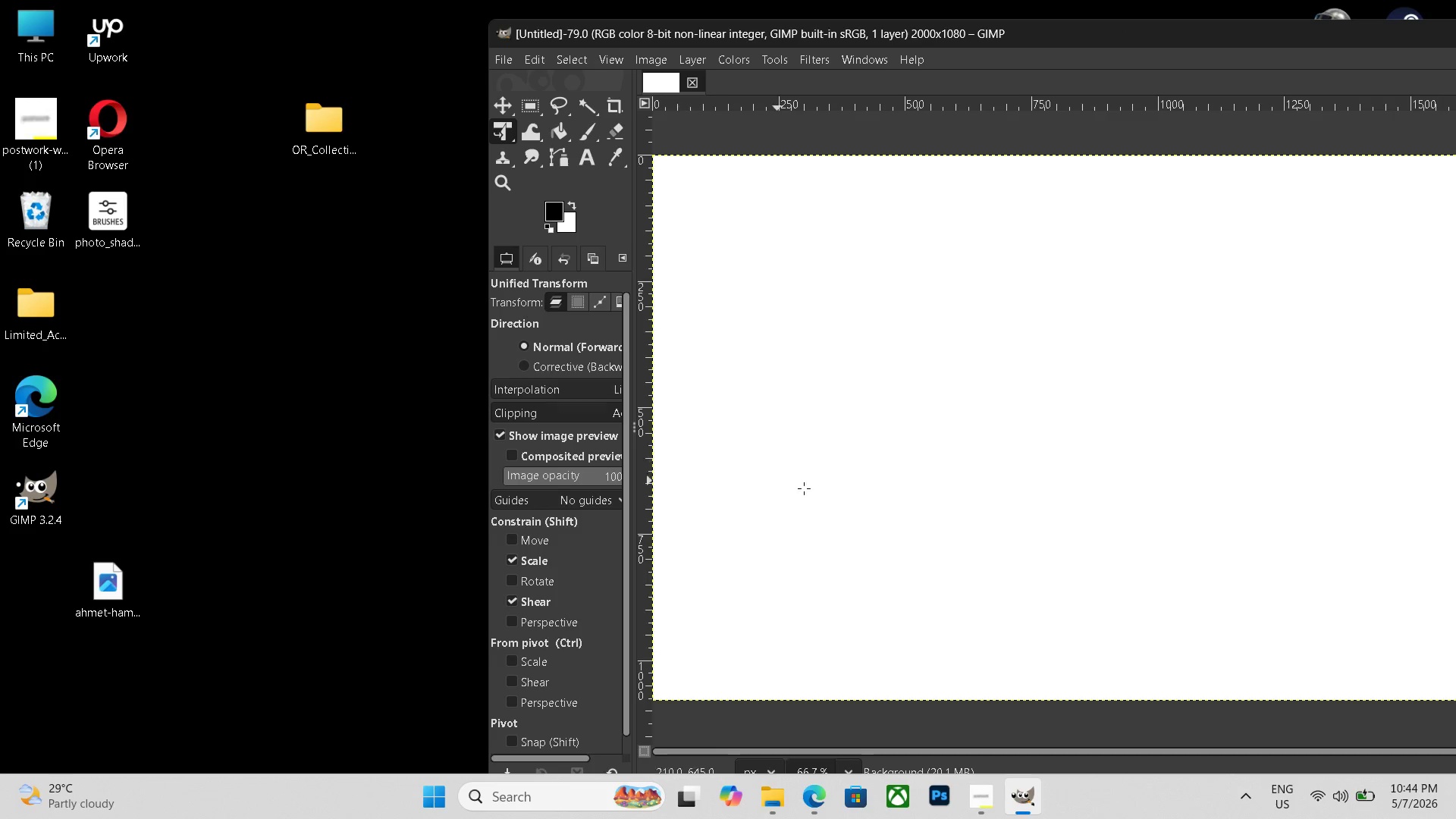 
hold_key(key=ControlLeft, duration=0.77)
scroll: coordinate [946, 491], scroll_direction: down, amount: 4.0
 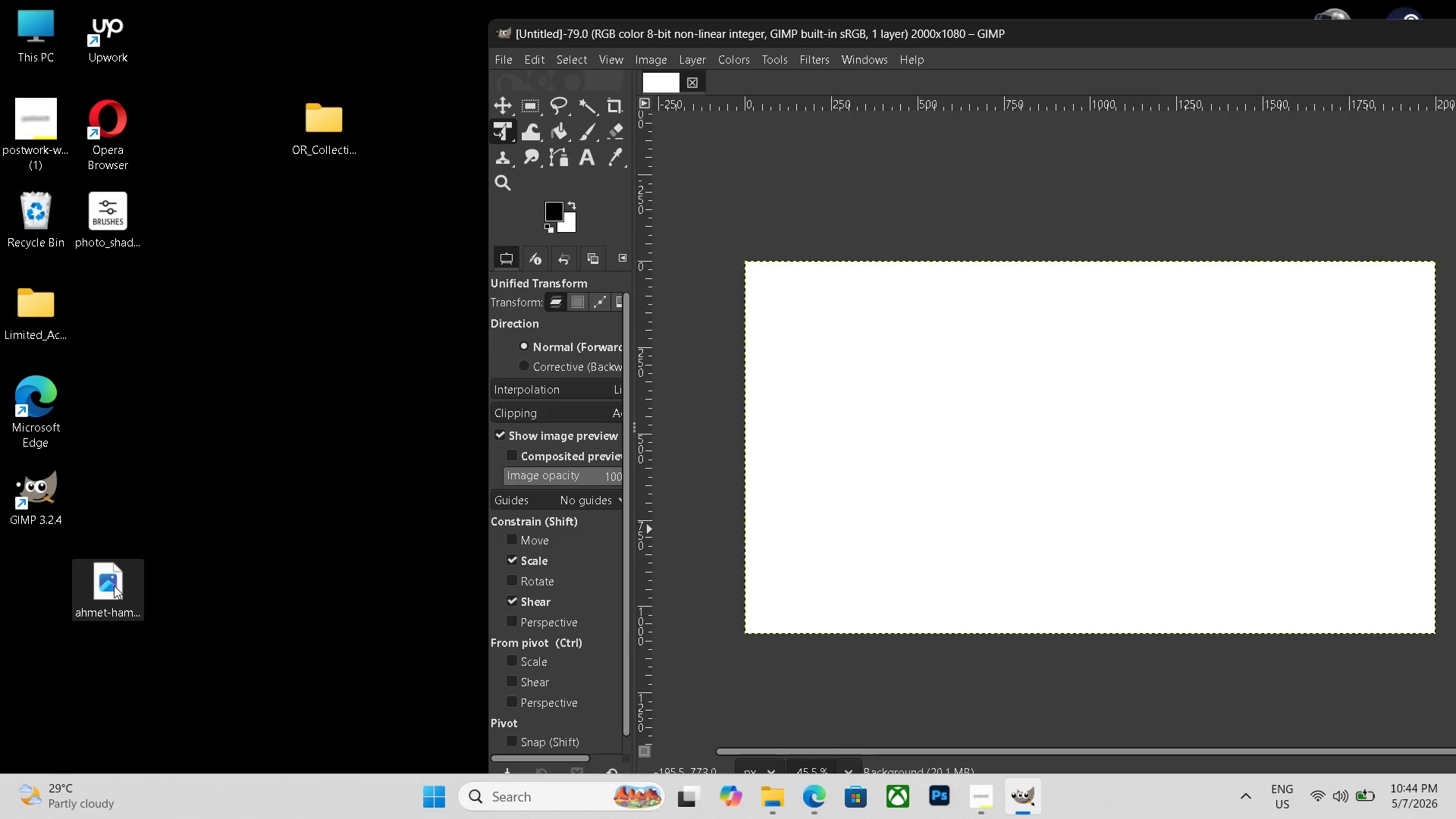 
left_click_drag(start_coordinate=[114, 585], to_coordinate=[1036, 491])
 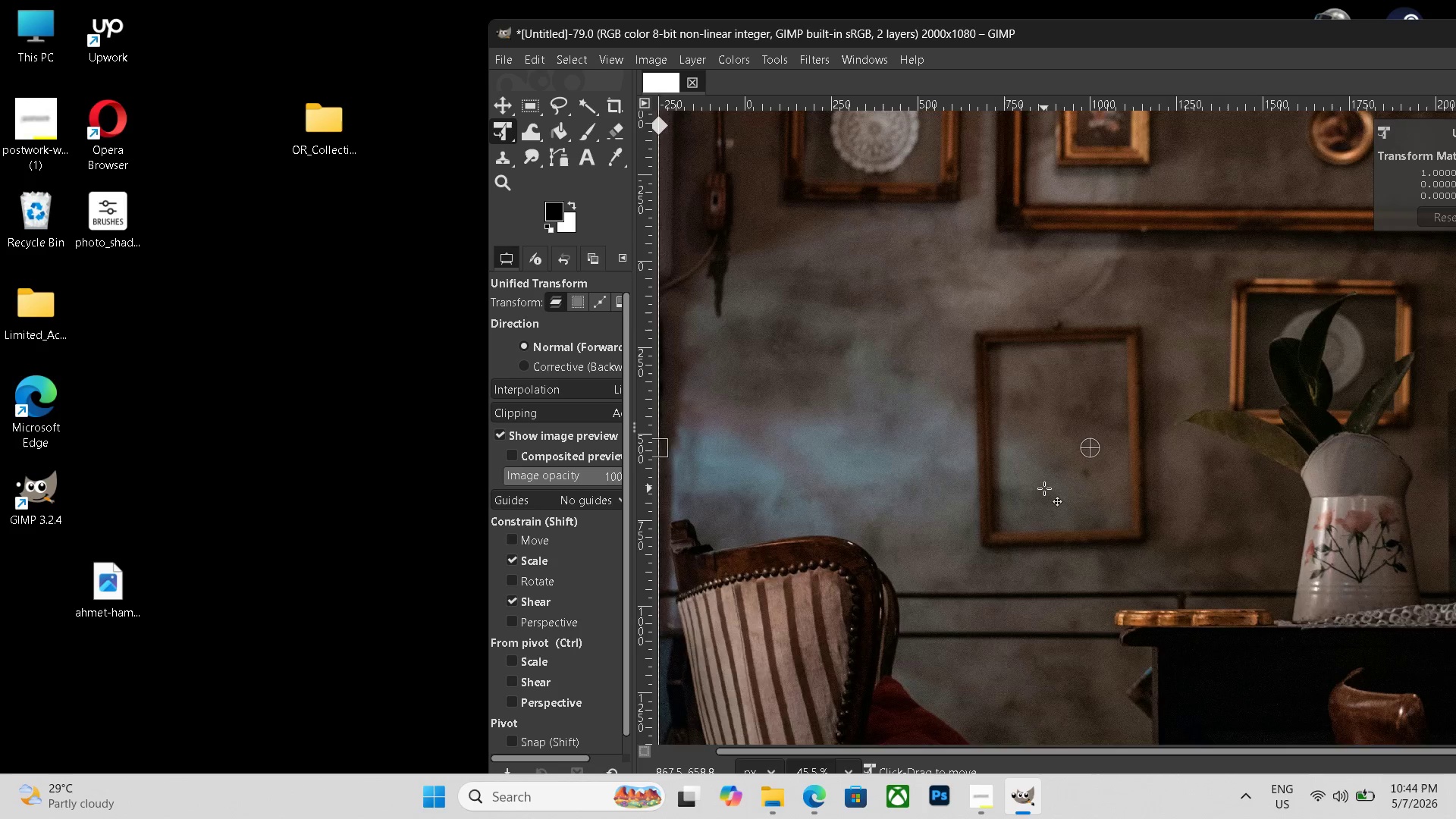 
hold_key(key=ControlLeft, duration=1.01)
scroll: coordinate [1044, 489], scroll_direction: down, amount: 11.0
 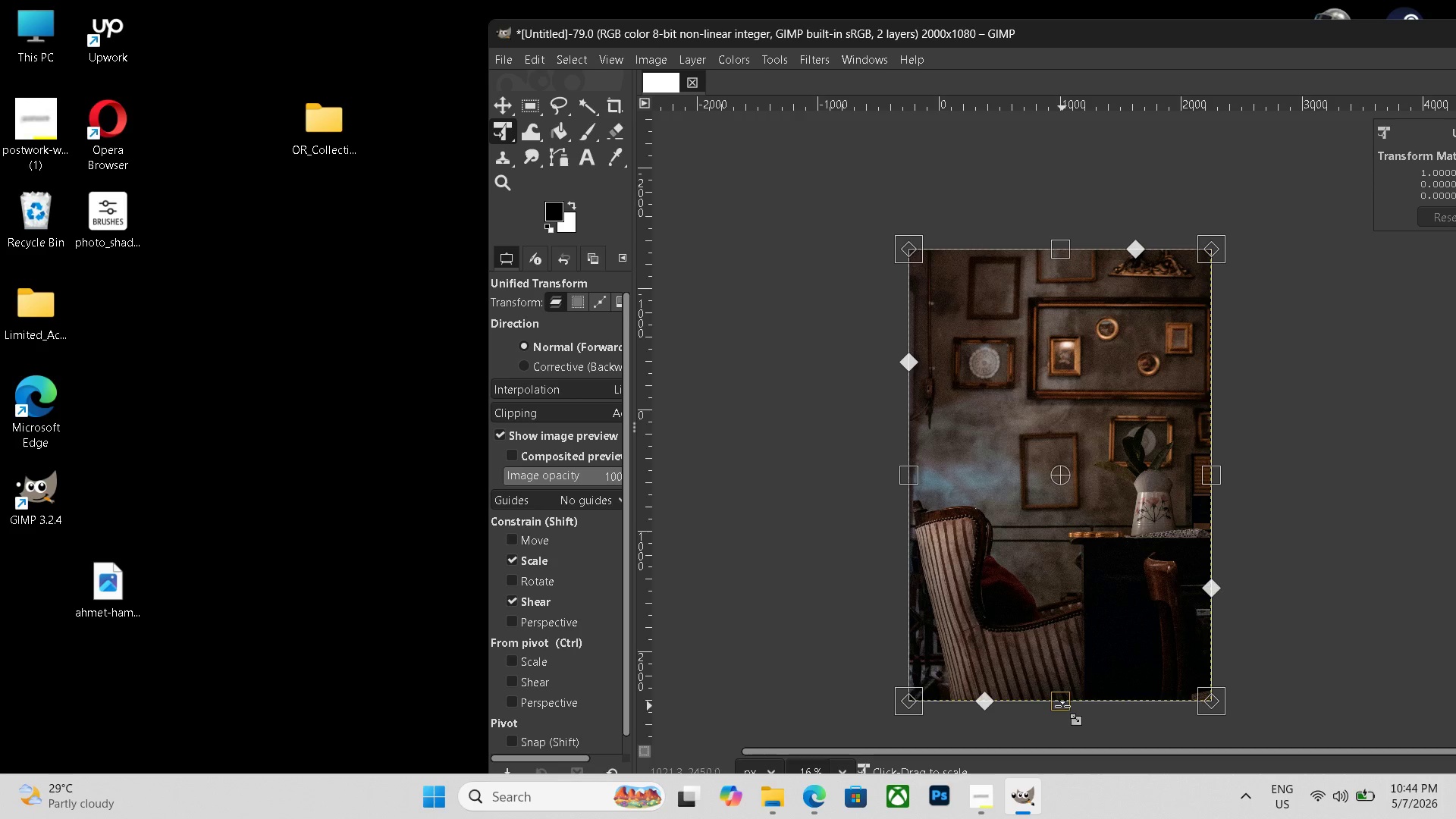 
left_click_drag(start_coordinate=[1062, 703], to_coordinate=[1074, 613])
 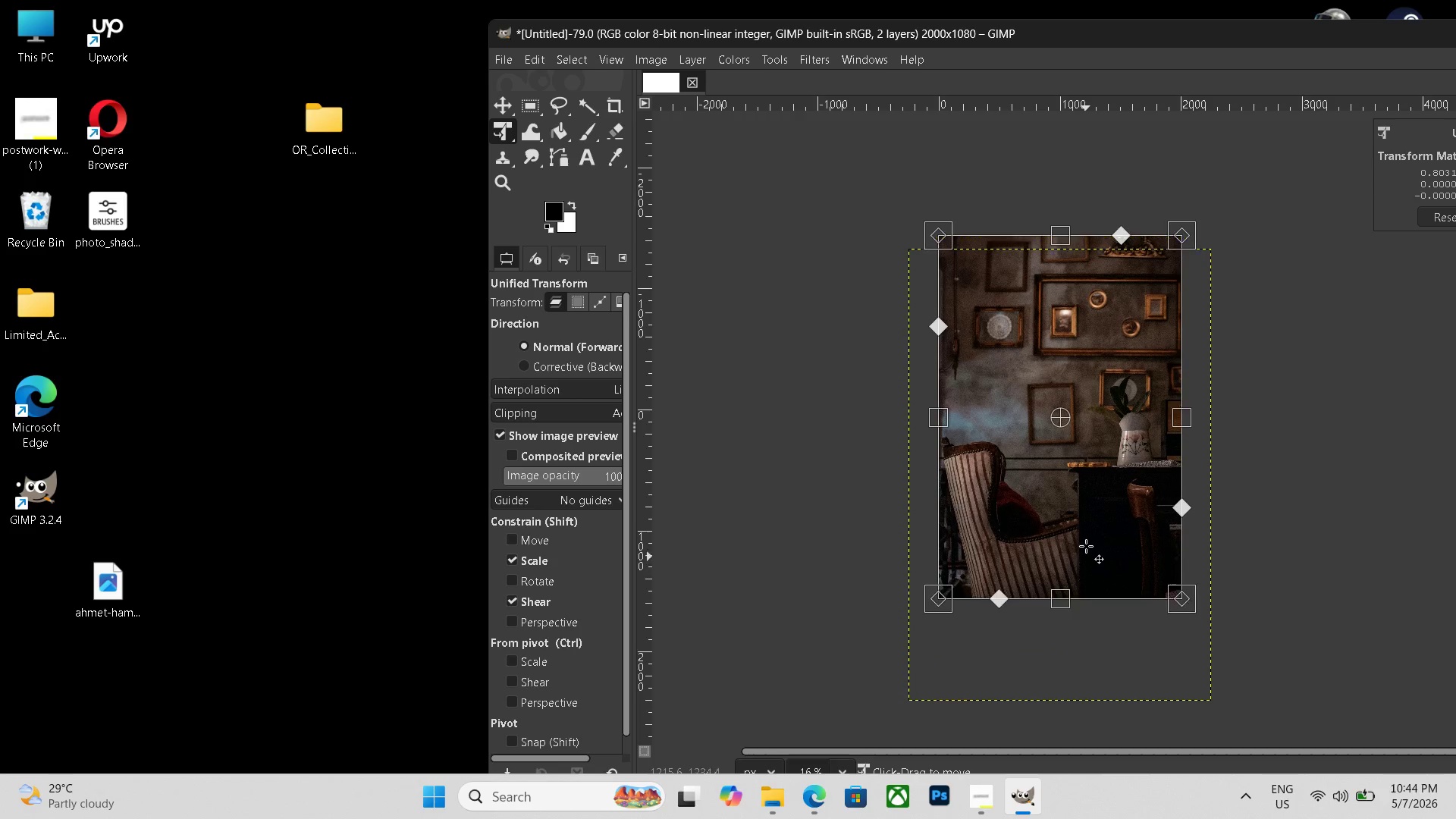 
left_click_drag(start_coordinate=[1086, 570], to_coordinate=[1084, 576])
 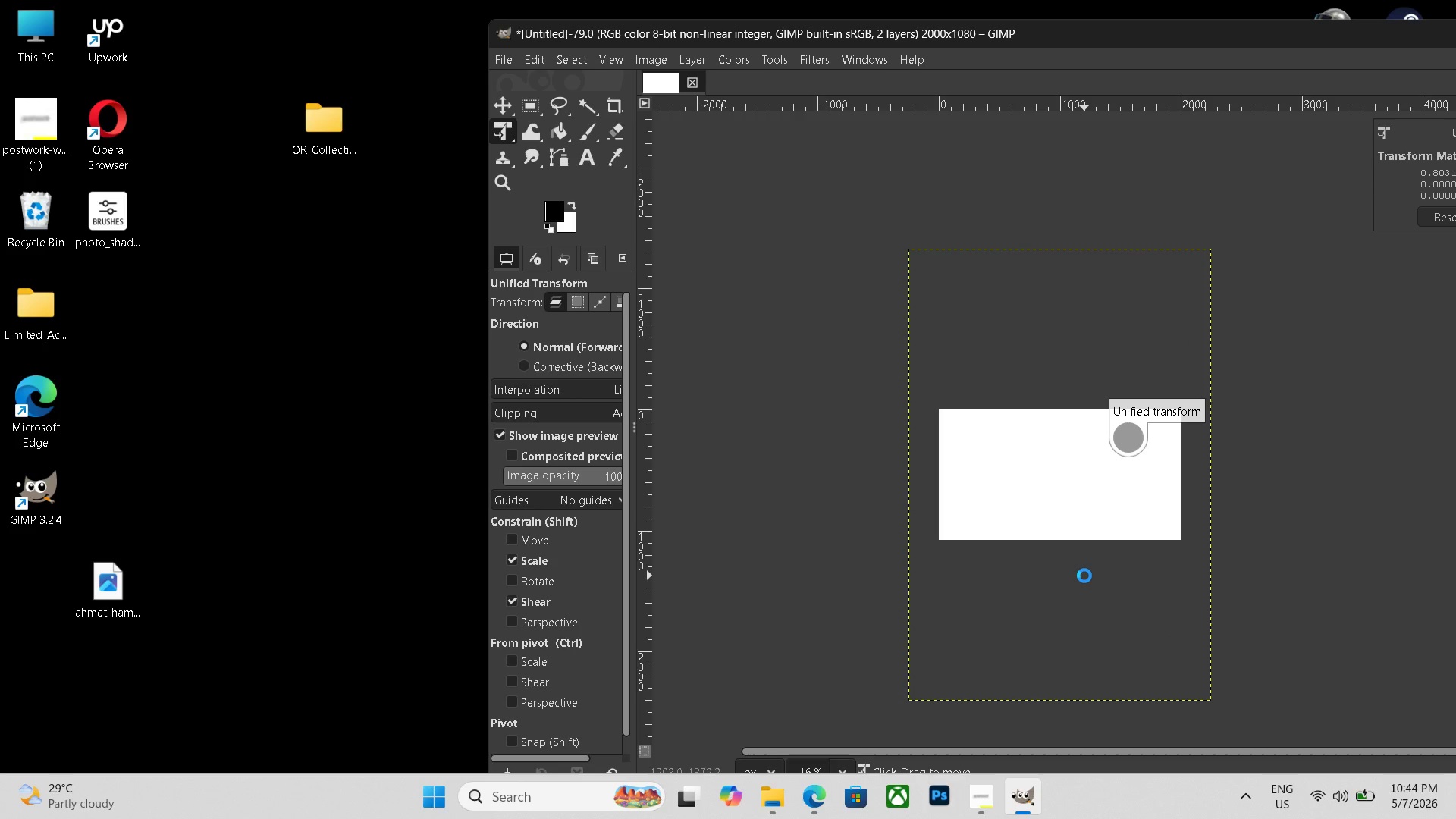 
key(Enter)
 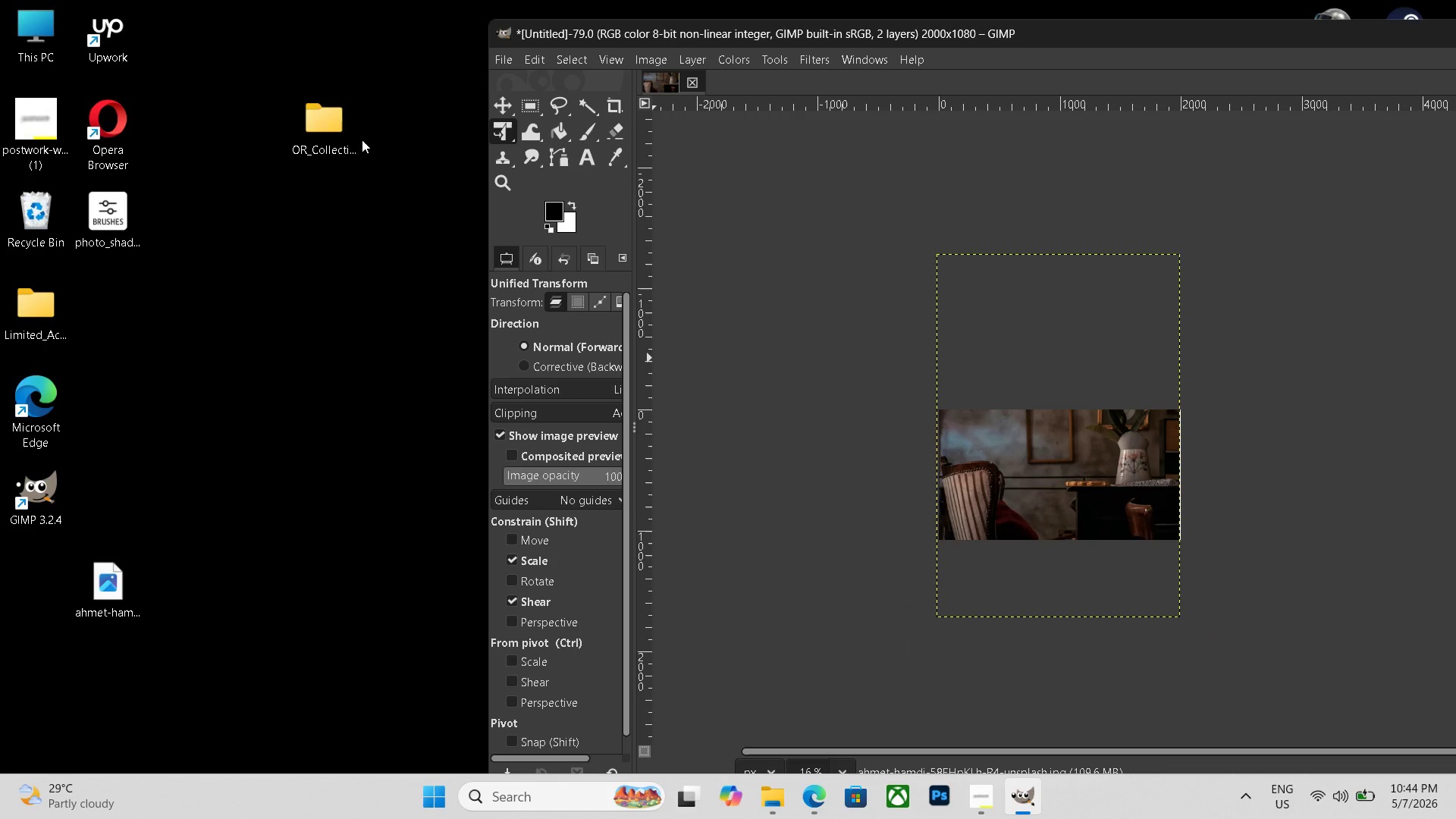 
double_click([344, 130])
 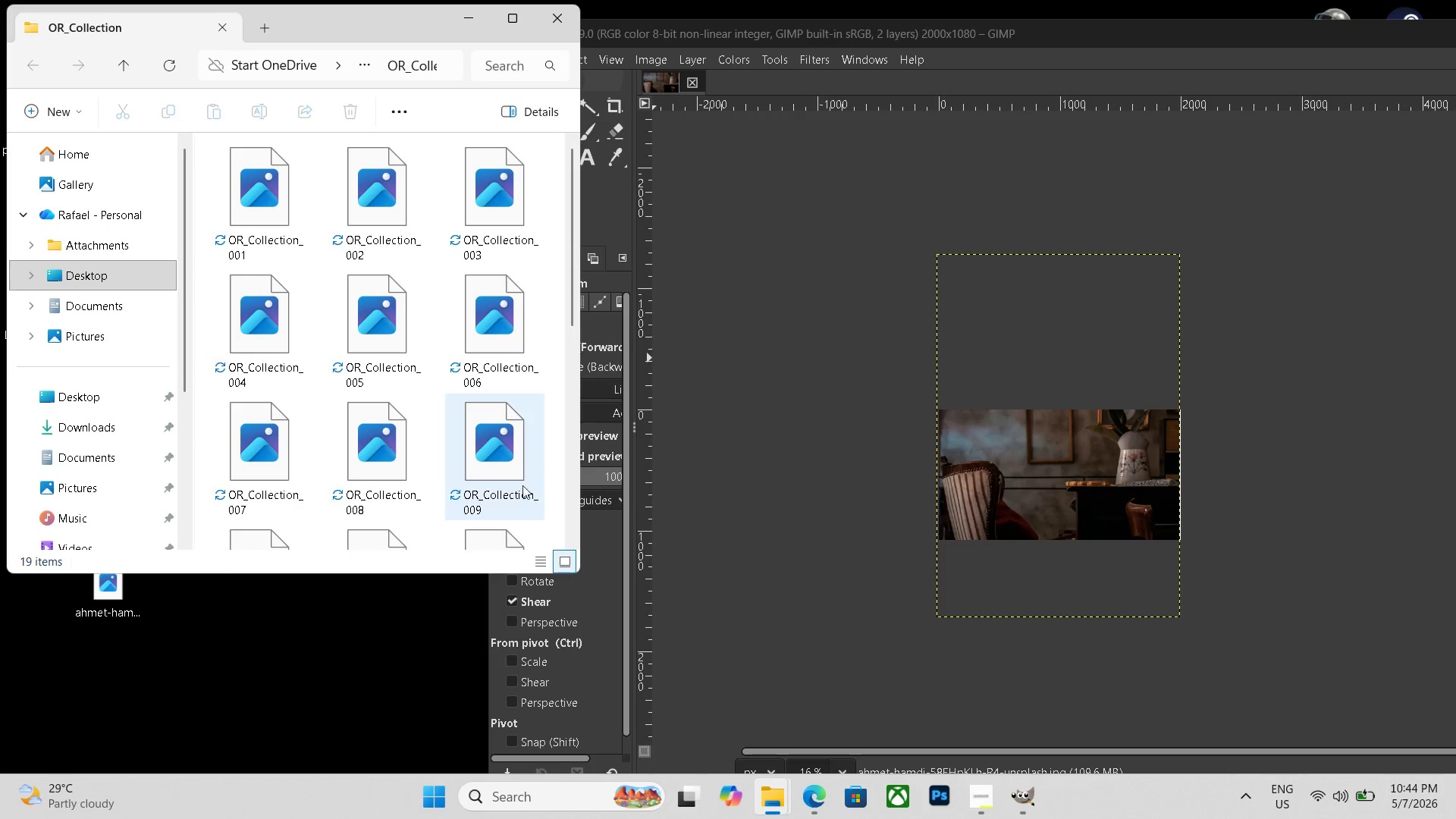 
scroll: coordinate [470, 457], scroll_direction: down, amount: 11.0
 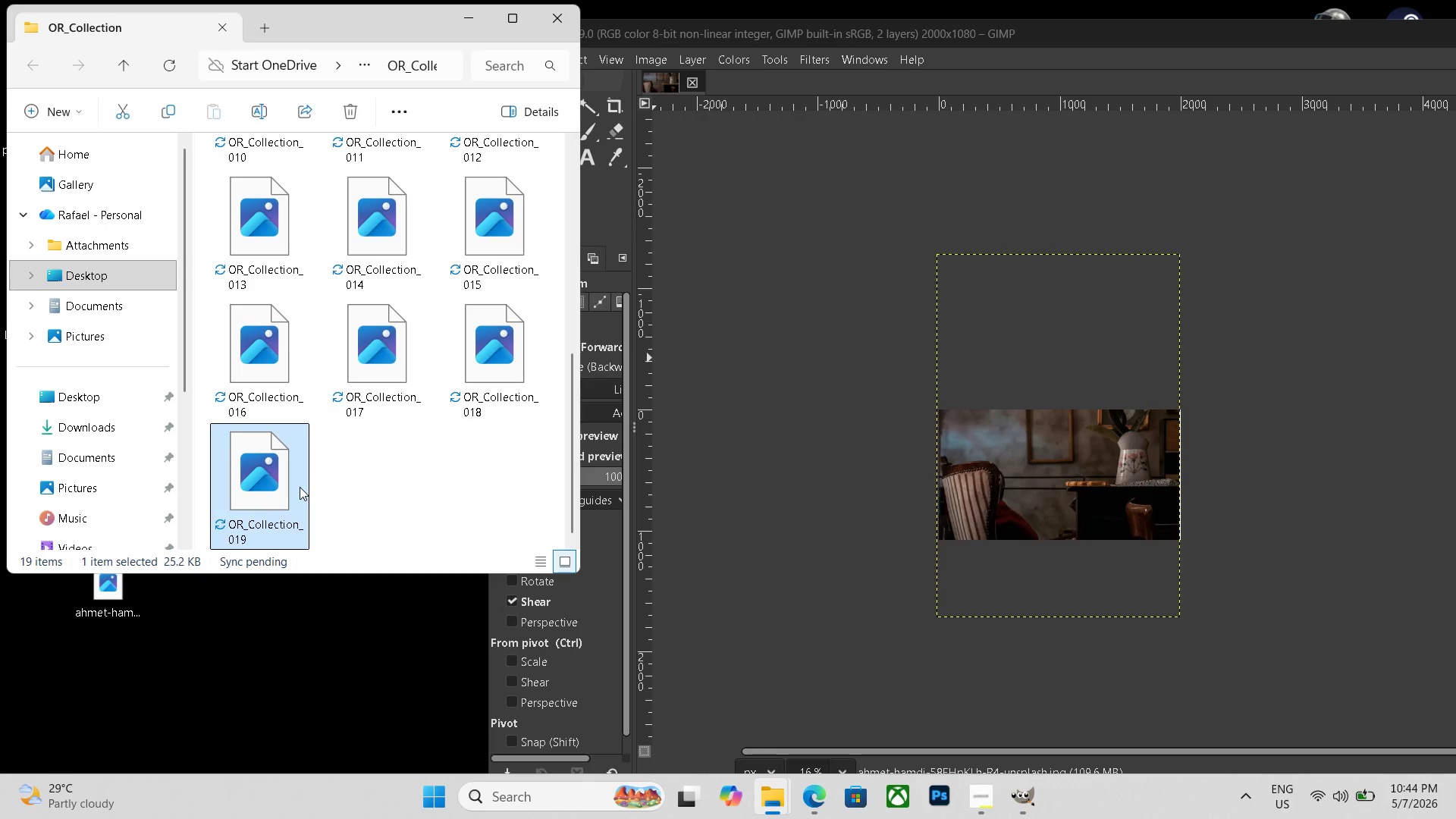 
double_click([300, 487])
 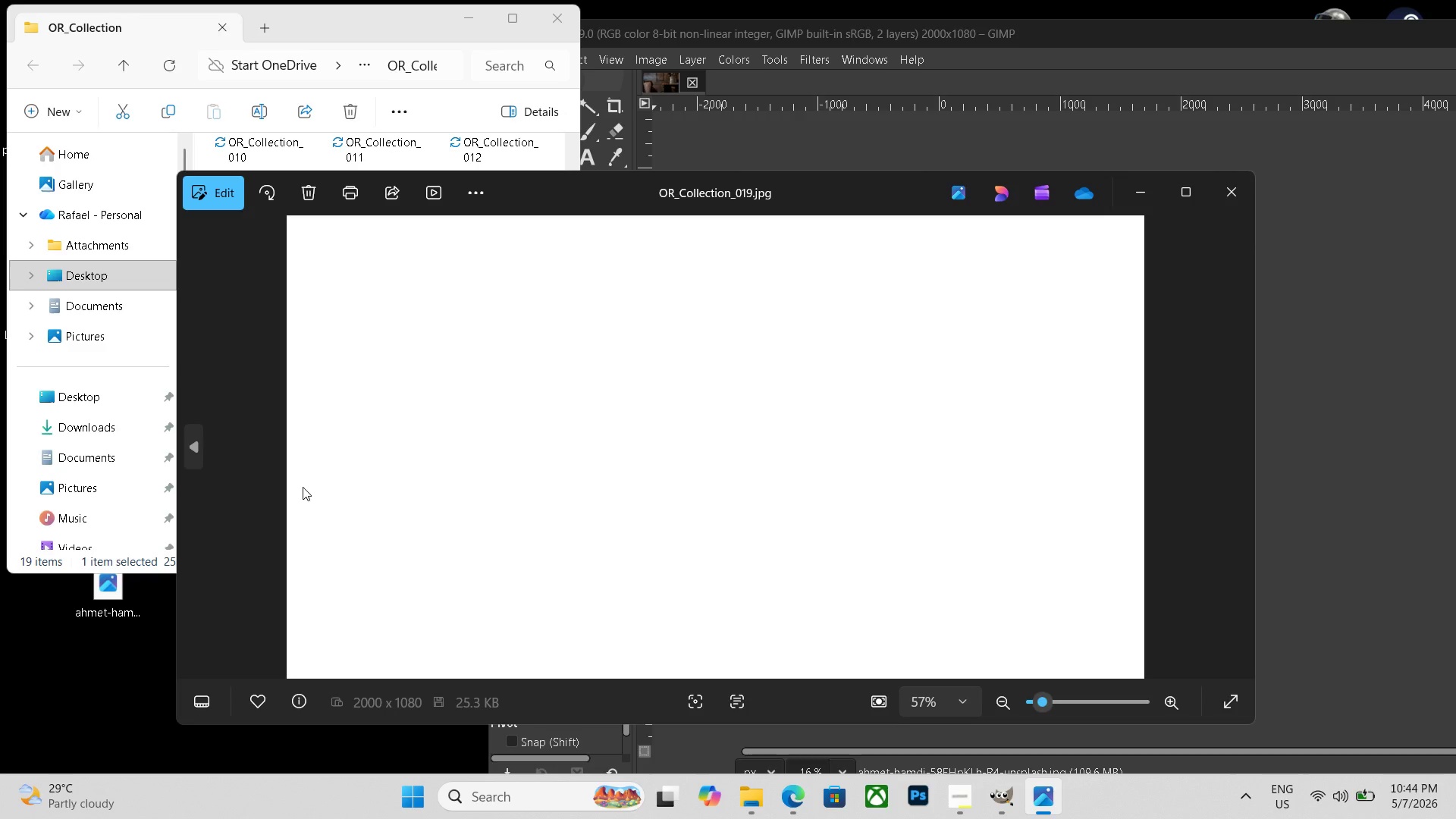 
key(ArrowLeft)
 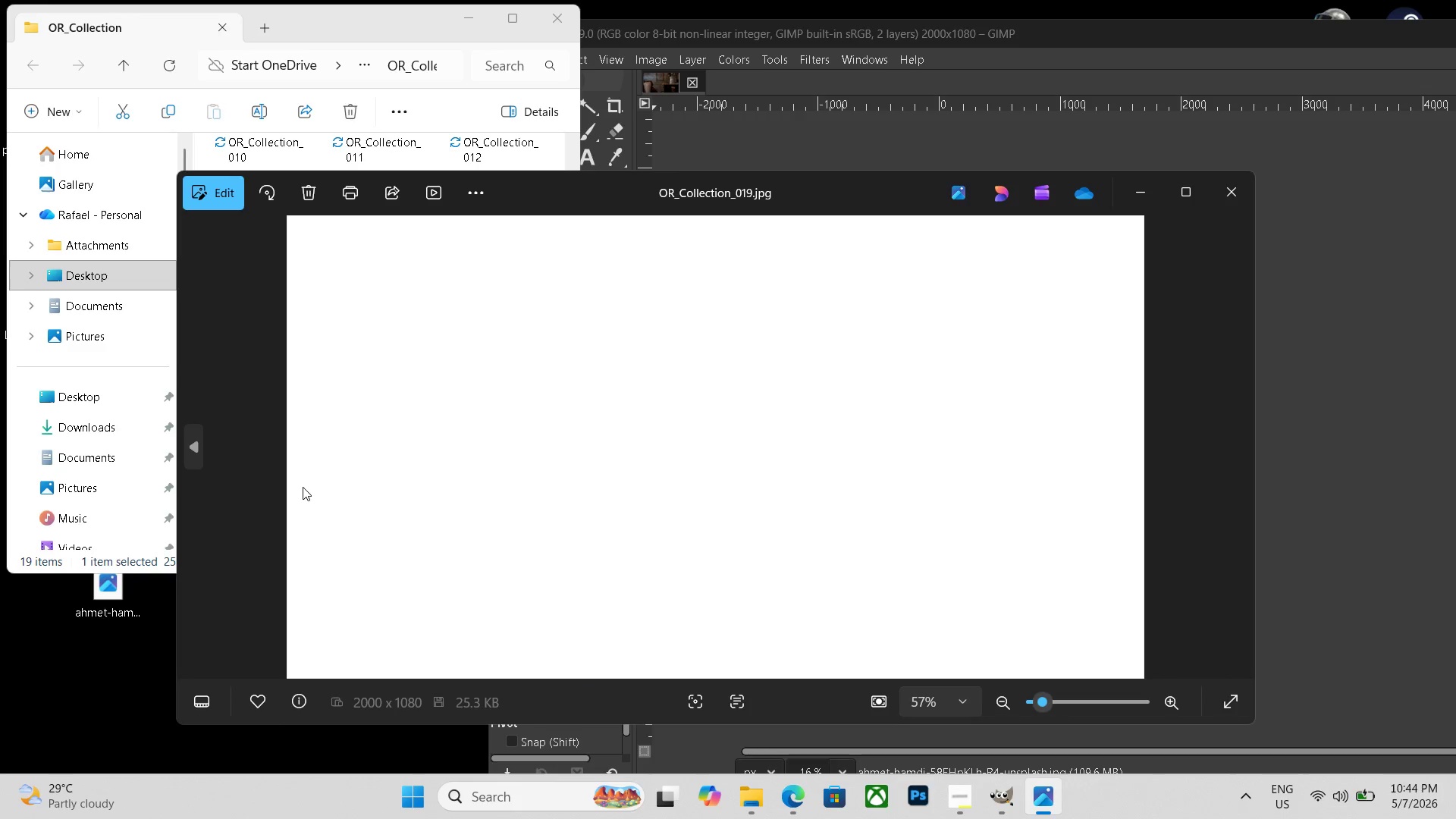 
key(ArrowRight)
 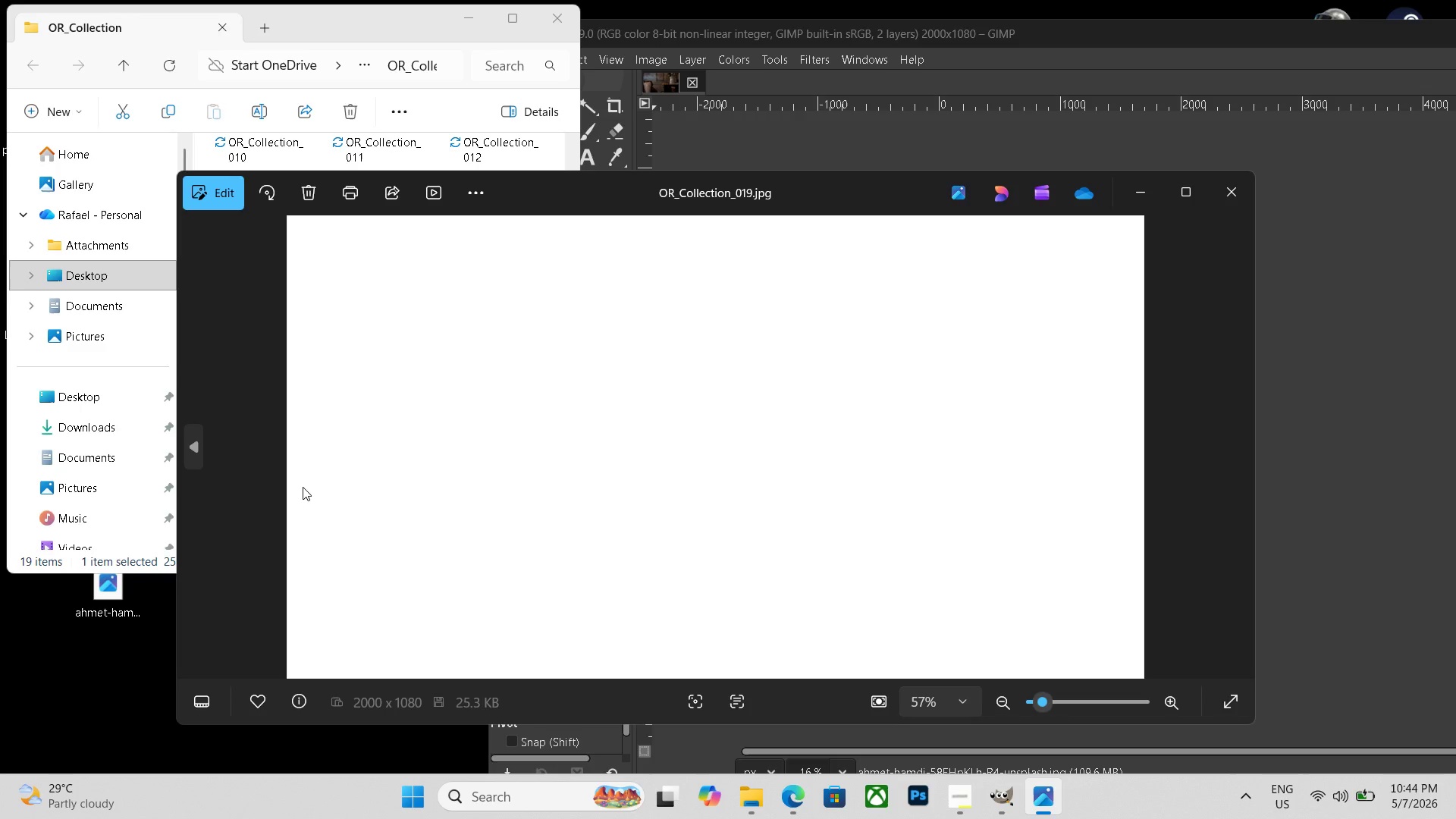 
key(ArrowRight)
 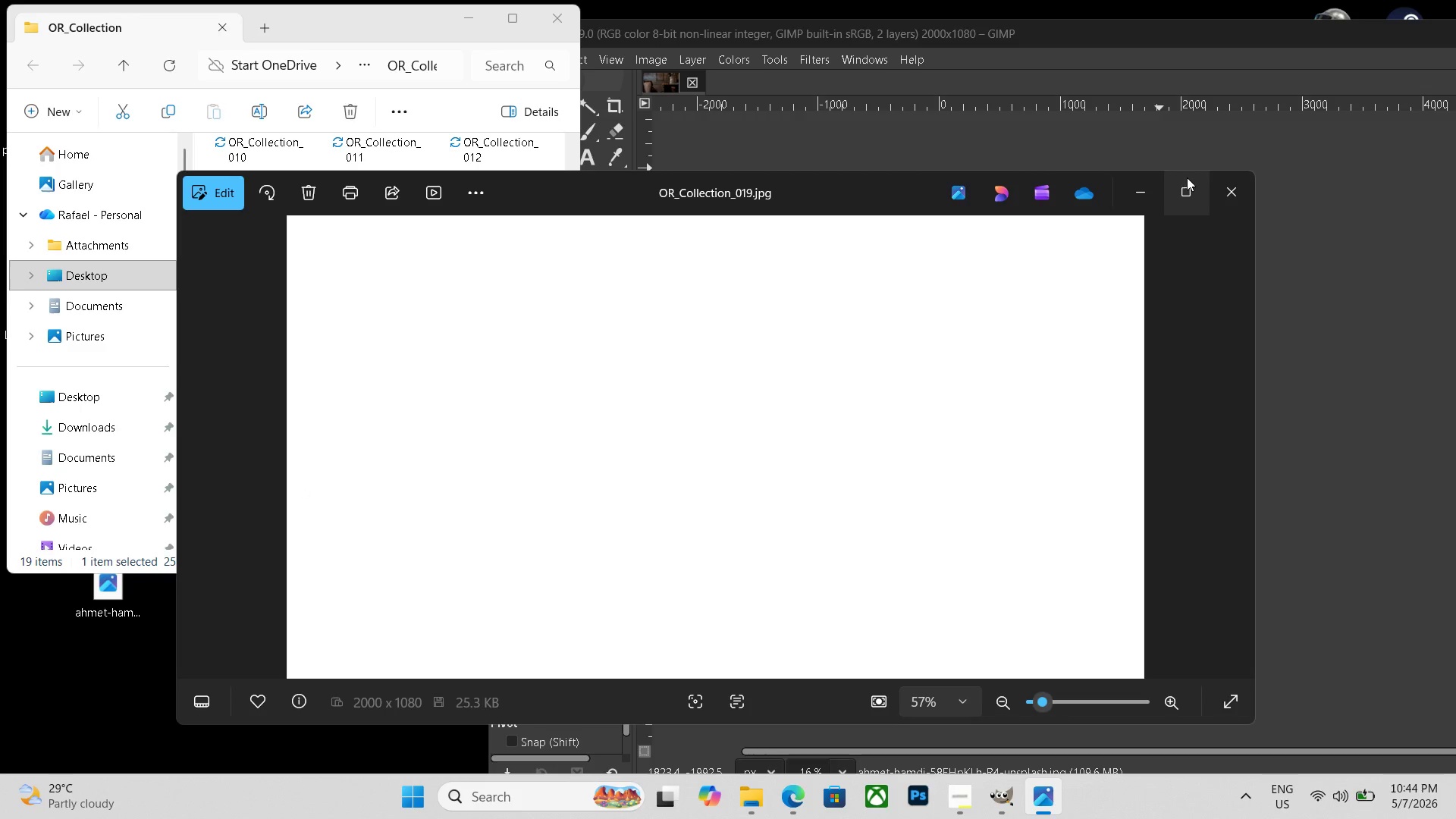 
left_click([1219, 190])
 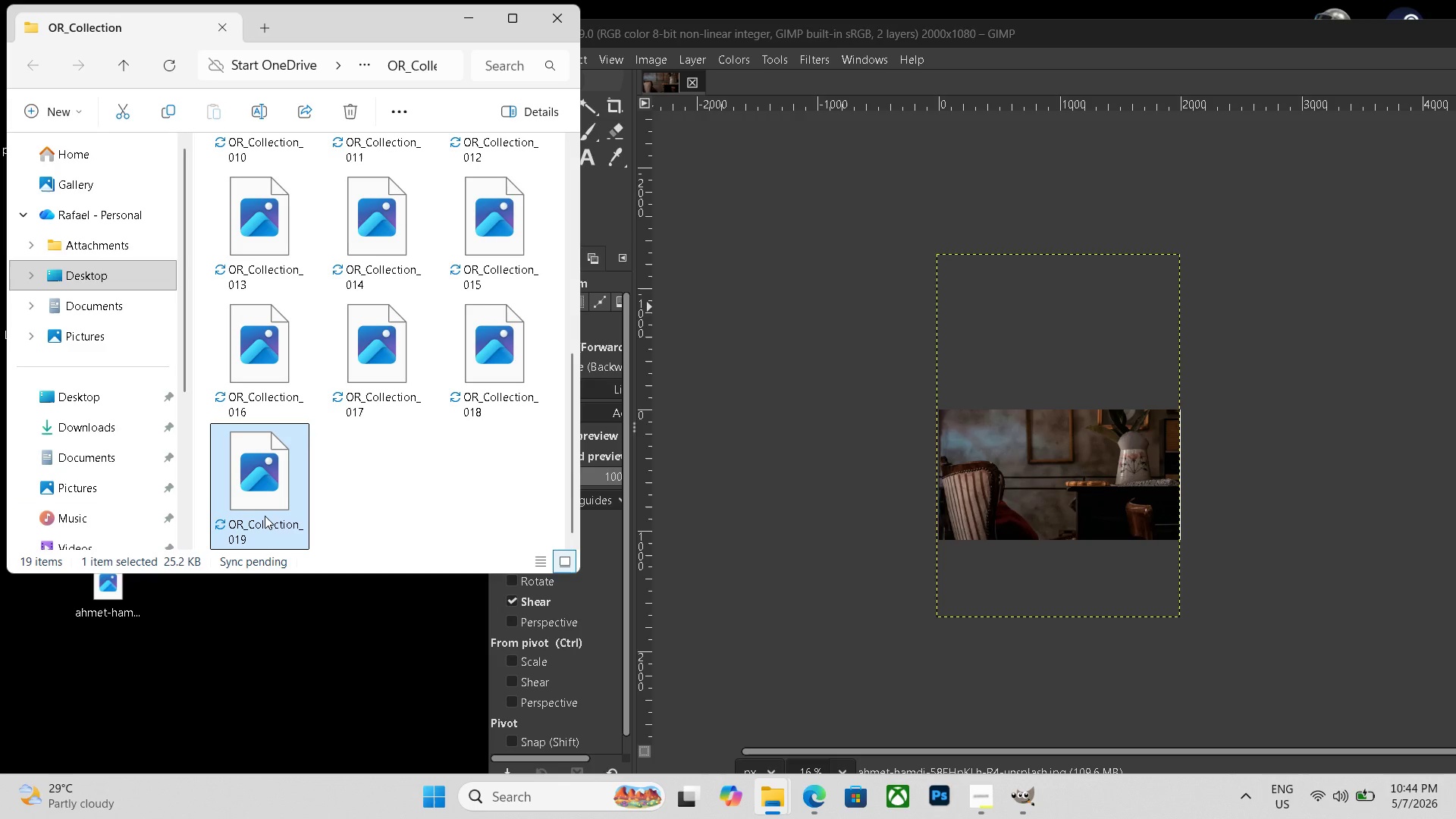 
double_click([265, 516])
 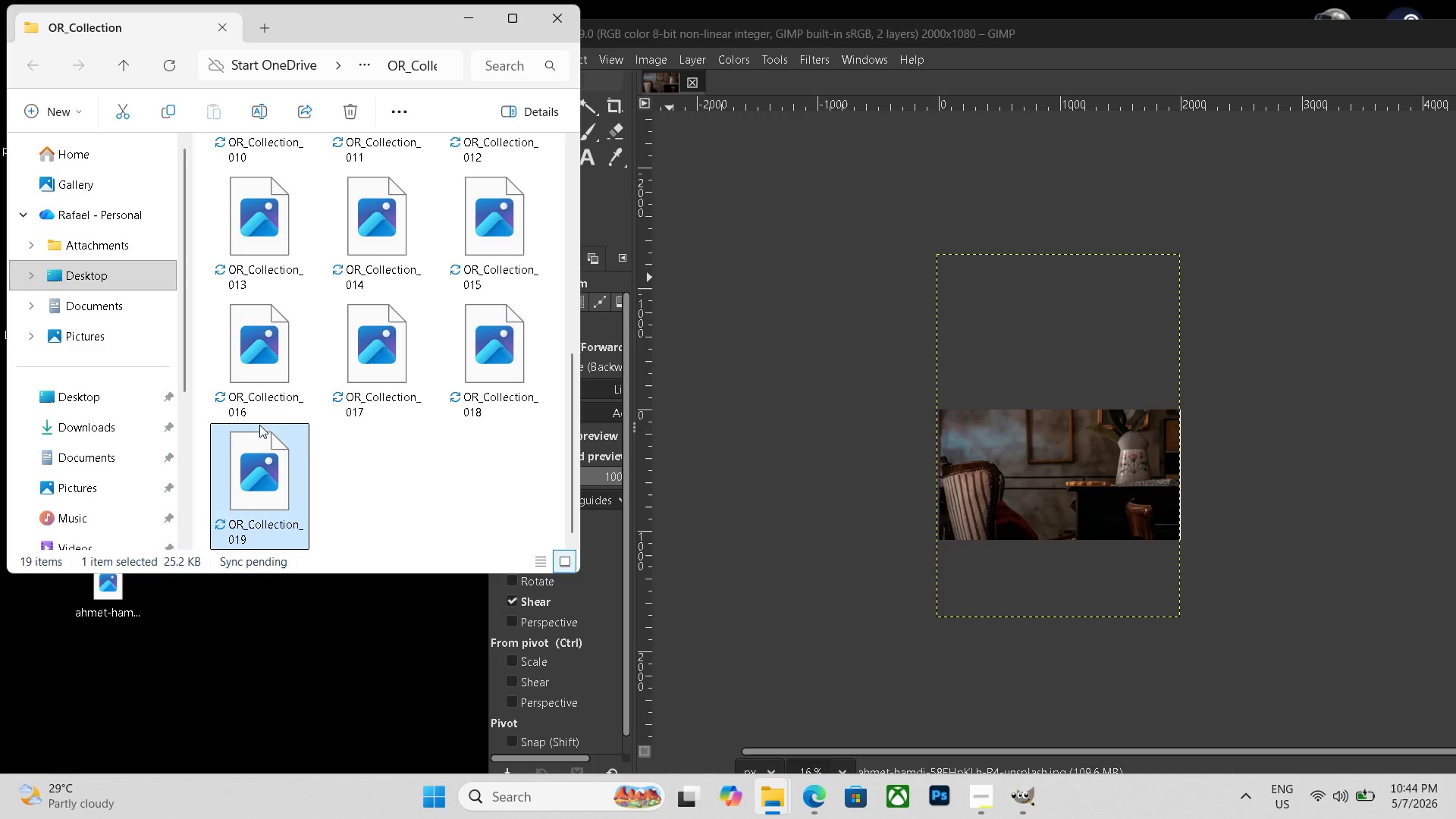 
left_click([259, 474])
 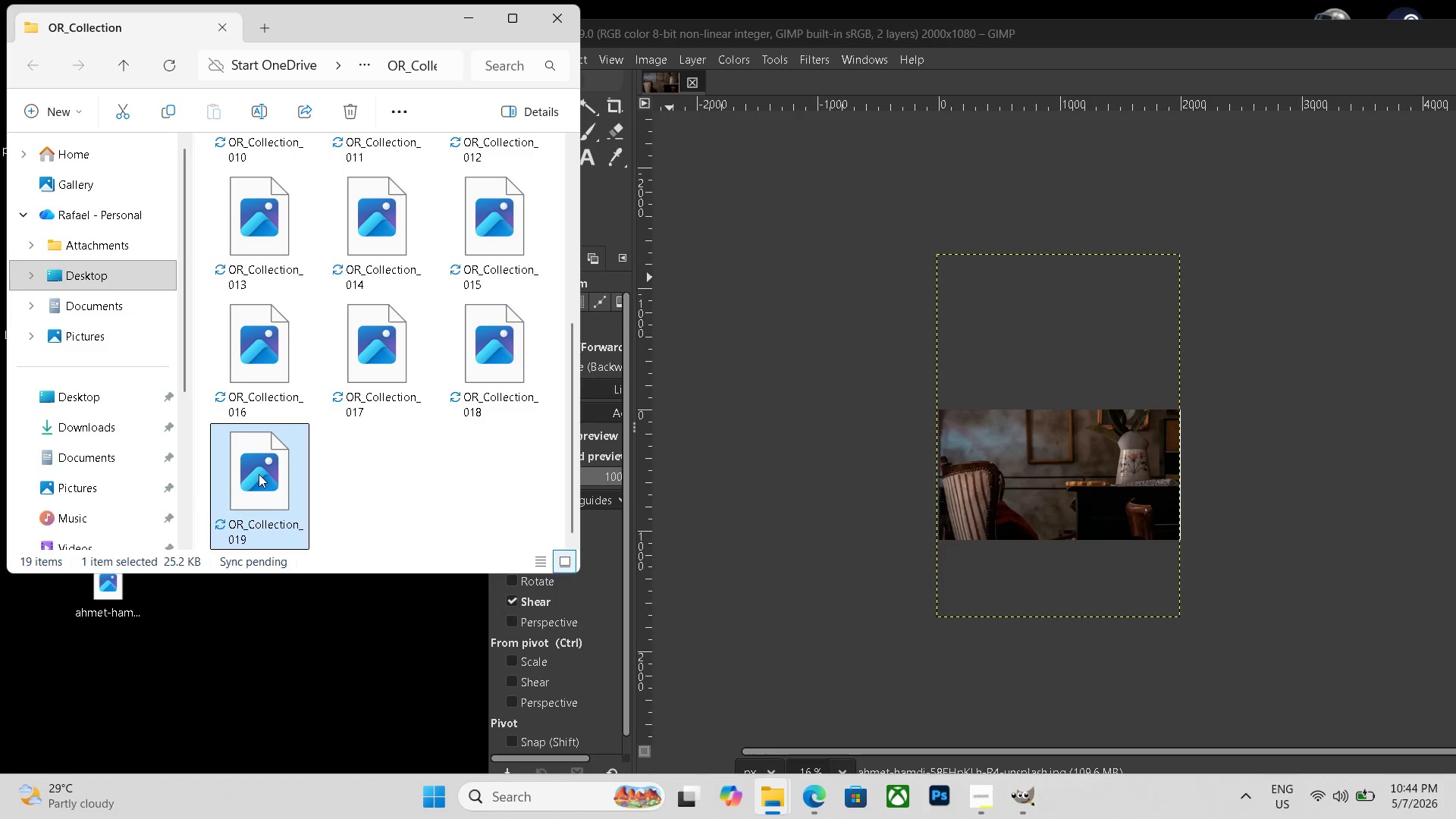 
key(Delete)
 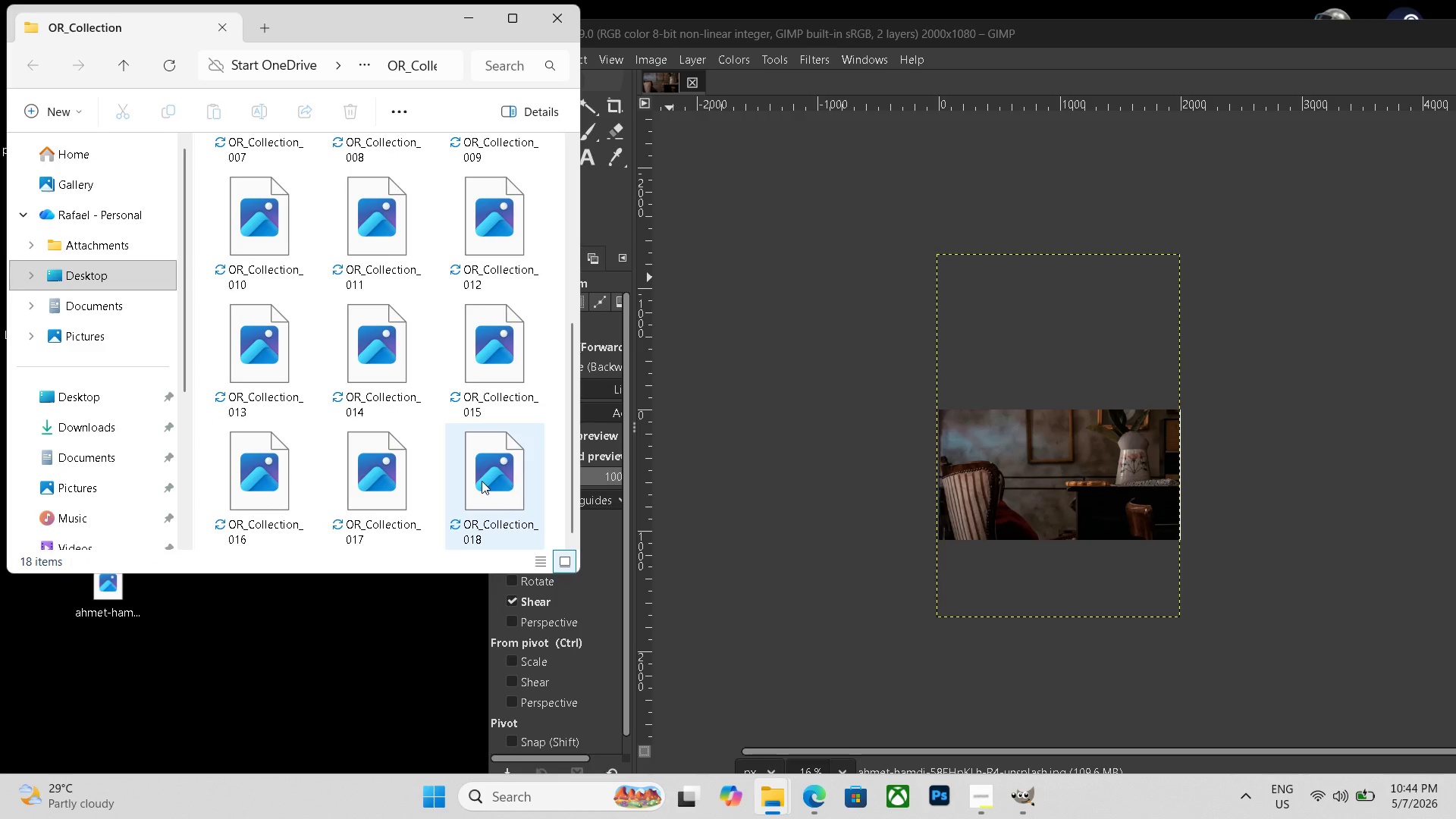 
left_click([481, 481])
 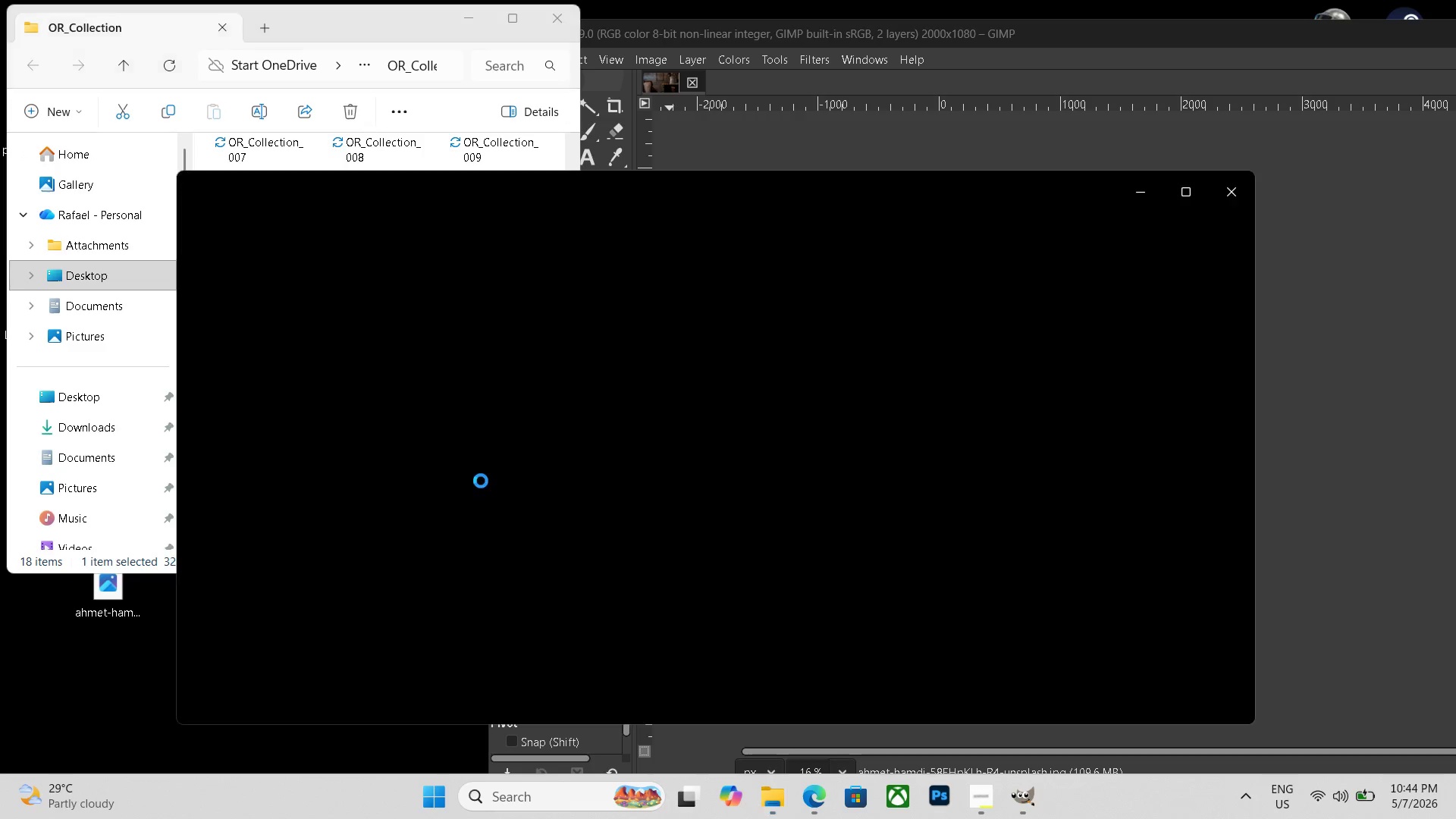 
scroll: coordinate [481, 481], scroll_direction: down, amount: 4.0
 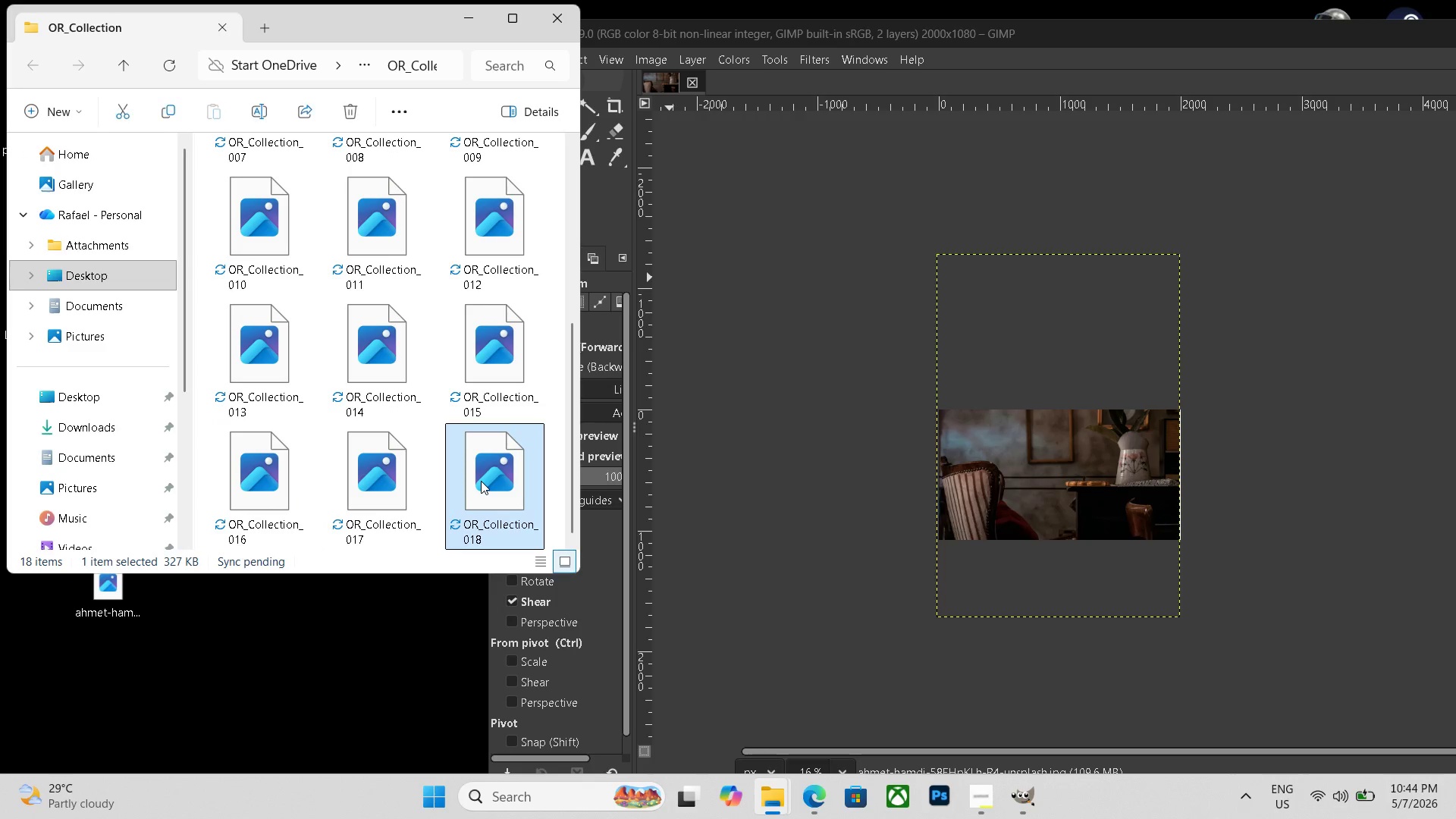 
double_click([481, 481])
 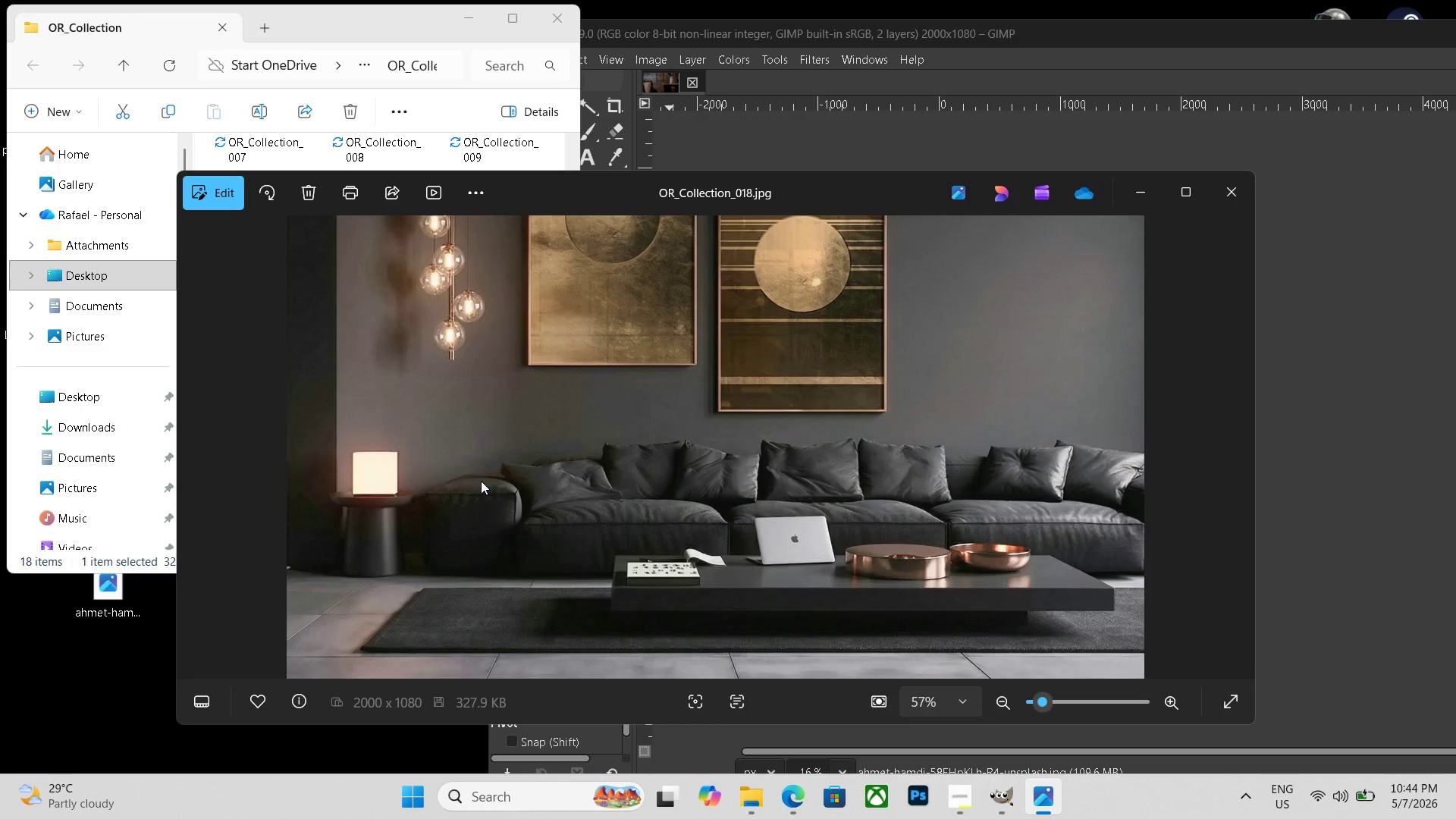 
key(ArrowLeft)
 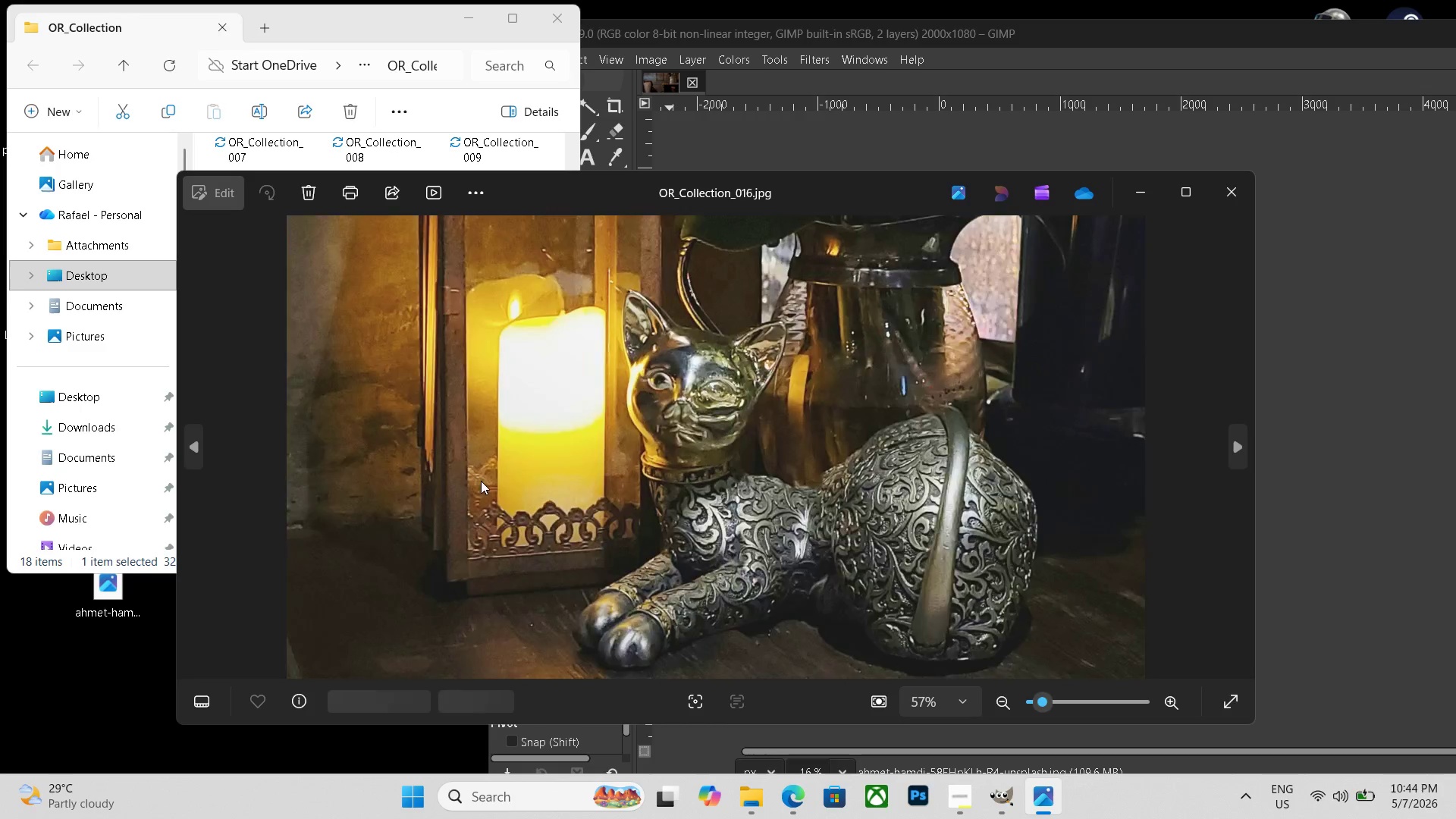 
key(ArrowLeft)
 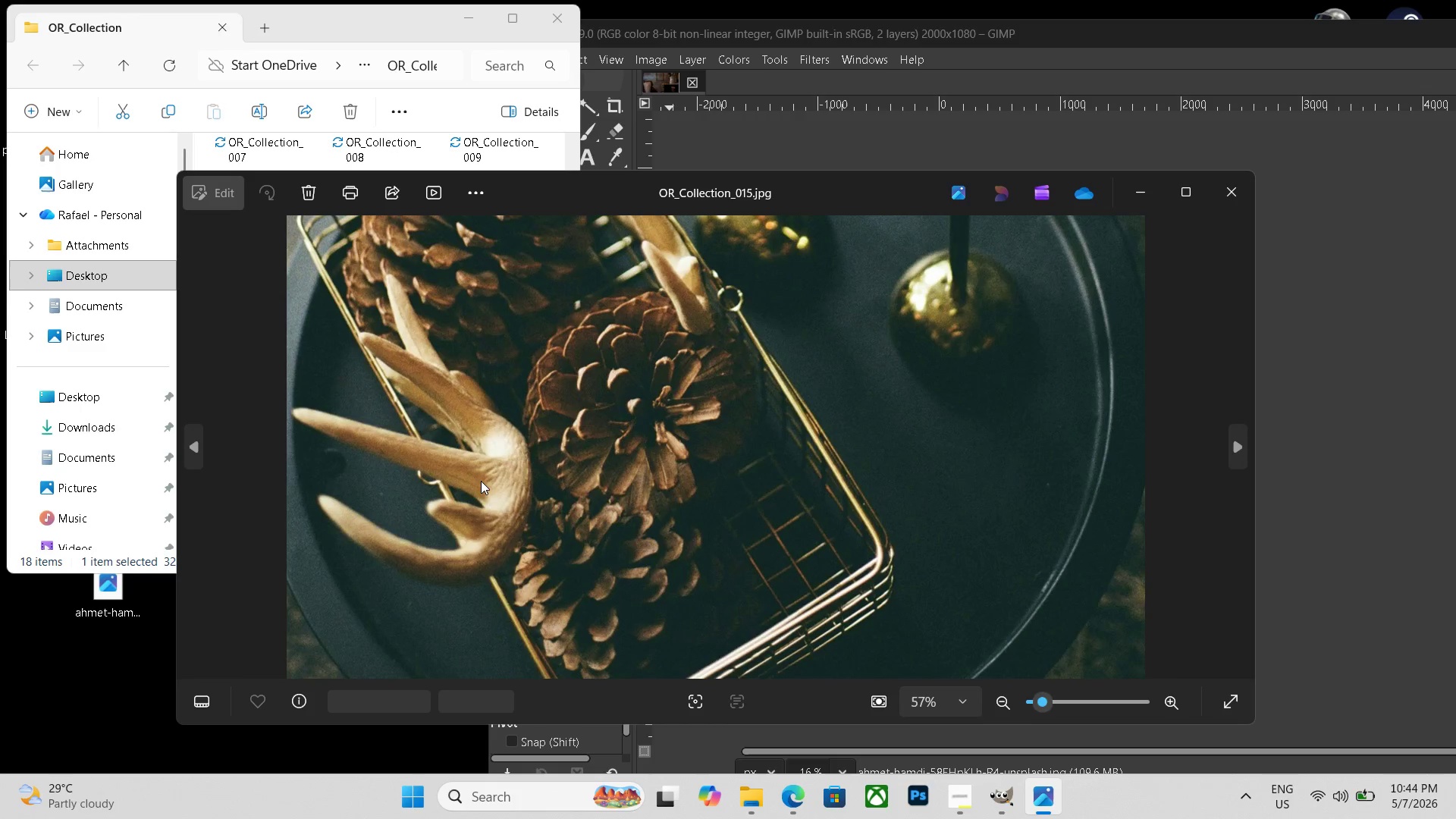 
key(ArrowLeft)
 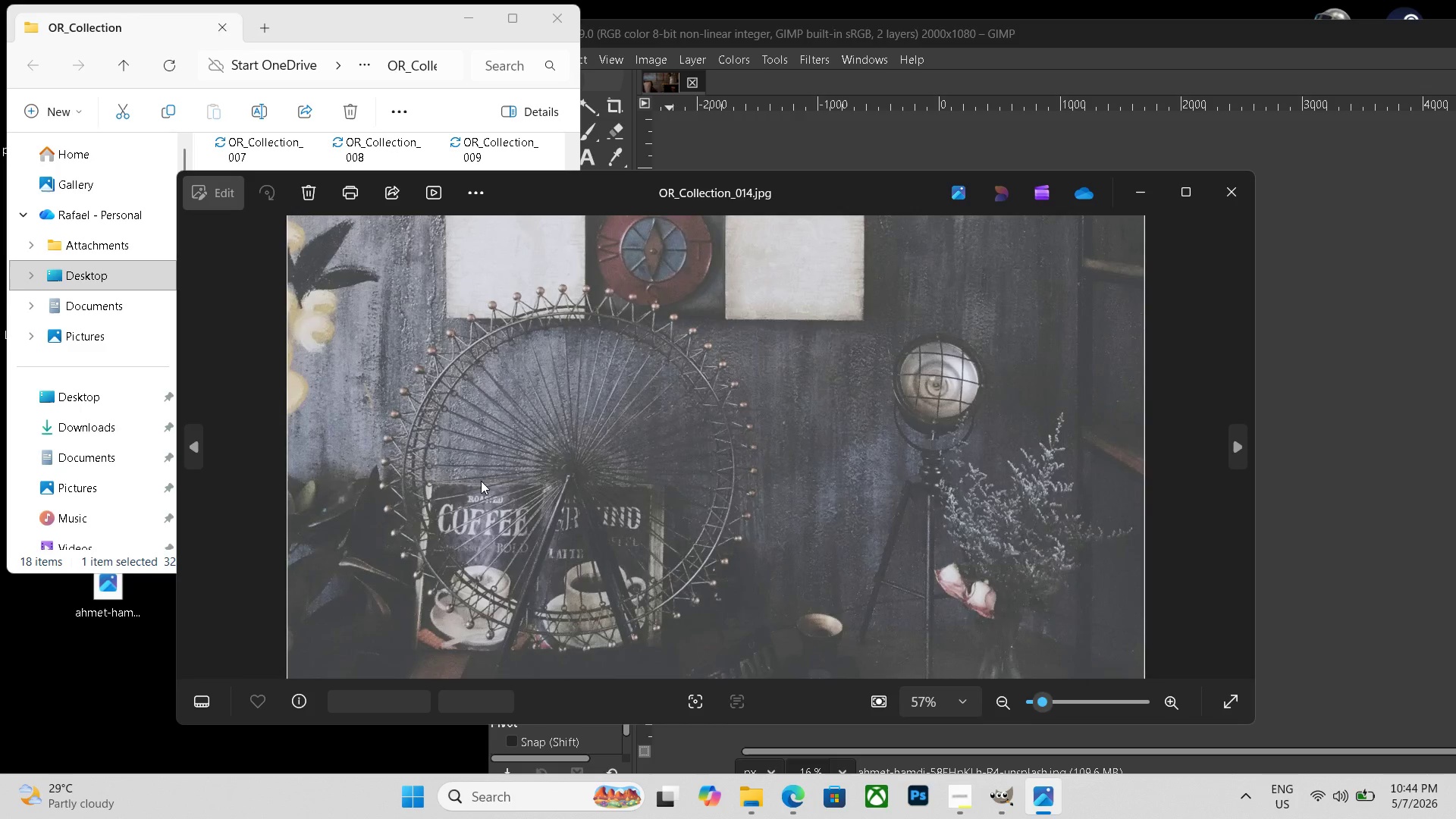 
key(ArrowLeft)
 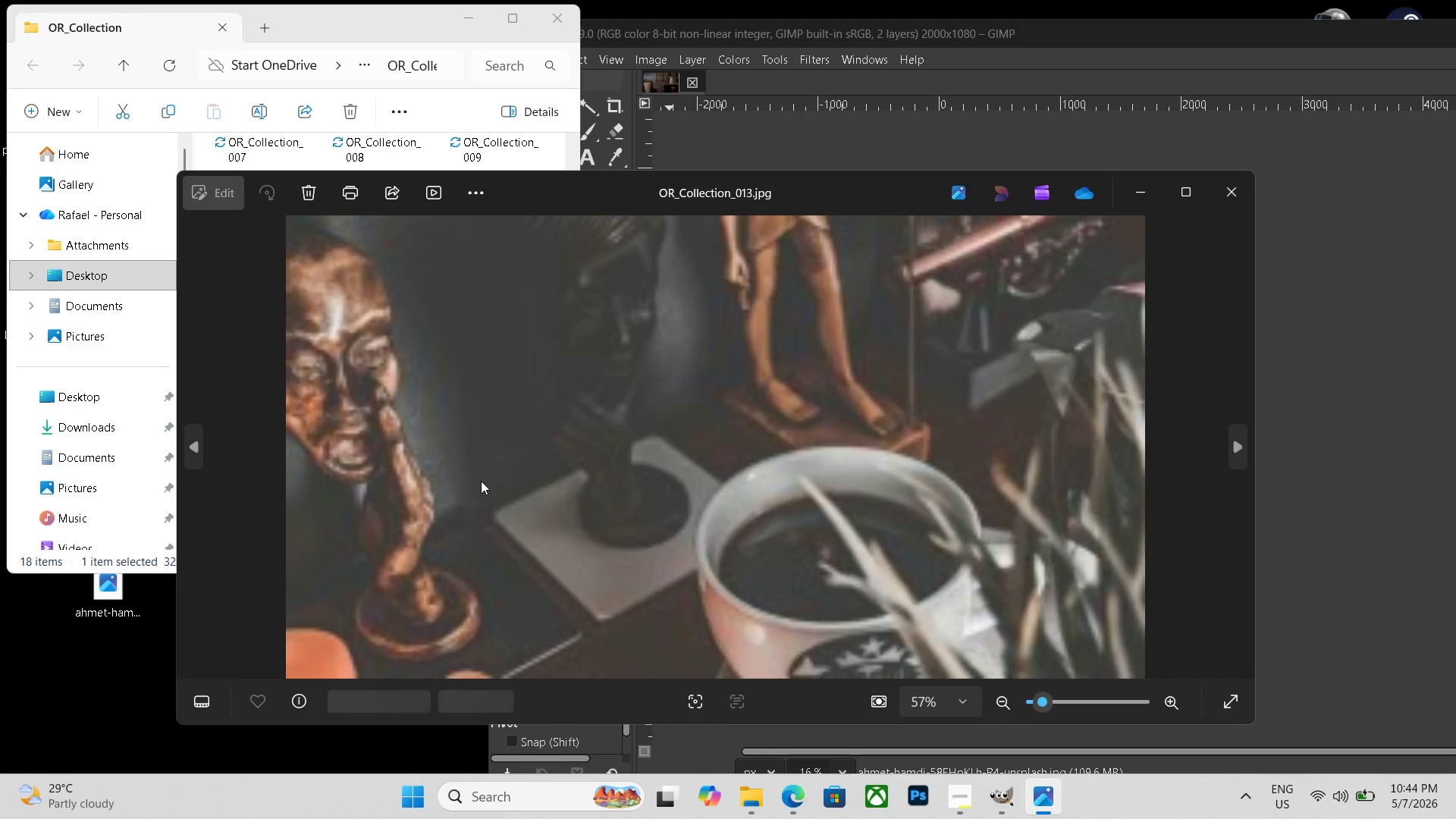 
key(ArrowLeft)
 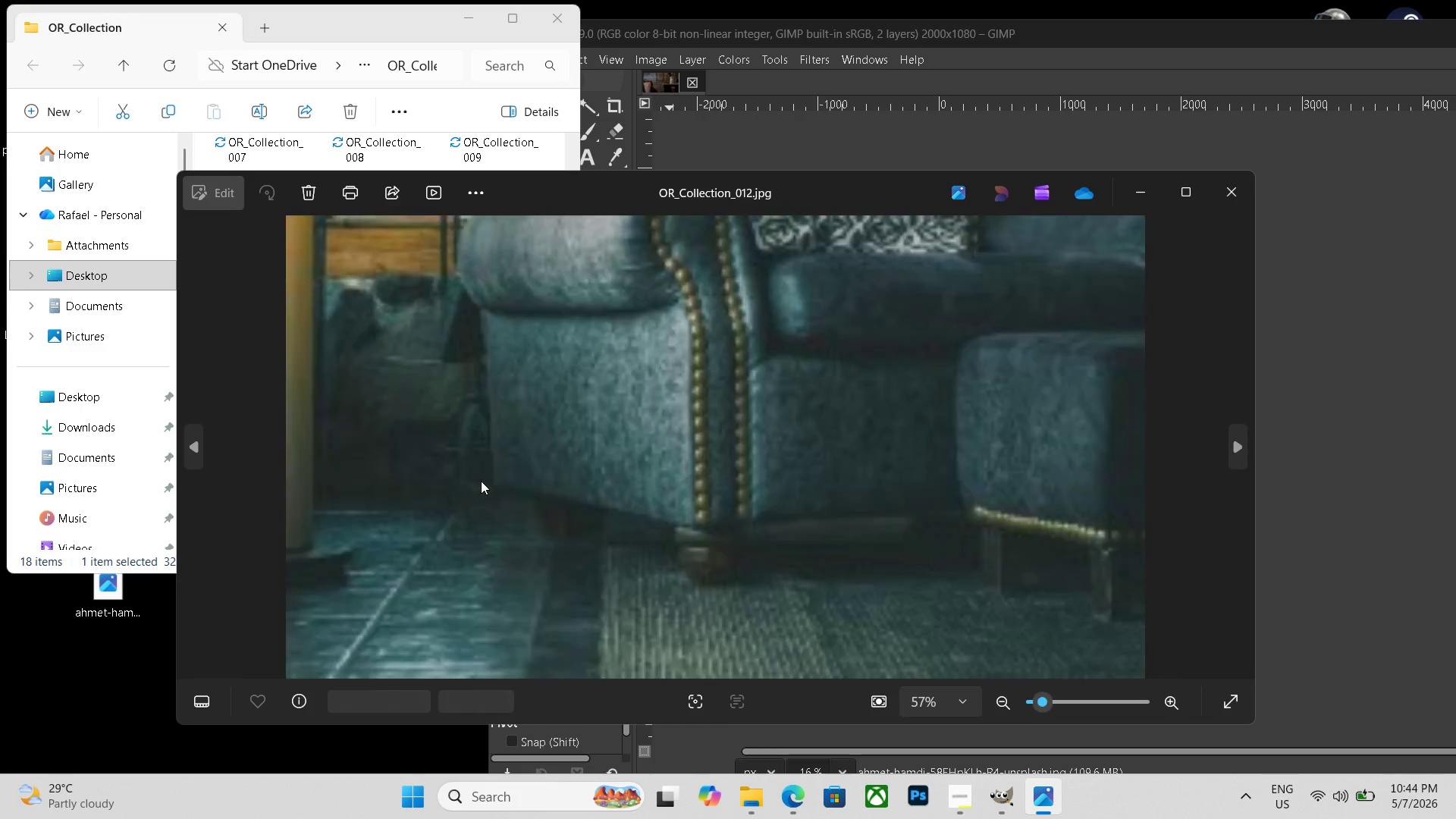 
key(ArrowLeft)
 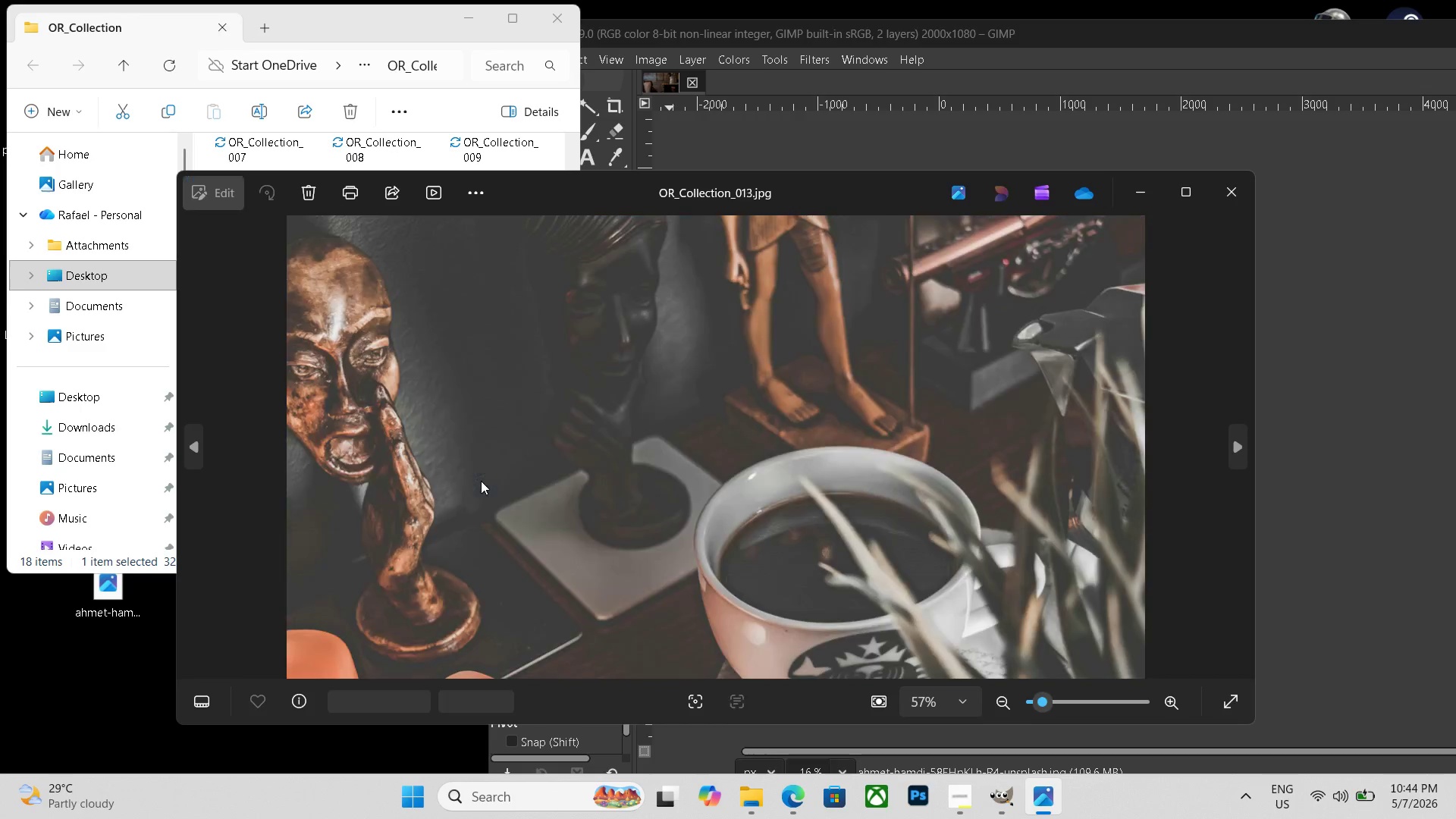 
key(ArrowRight)
 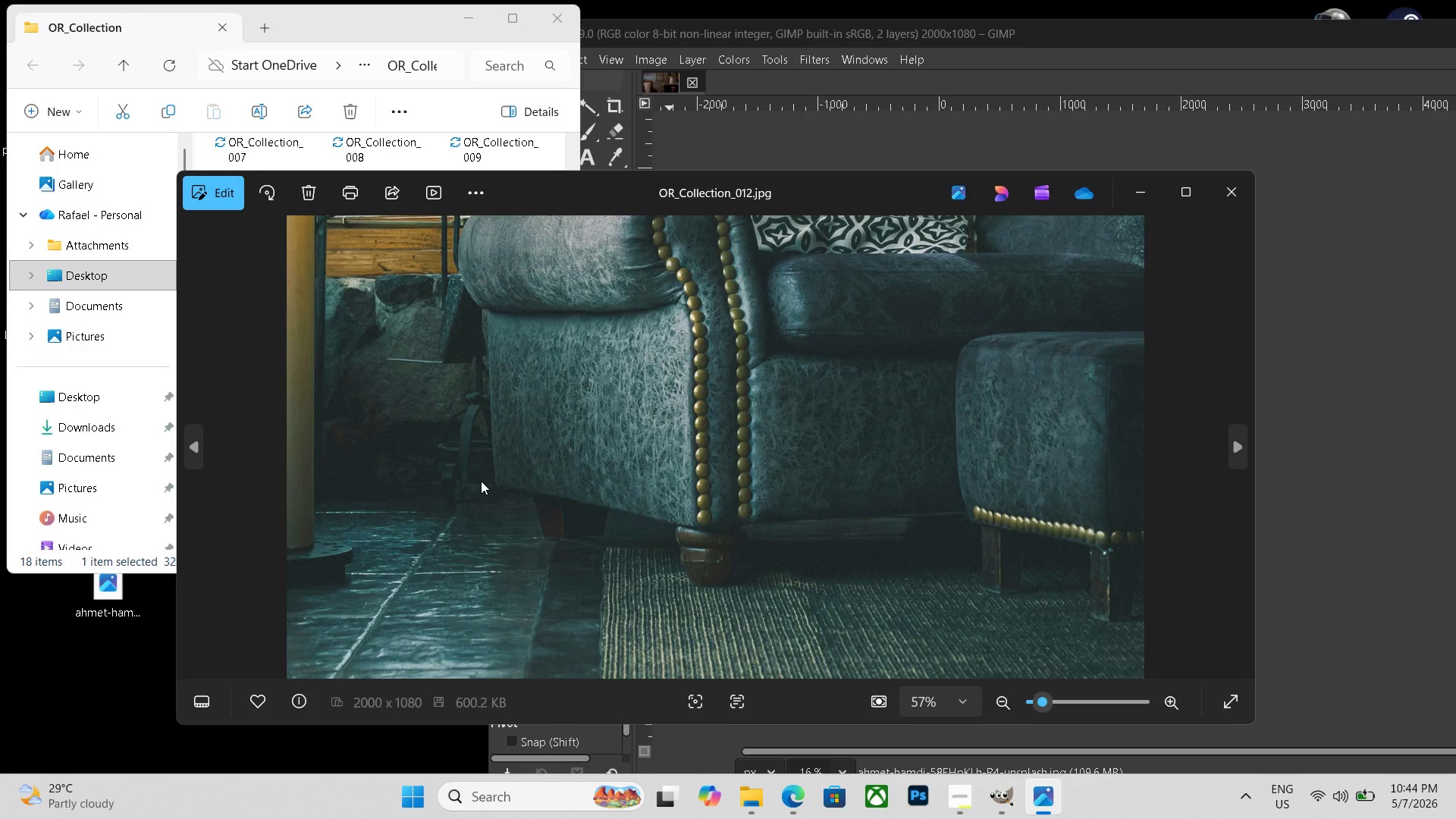 
key(ArrowLeft)
 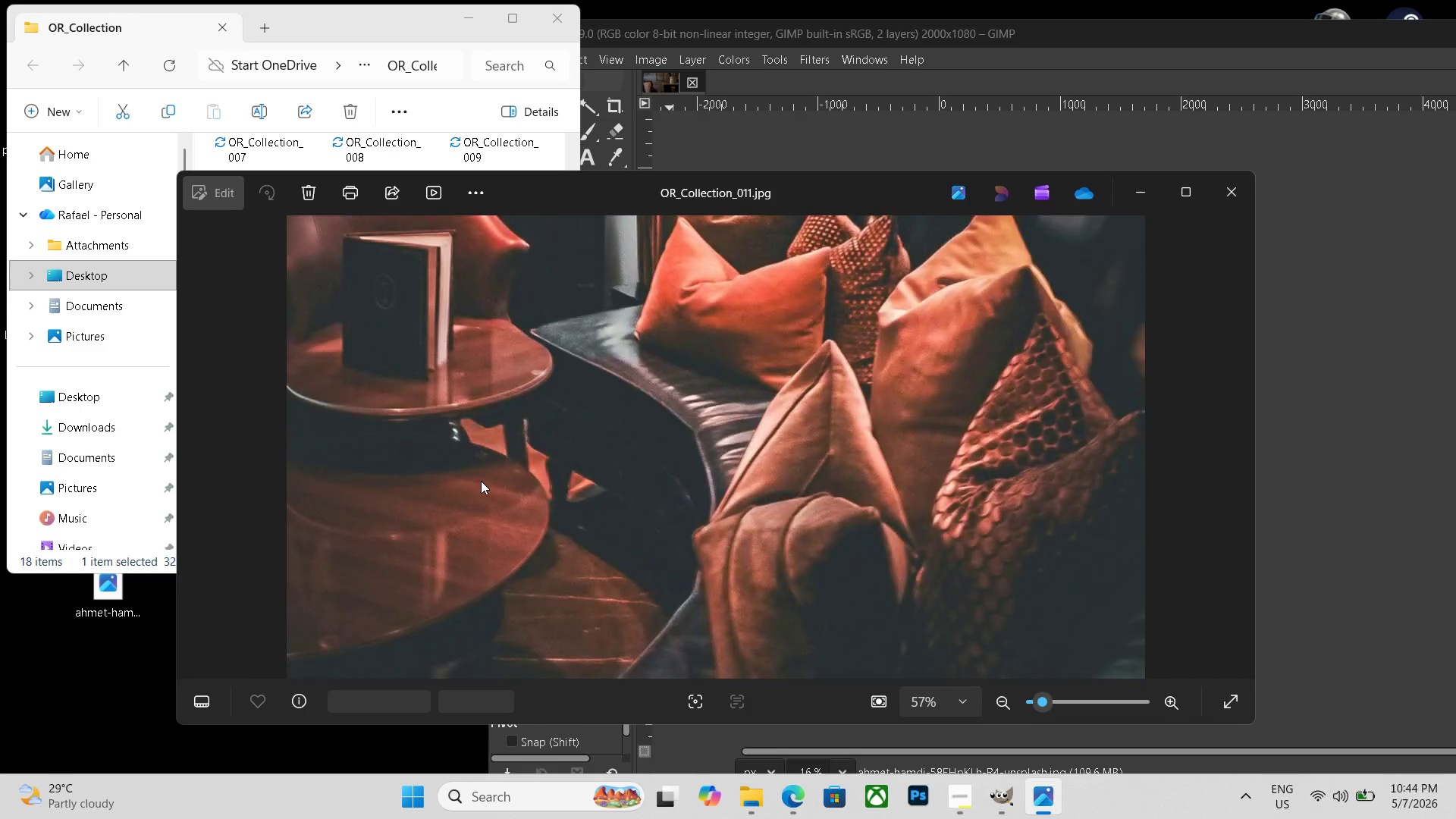 
key(ArrowLeft)
 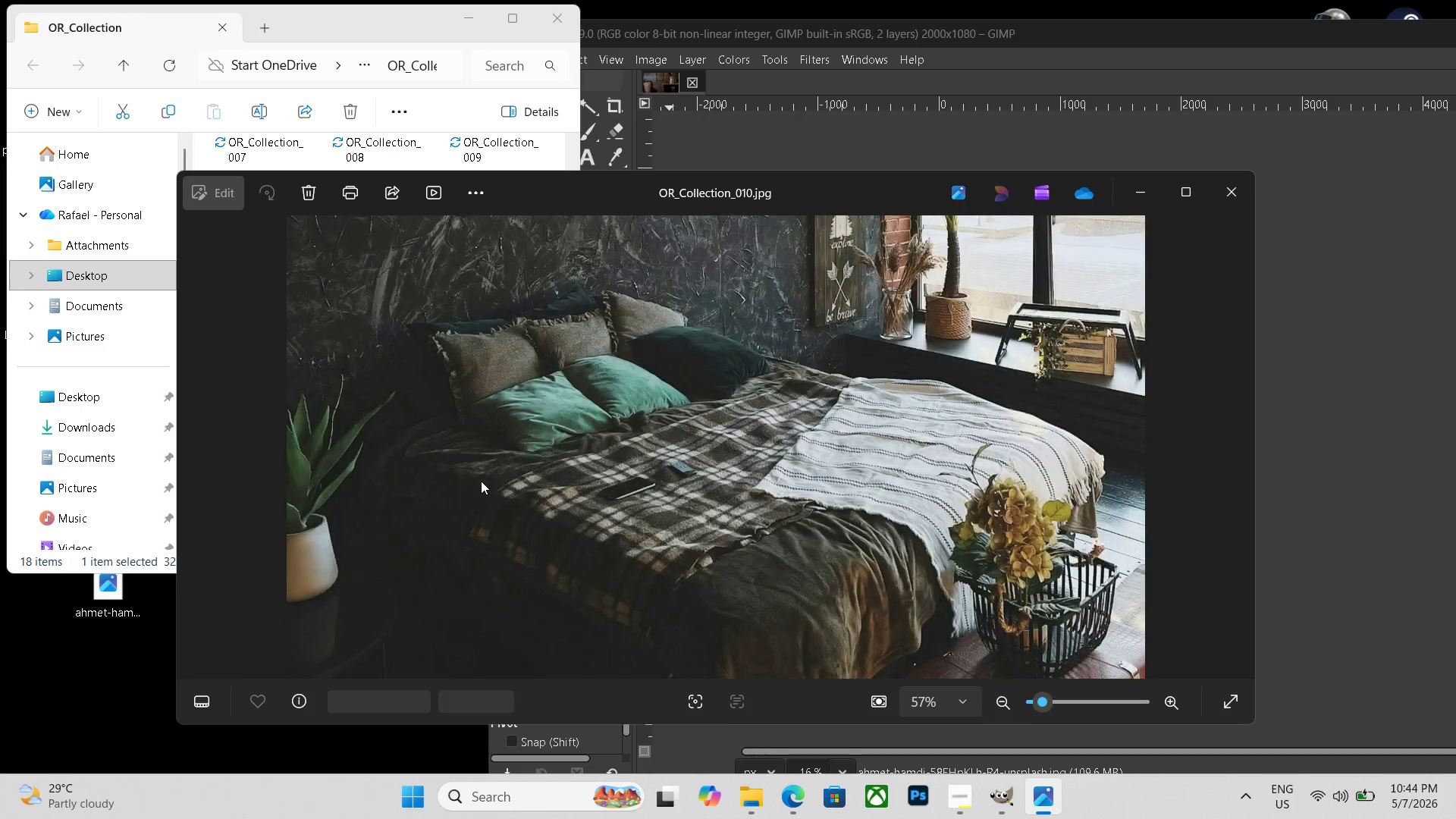 
key(ArrowLeft)
 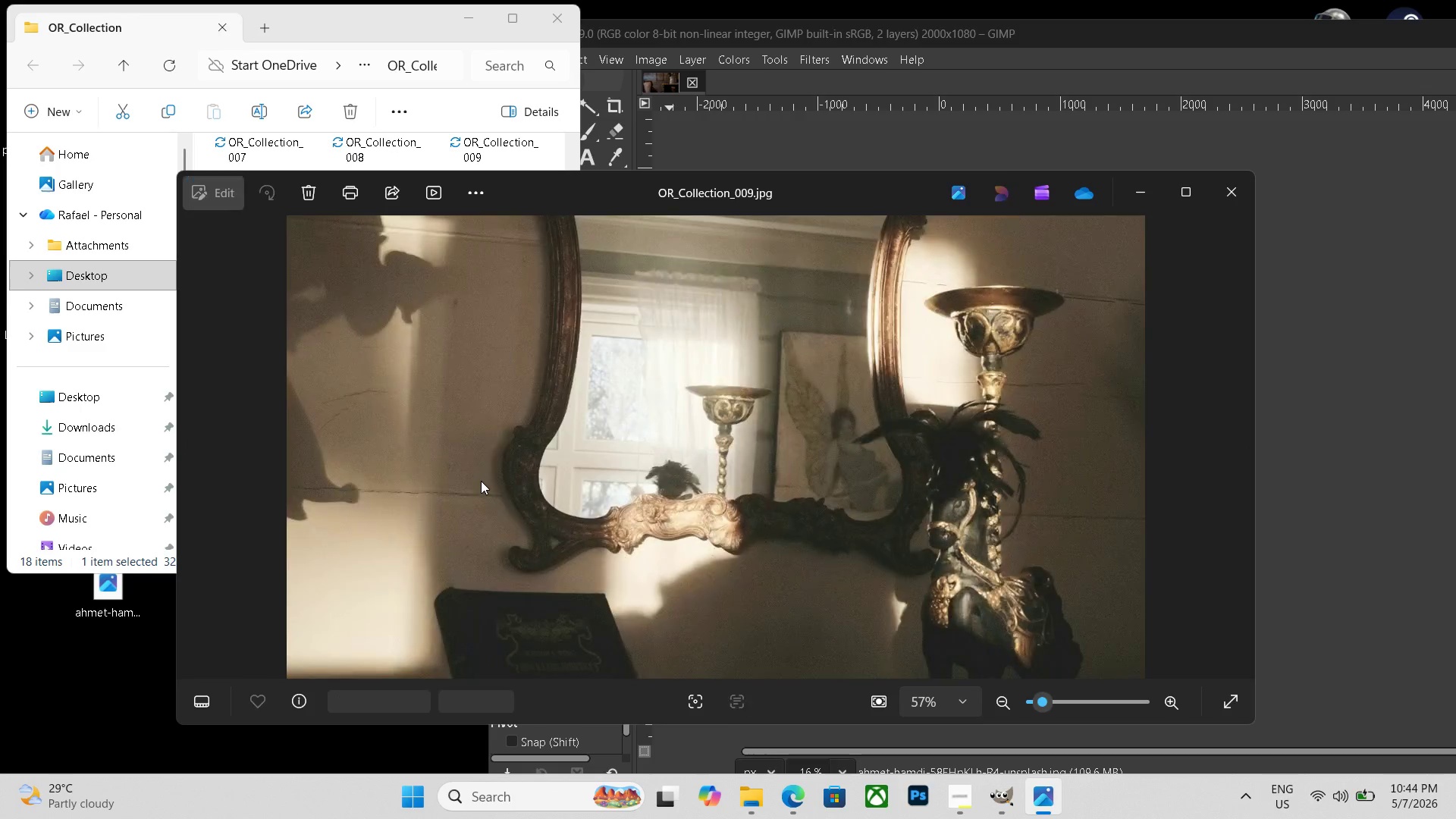 
key(ArrowLeft)
 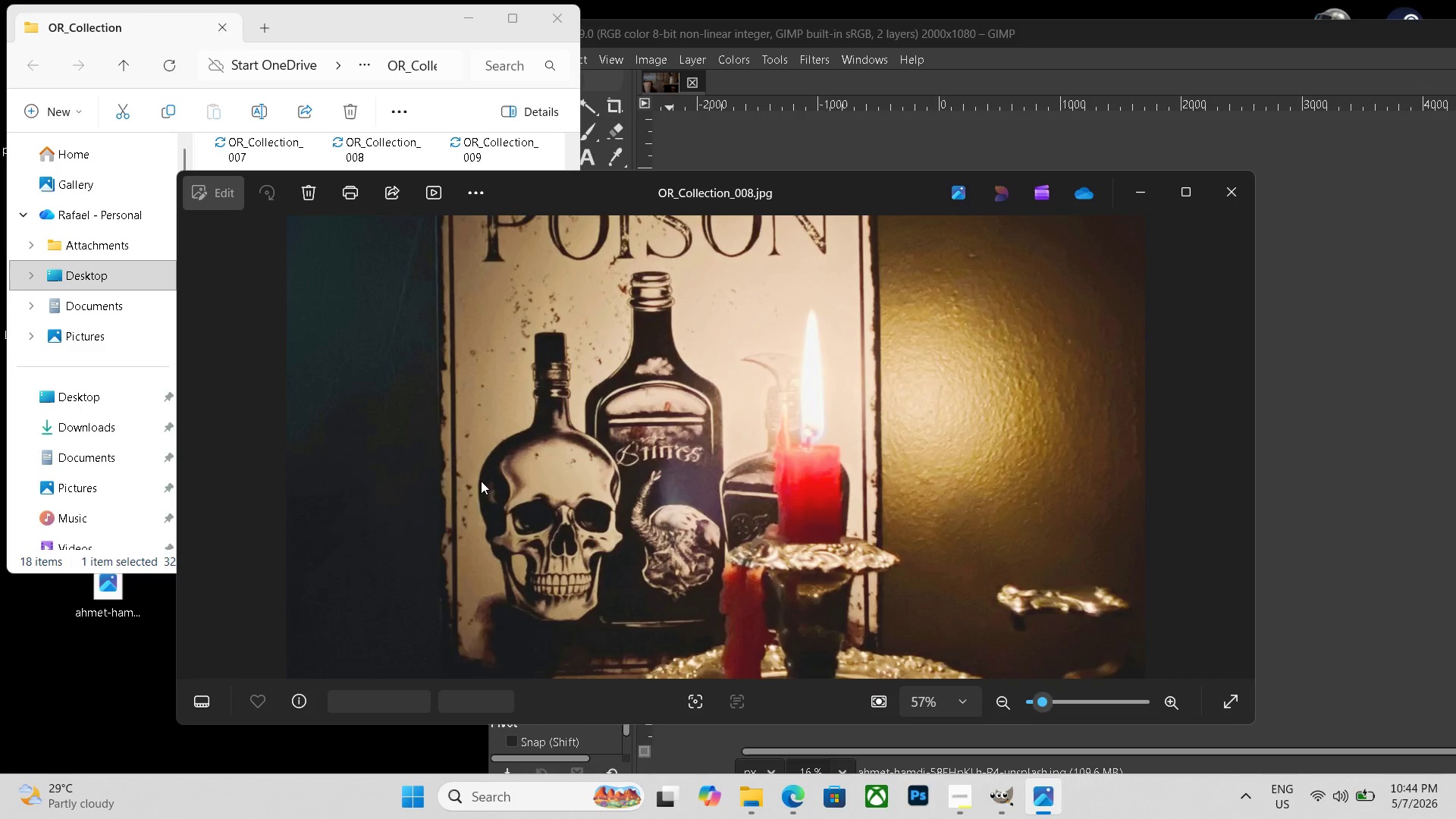 
key(ArrowLeft)
 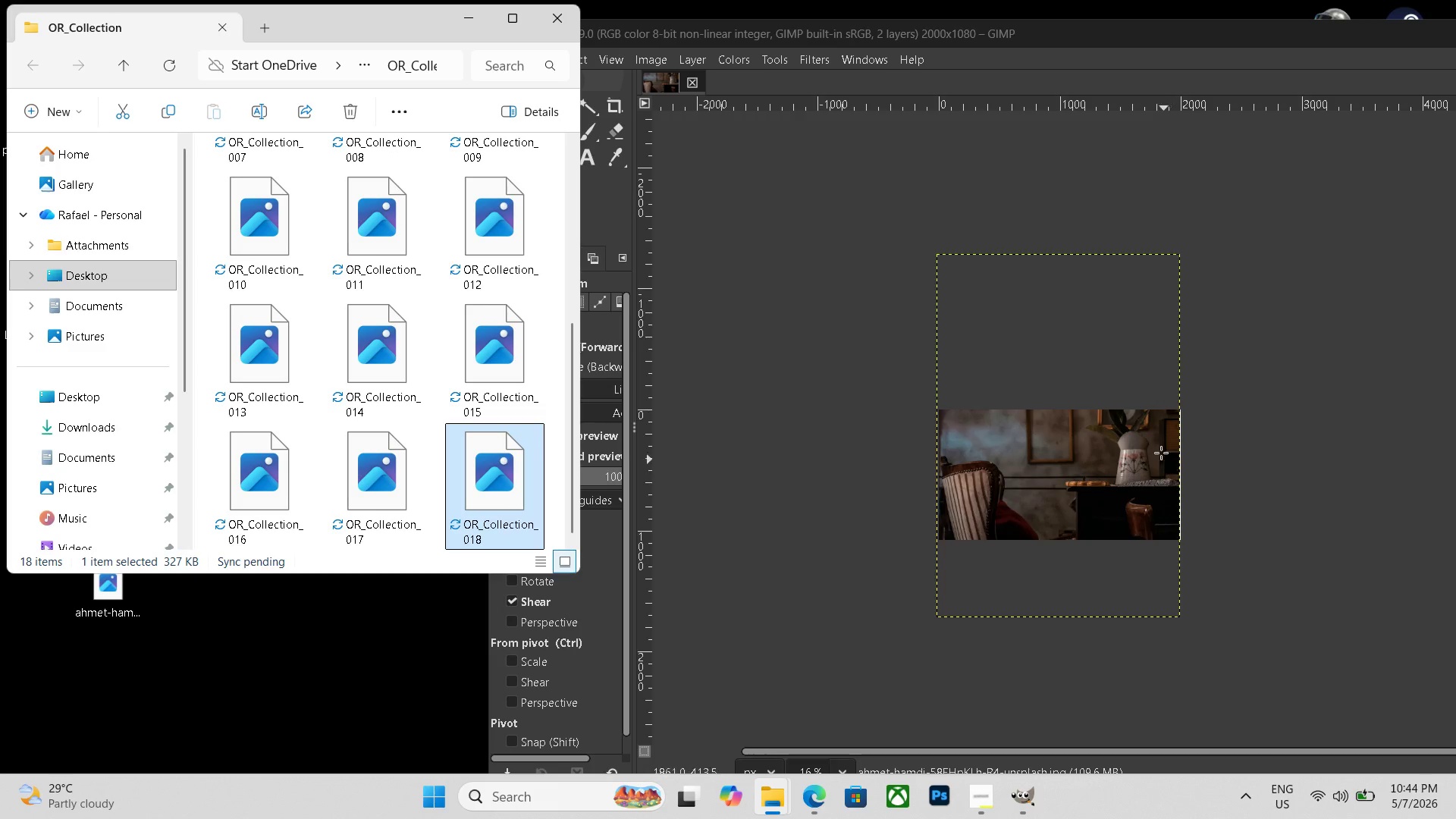 
left_click([546, 13])
 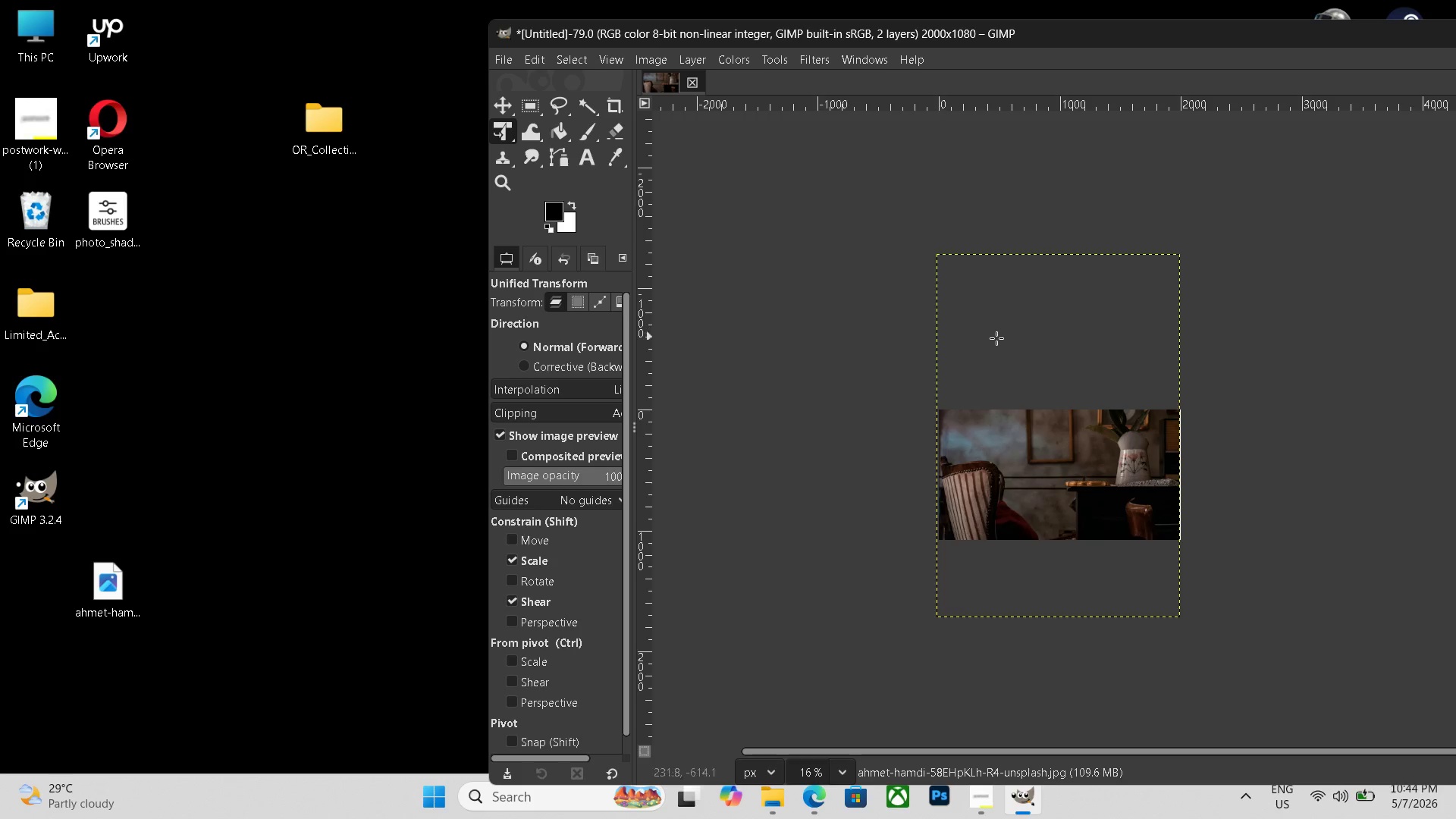 
hold_key(key=ControlLeft, duration=0.88)
scroll: coordinate [1046, 343], scroll_direction: up, amount: 6.0
 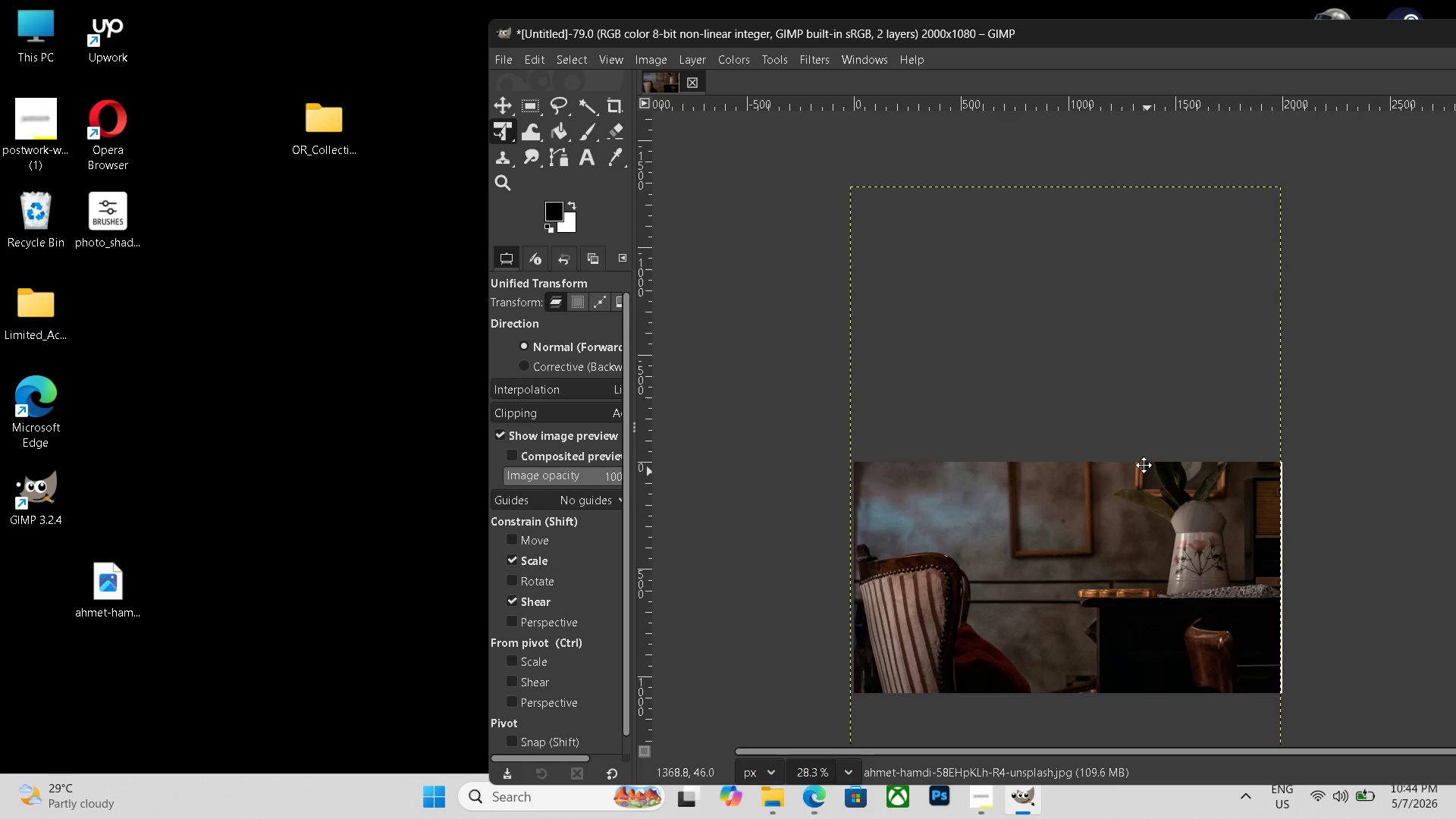 
hold_key(key=Space, duration=0.55)
 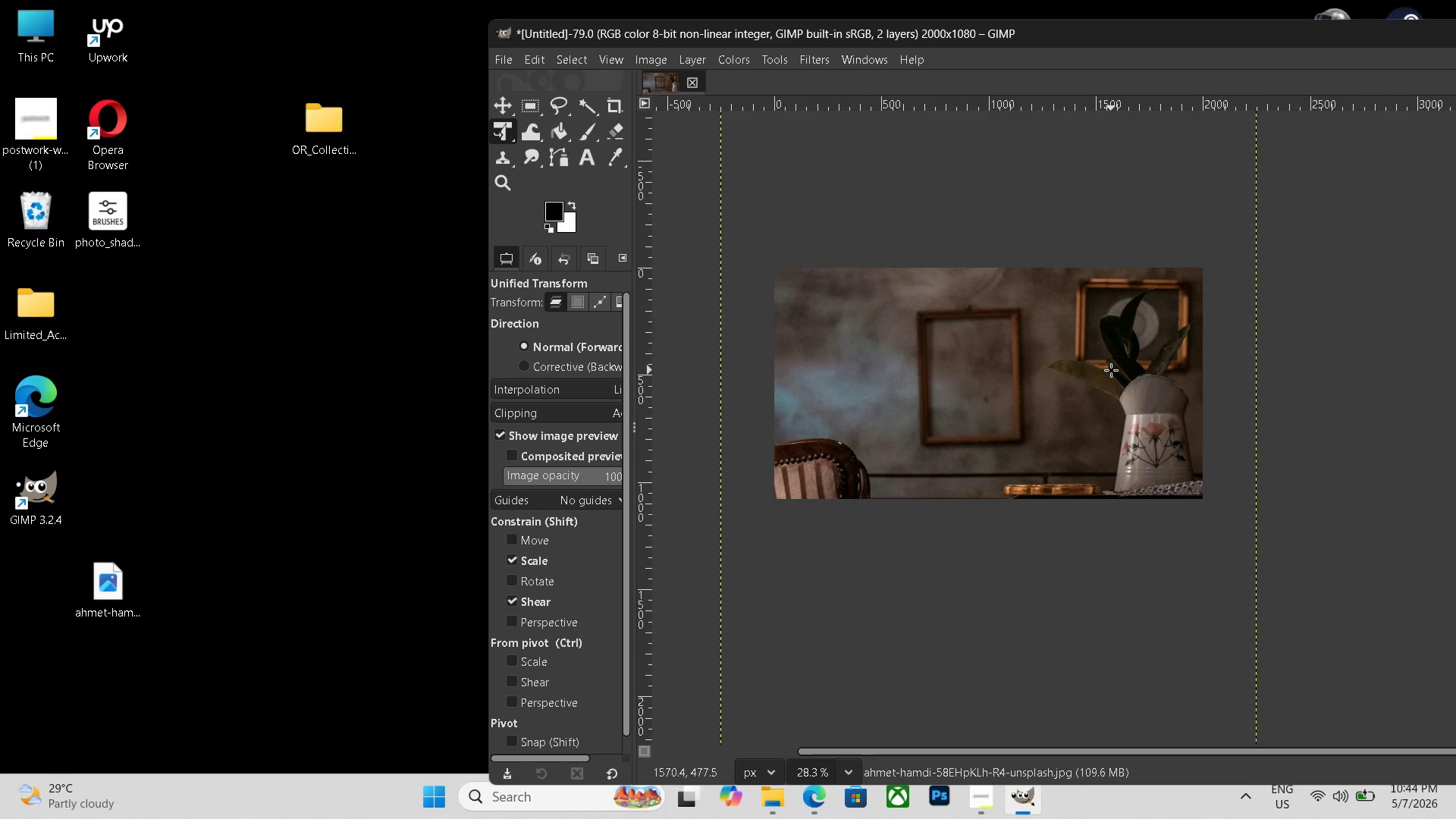 
left_click_drag(start_coordinate=[1147, 471], to_coordinate=[1084, 293])
 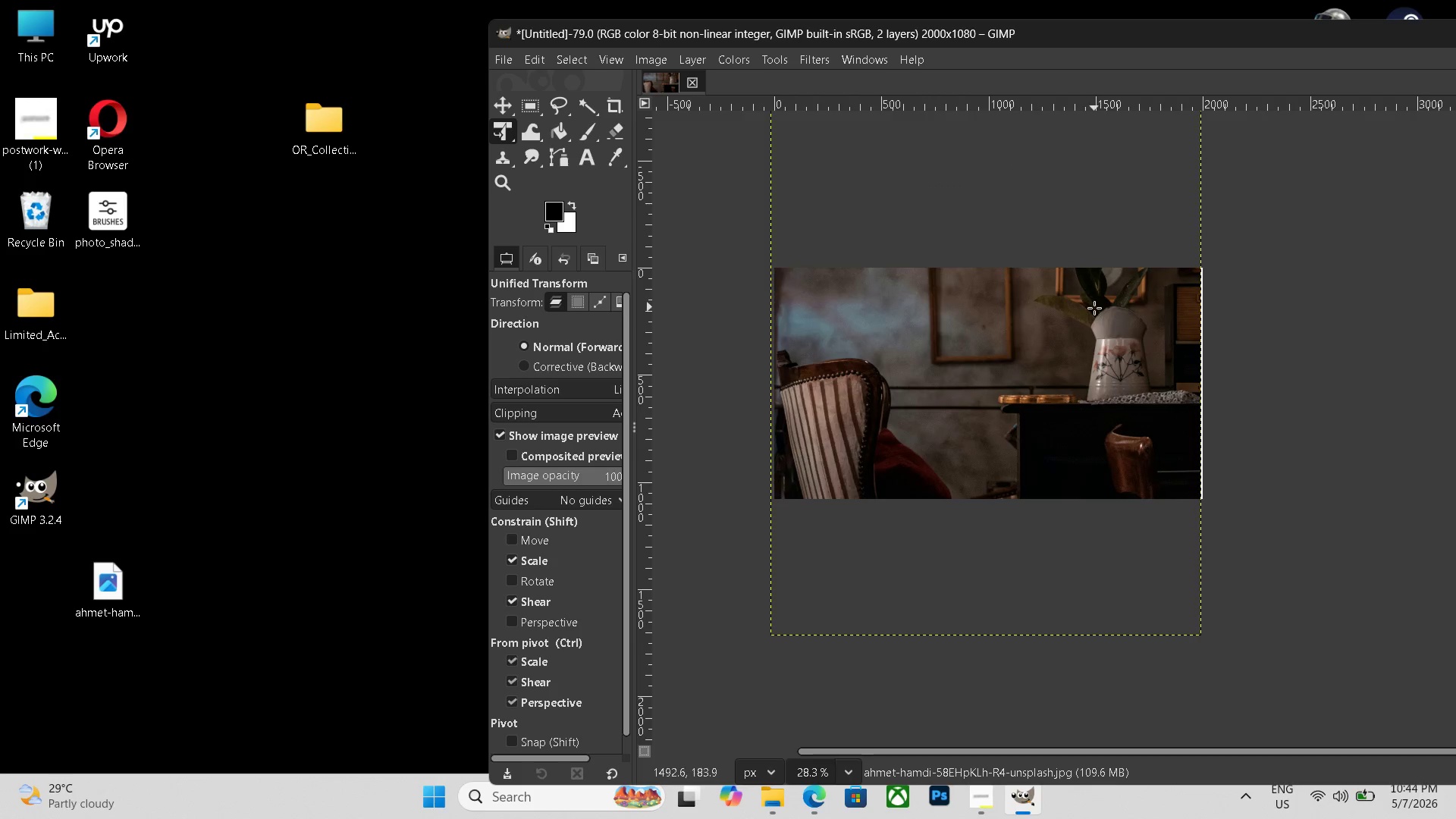 
key(Control+Z)
 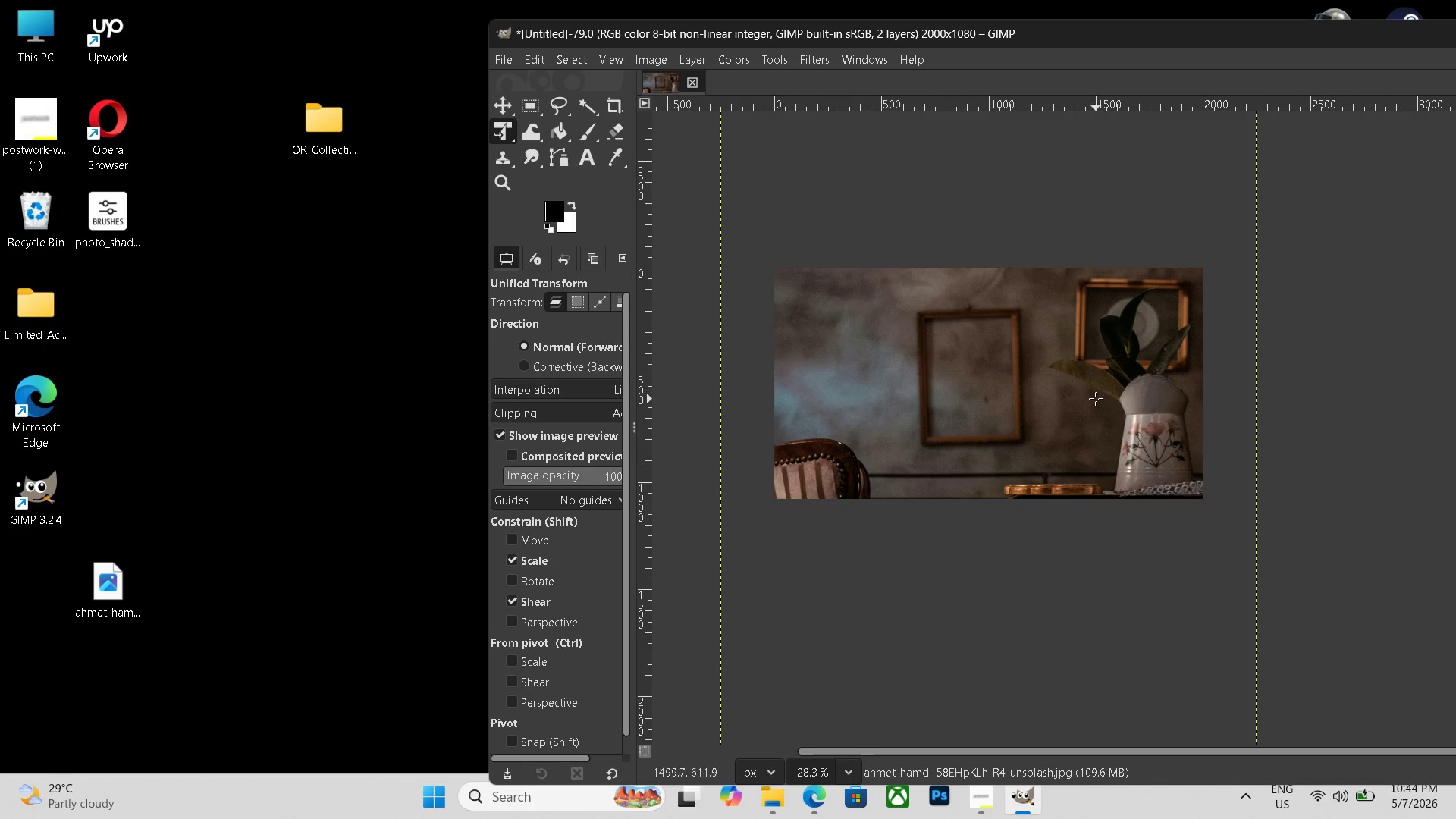 
key(Control+ControlLeft)
 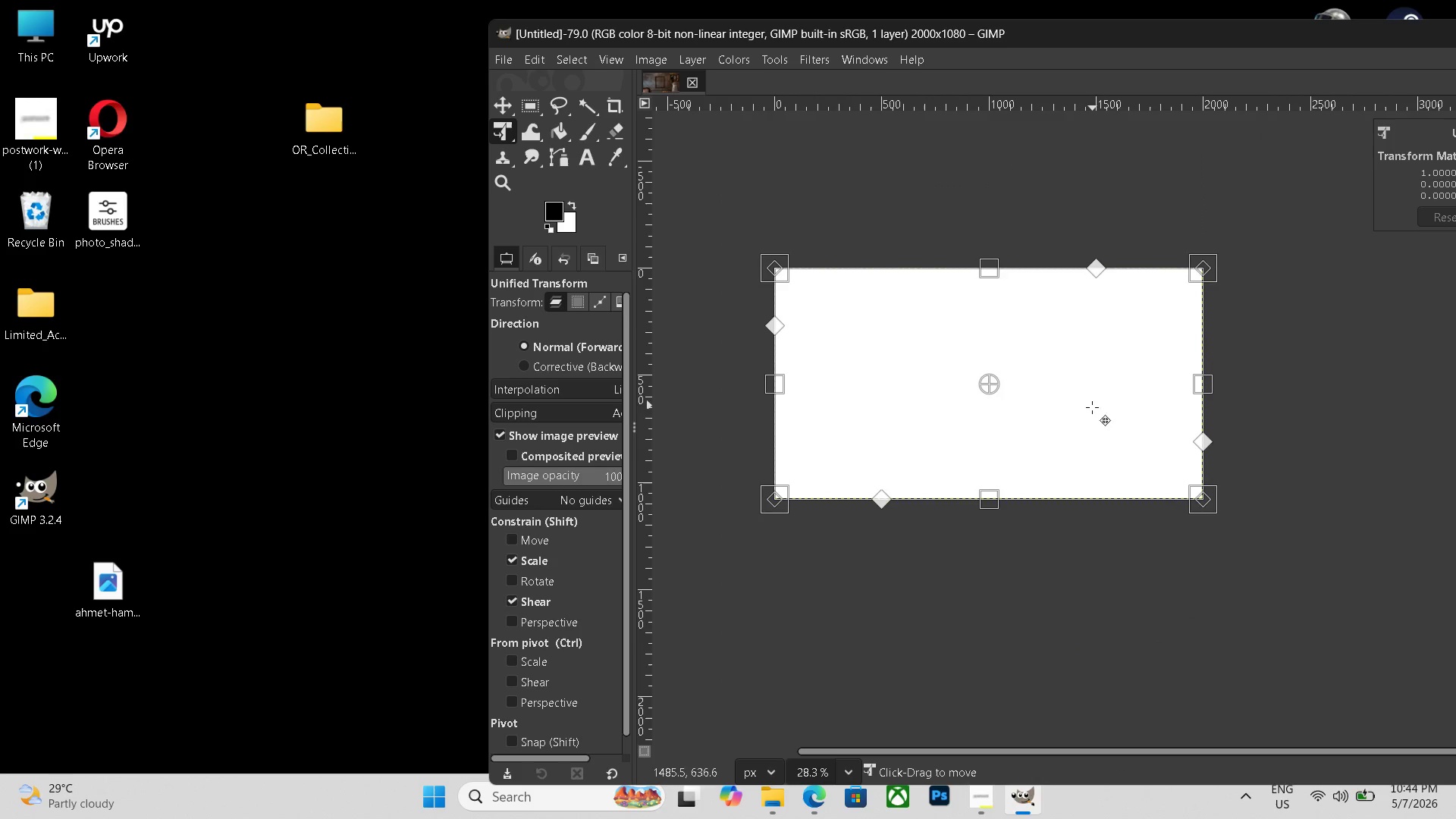 
key(Control+Z)
 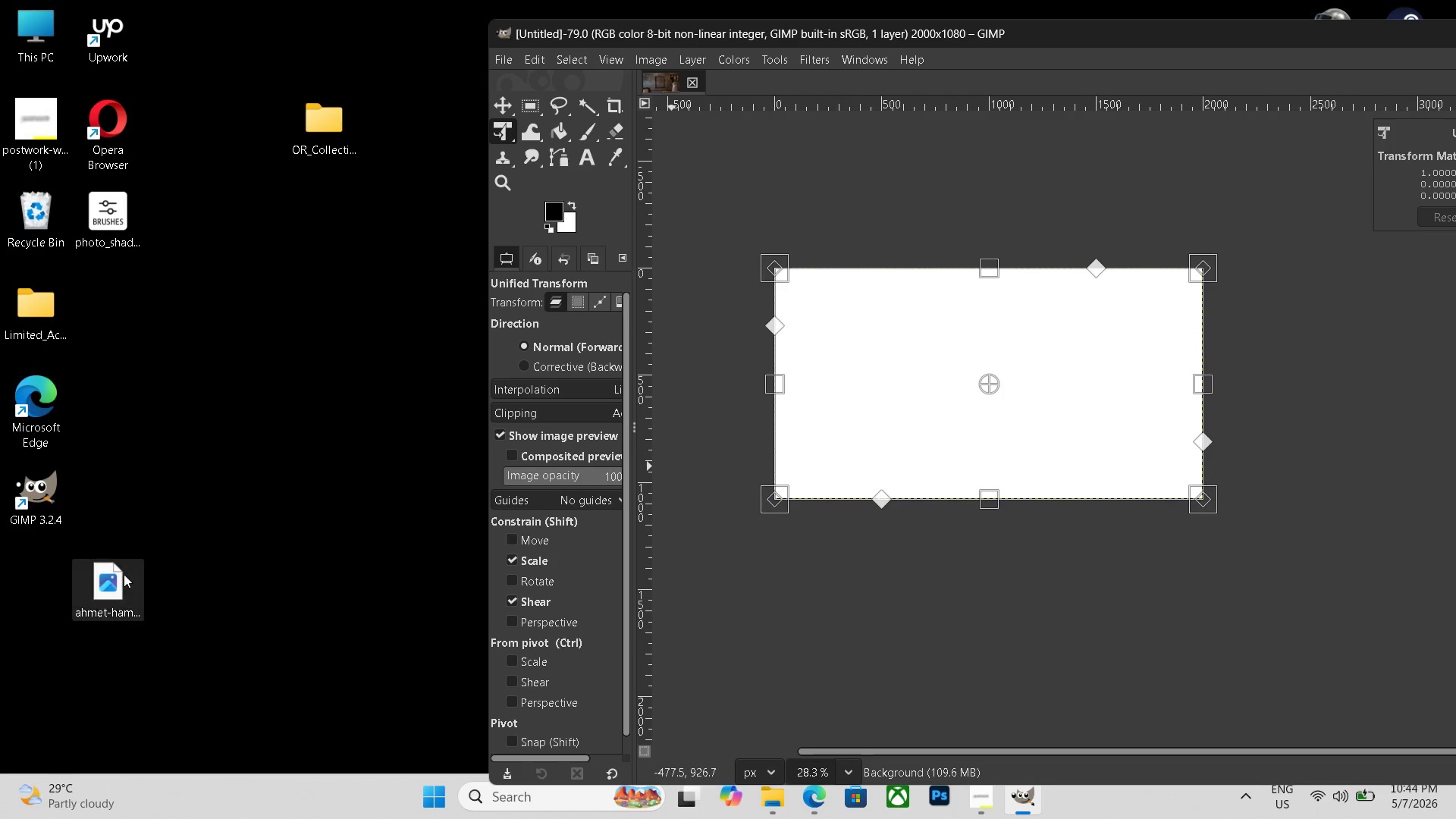 
left_click_drag(start_coordinate=[122, 575], to_coordinate=[994, 413])
 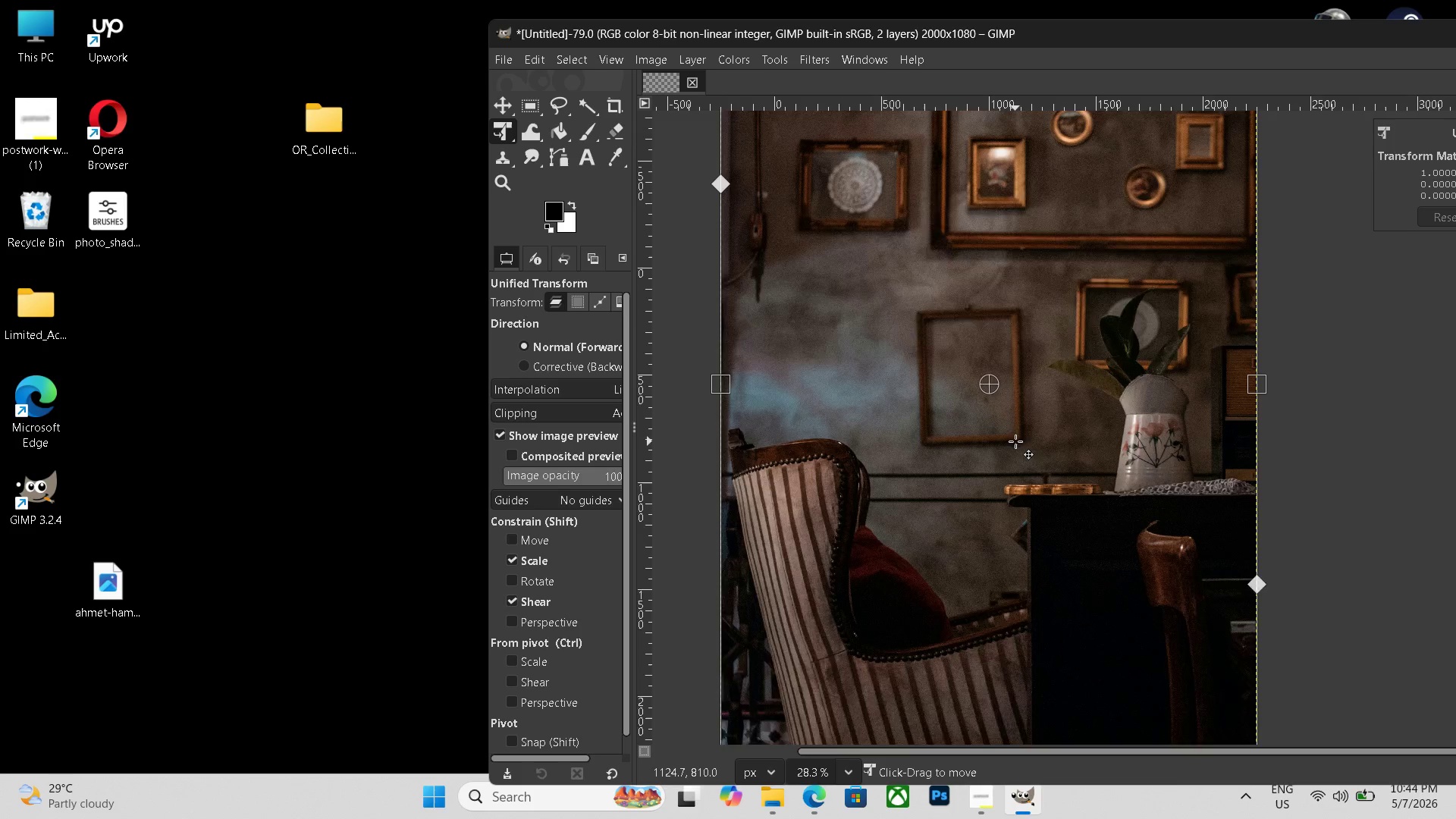 
scroll: coordinate [1059, 437], scroll_direction: down, amount: 11.0
 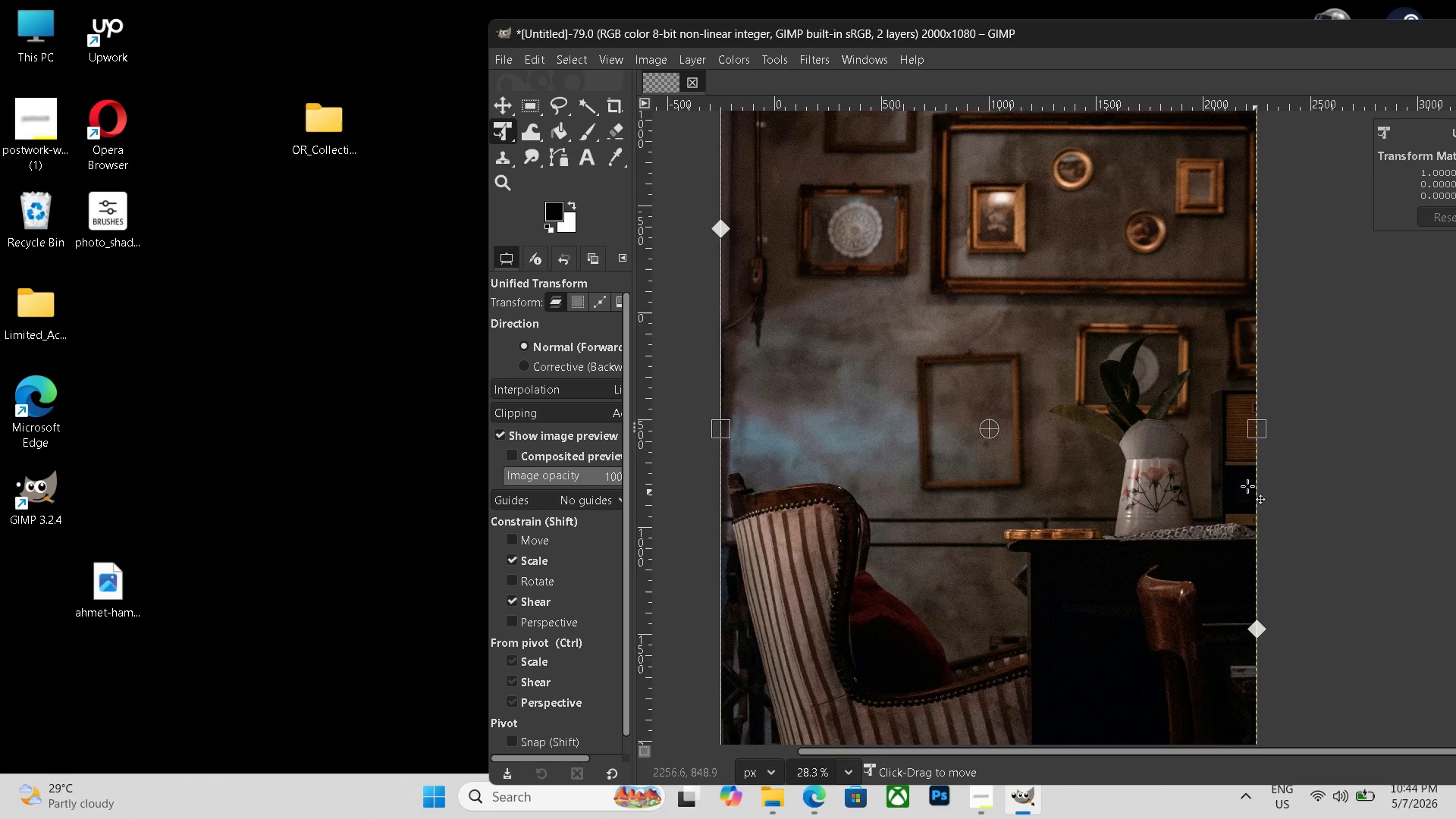 
hold_key(key=ControlLeft, duration=0.83)
scroll: coordinate [1192, 467], scroll_direction: down, amount: 7.0
 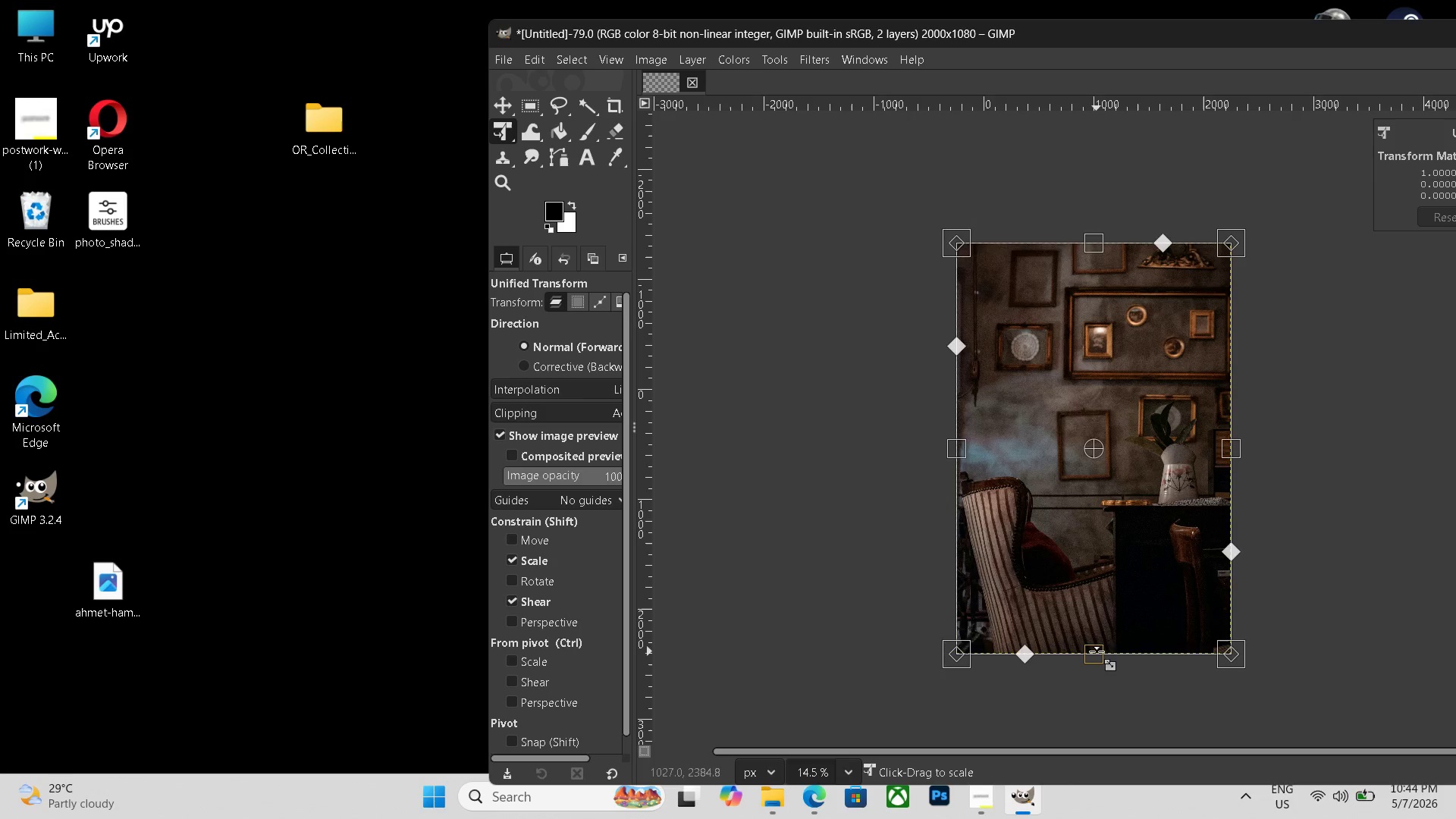 
left_click_drag(start_coordinate=[1097, 651], to_coordinate=[1131, 576])
 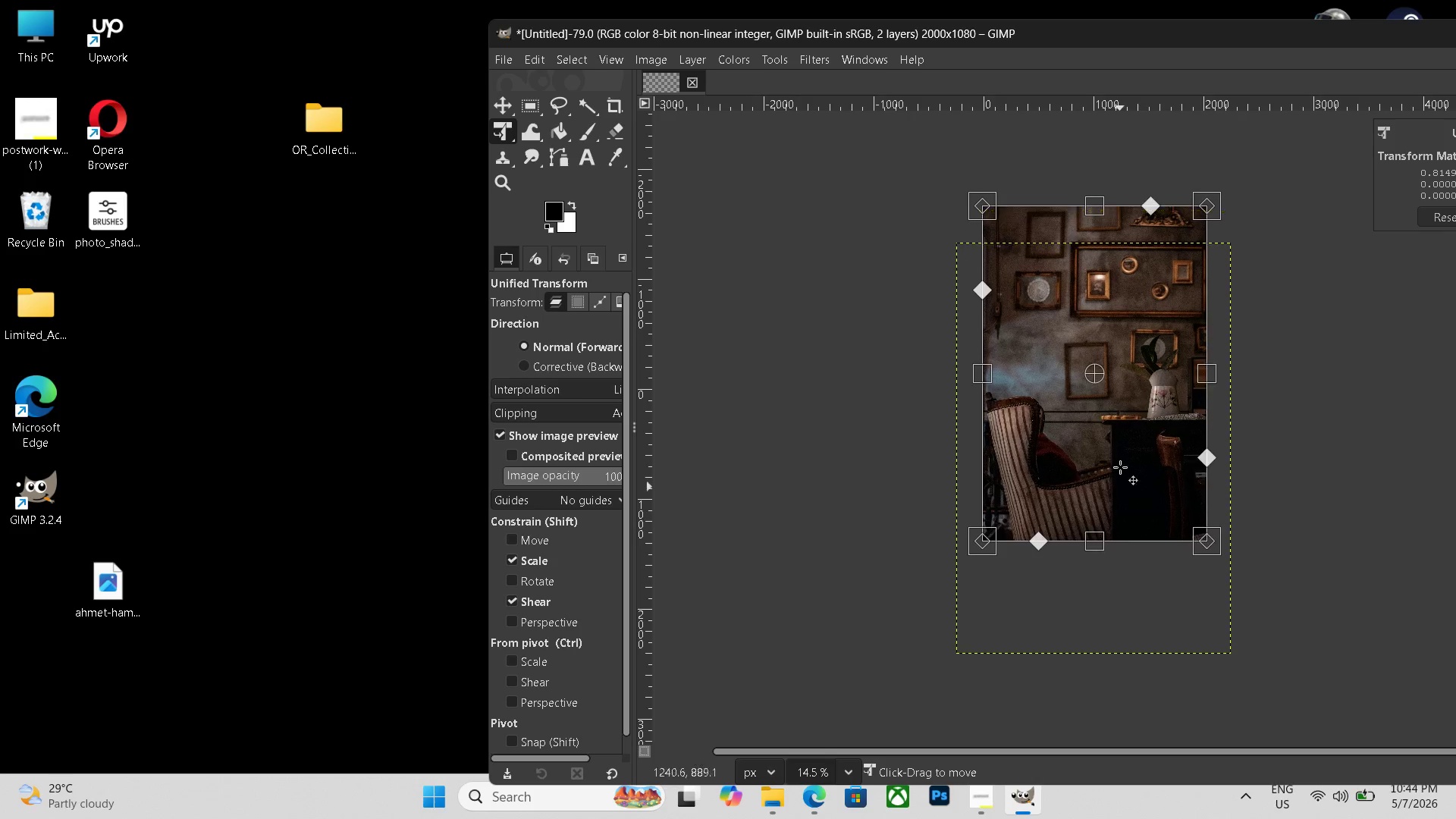 
left_click_drag(start_coordinate=[1119, 524], to_coordinate=[1121, 545])
 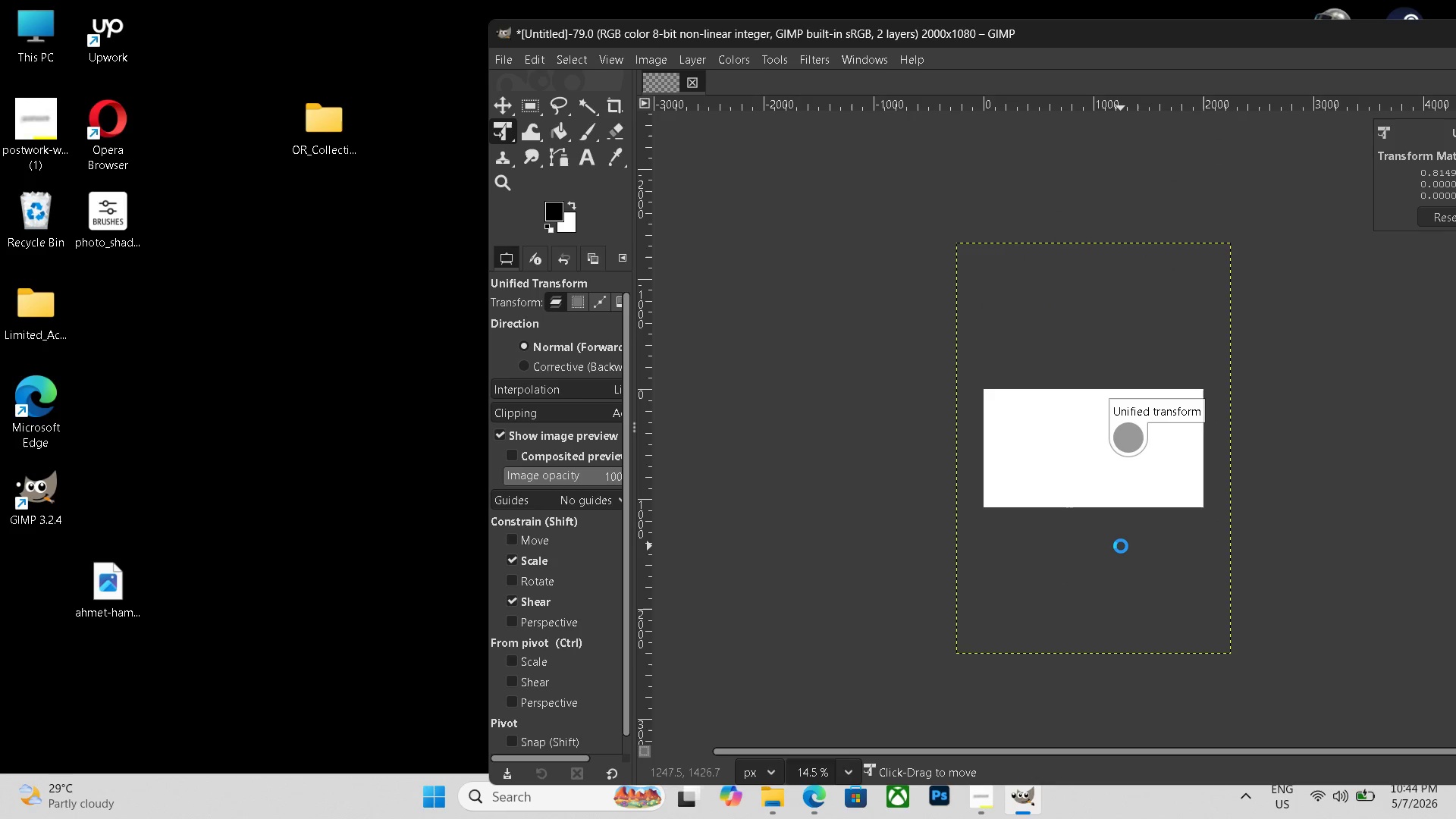 
key(Enter)
 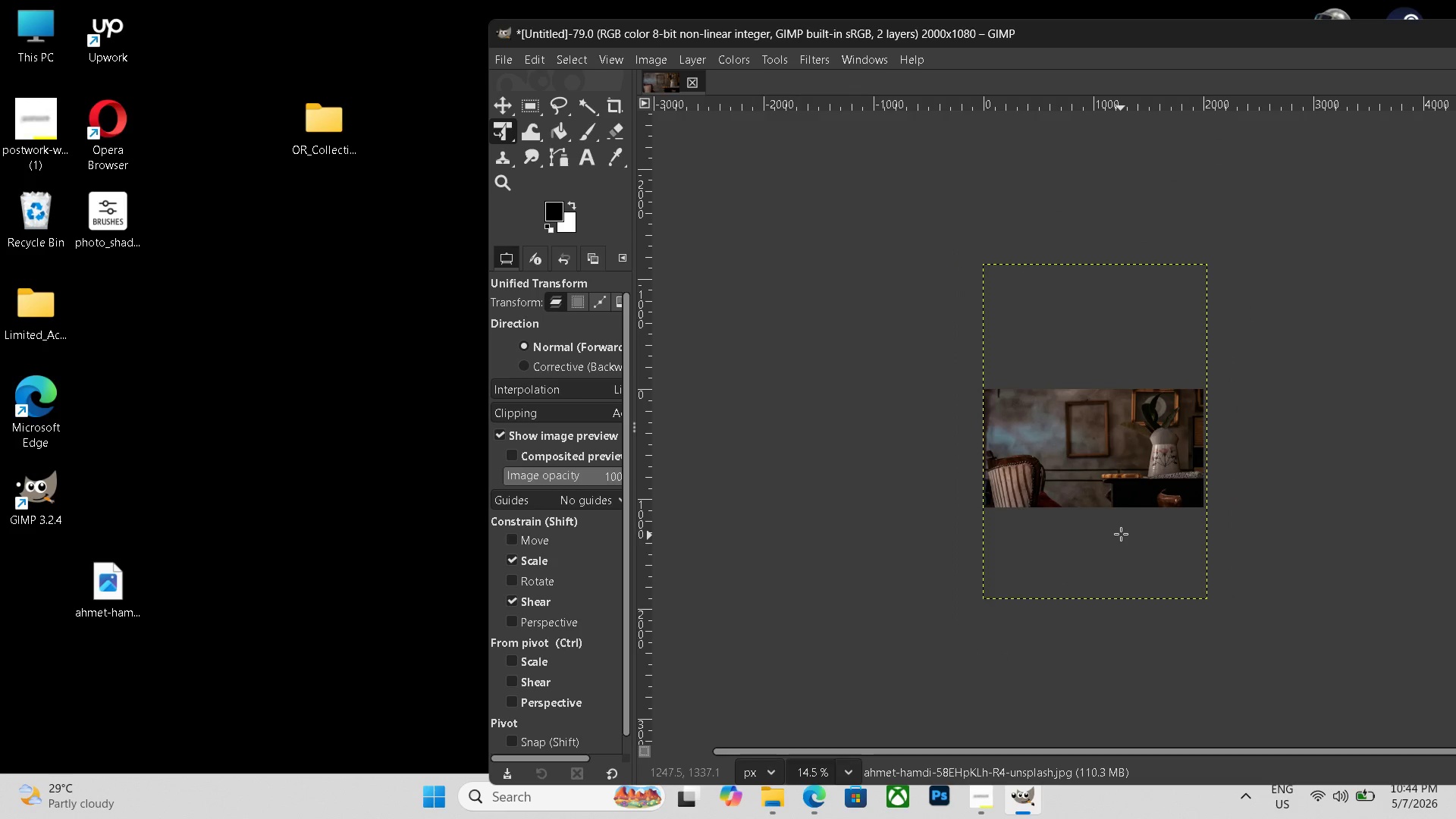 
hold_key(key=ControlLeft, duration=0.66)
scroll: coordinate [1119, 517], scroll_direction: up, amount: 10.0
 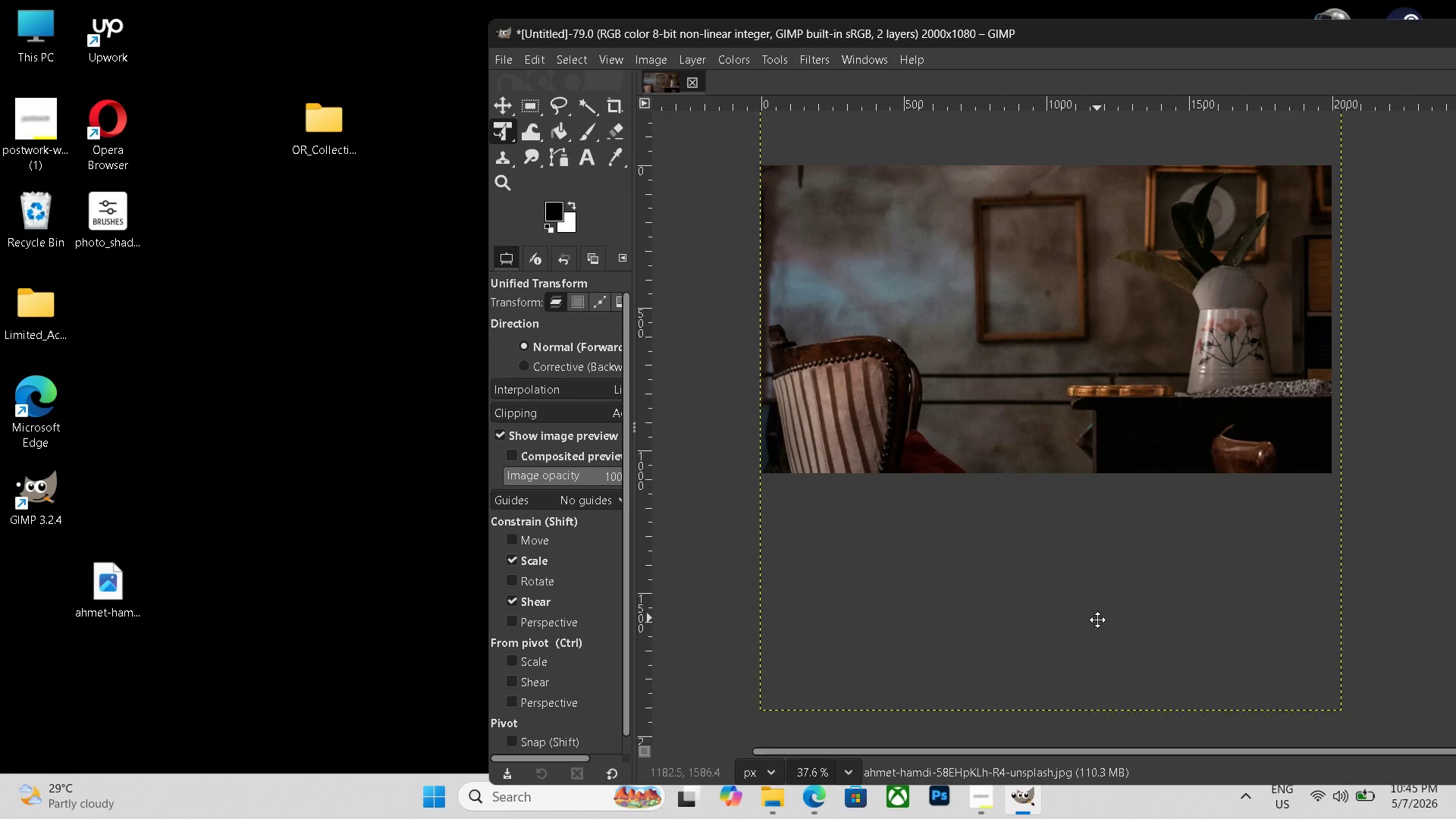 
hold_key(key=Space, duration=0.83)
 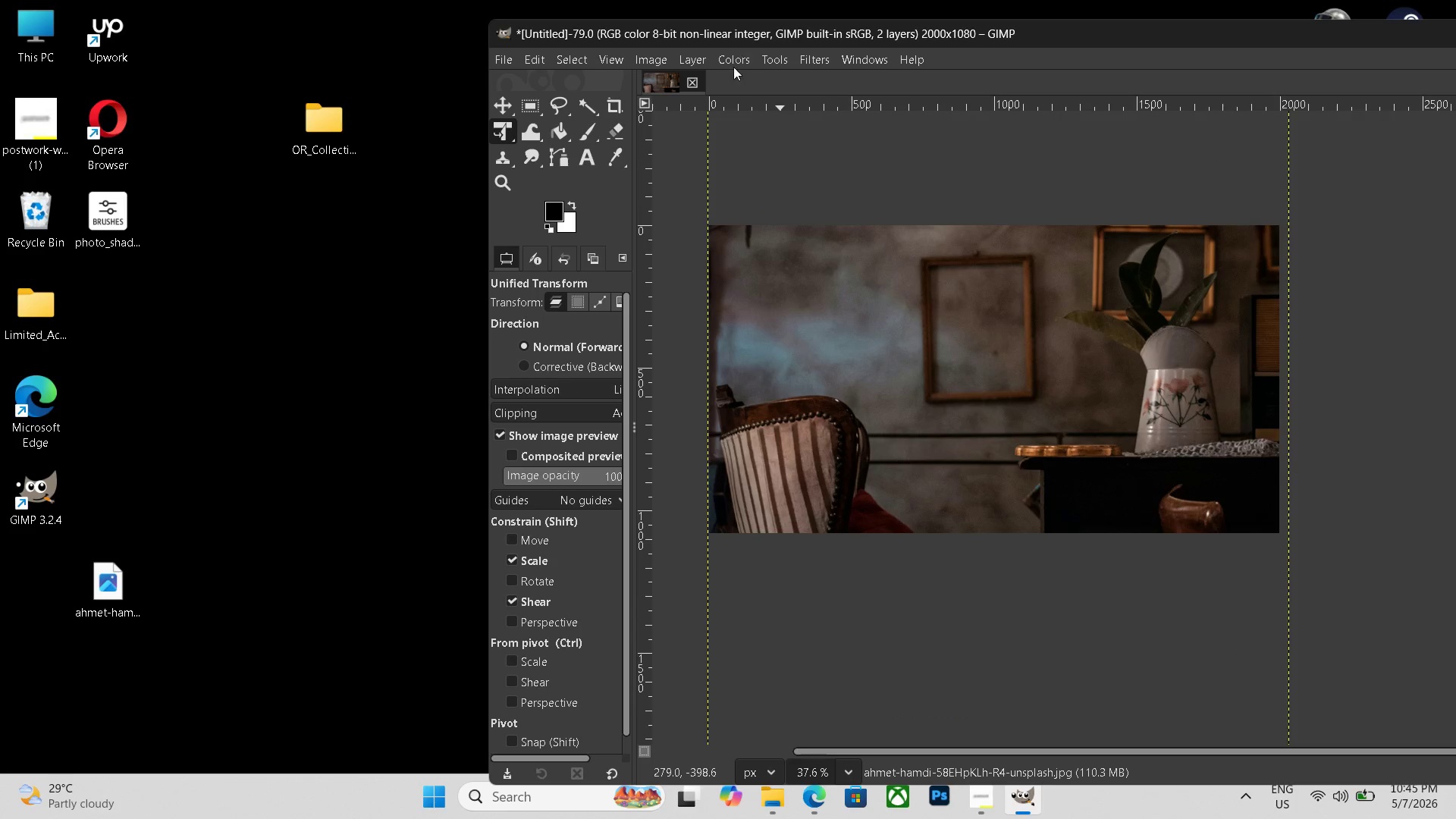 
left_click_drag(start_coordinate=[1102, 621], to_coordinate=[1047, 679])
 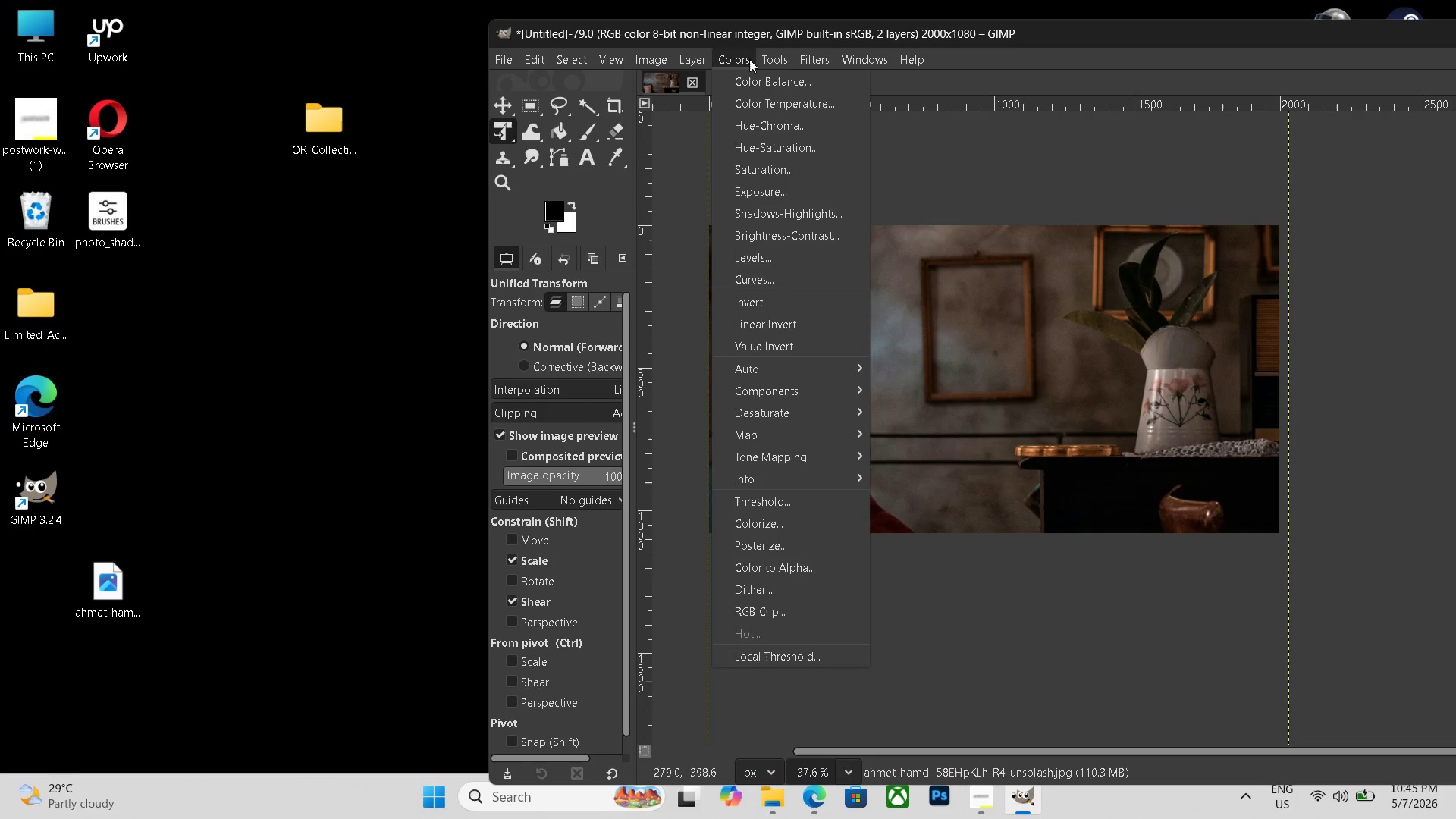 
left_click([749, 59])
 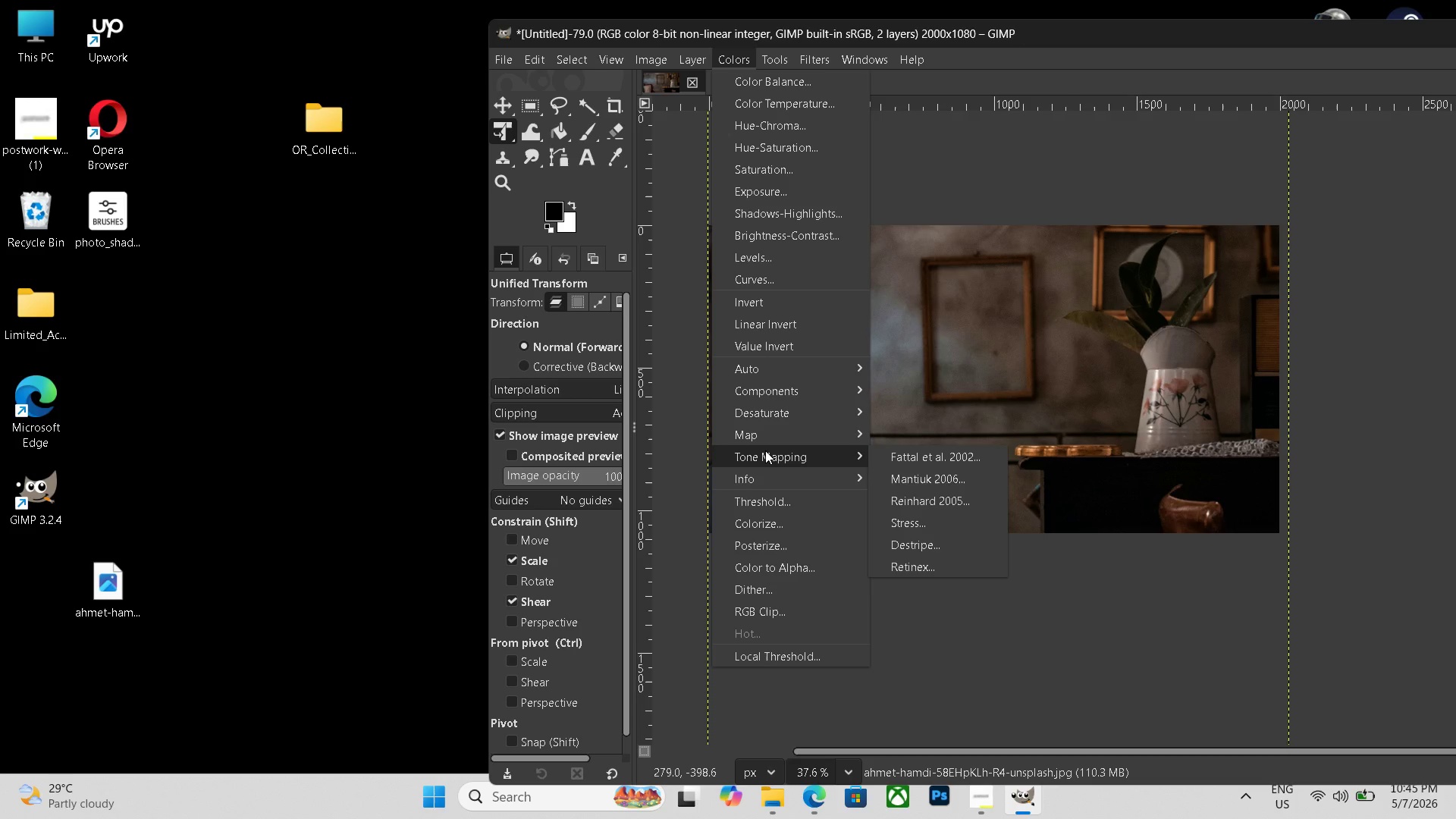 
wait(8.34)
 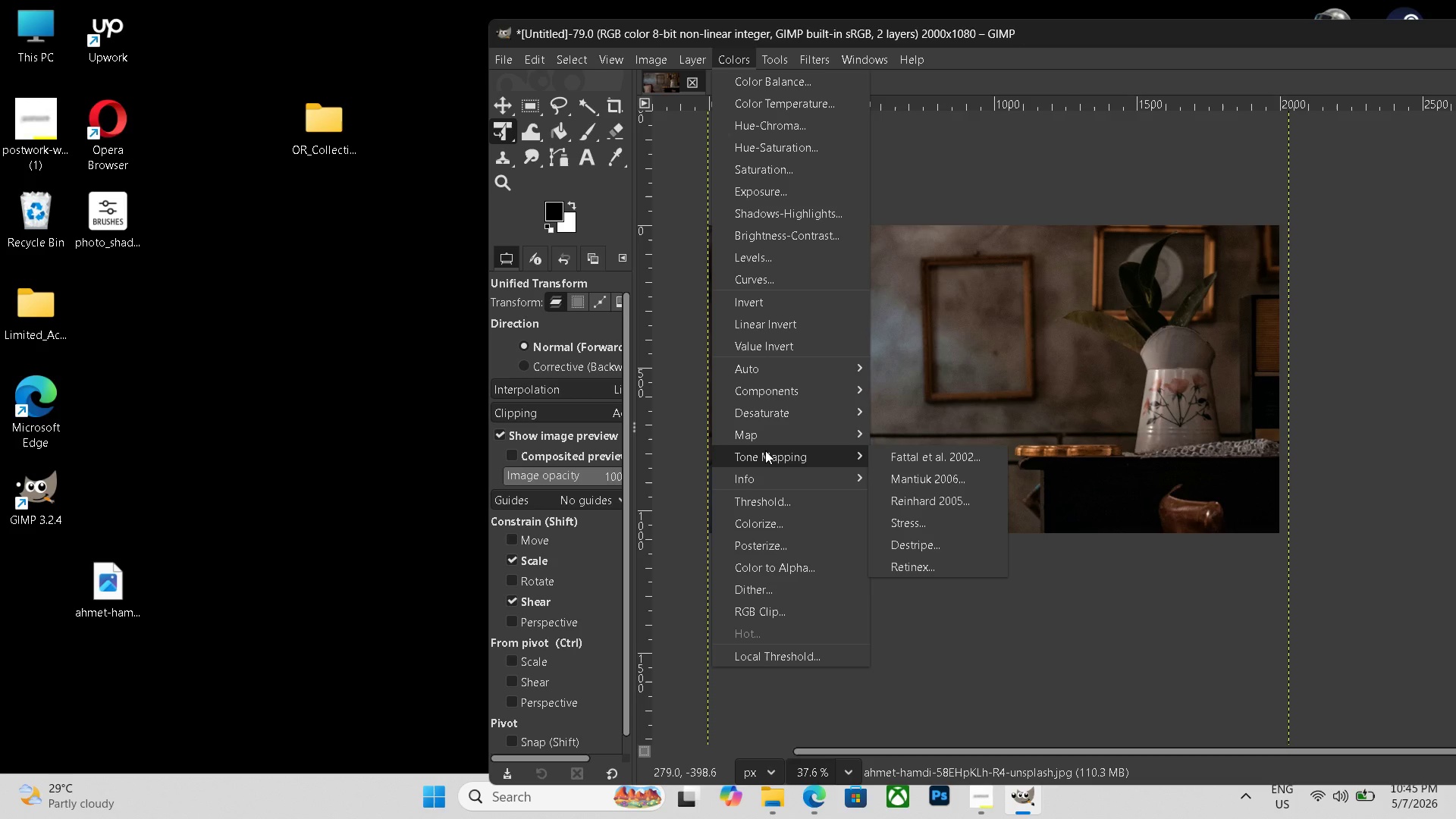 
left_click([771, 275])
 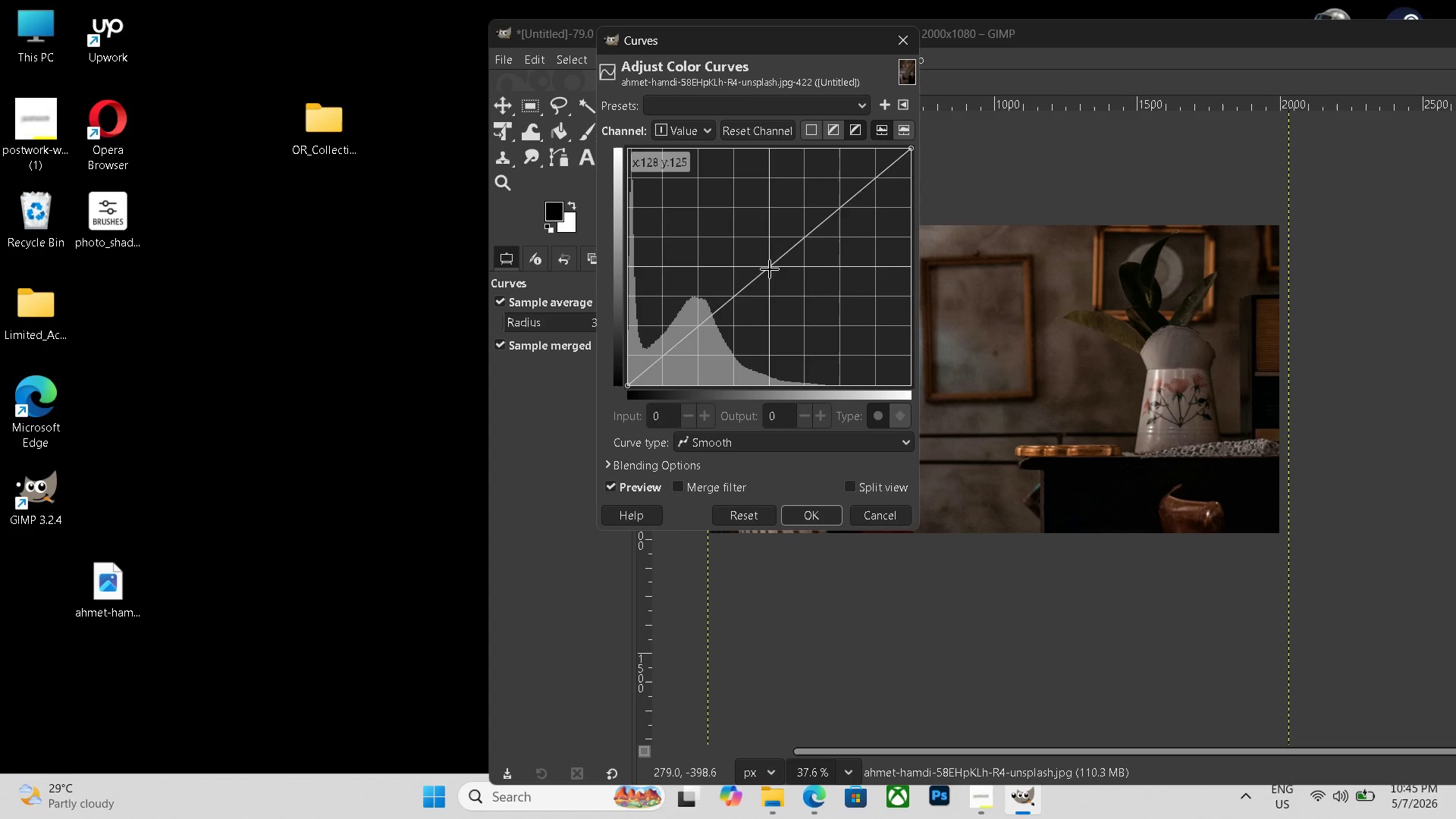 
left_click_drag(start_coordinate=[770, 269], to_coordinate=[744, 256])
 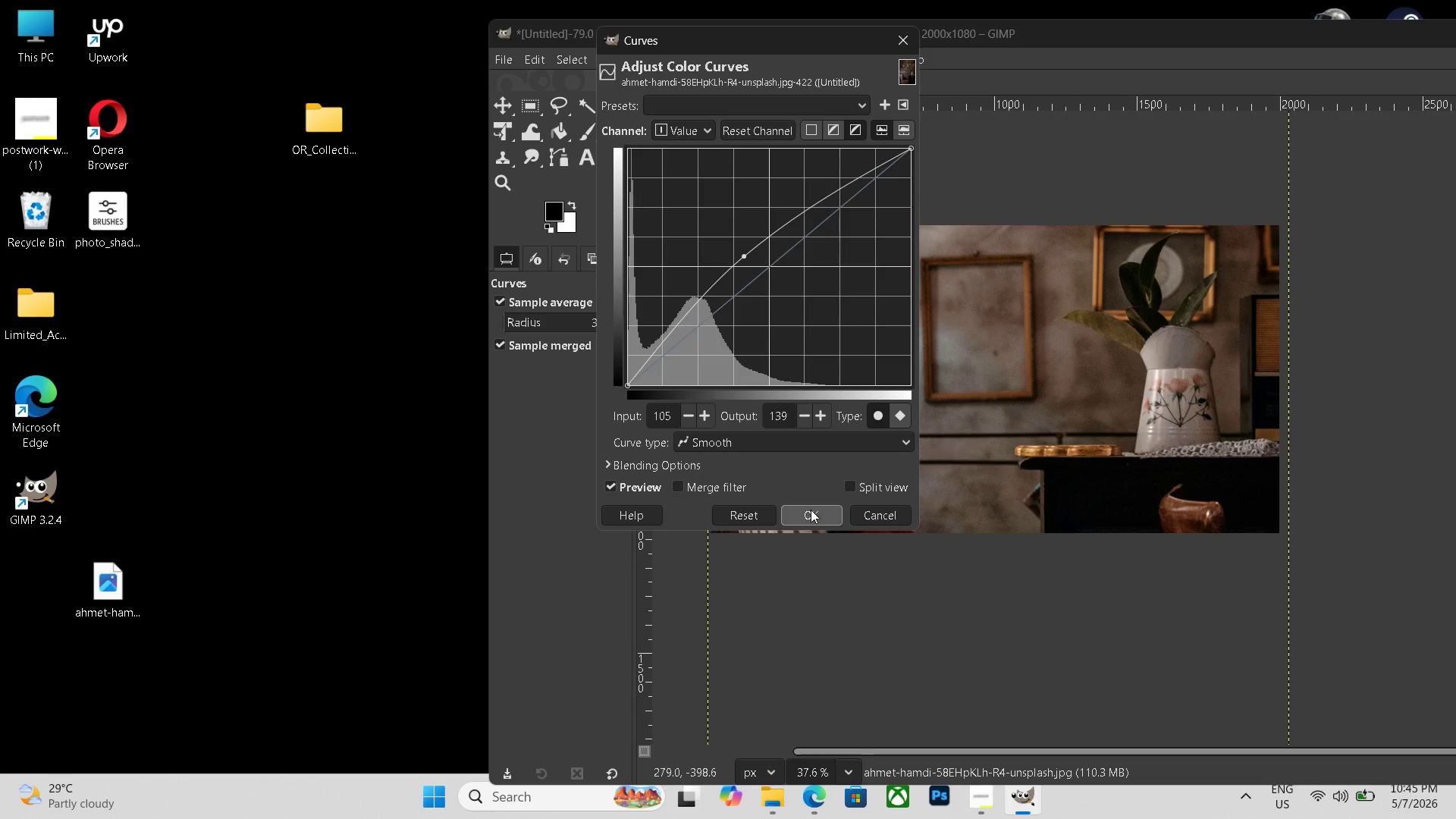 
left_click([811, 510])
 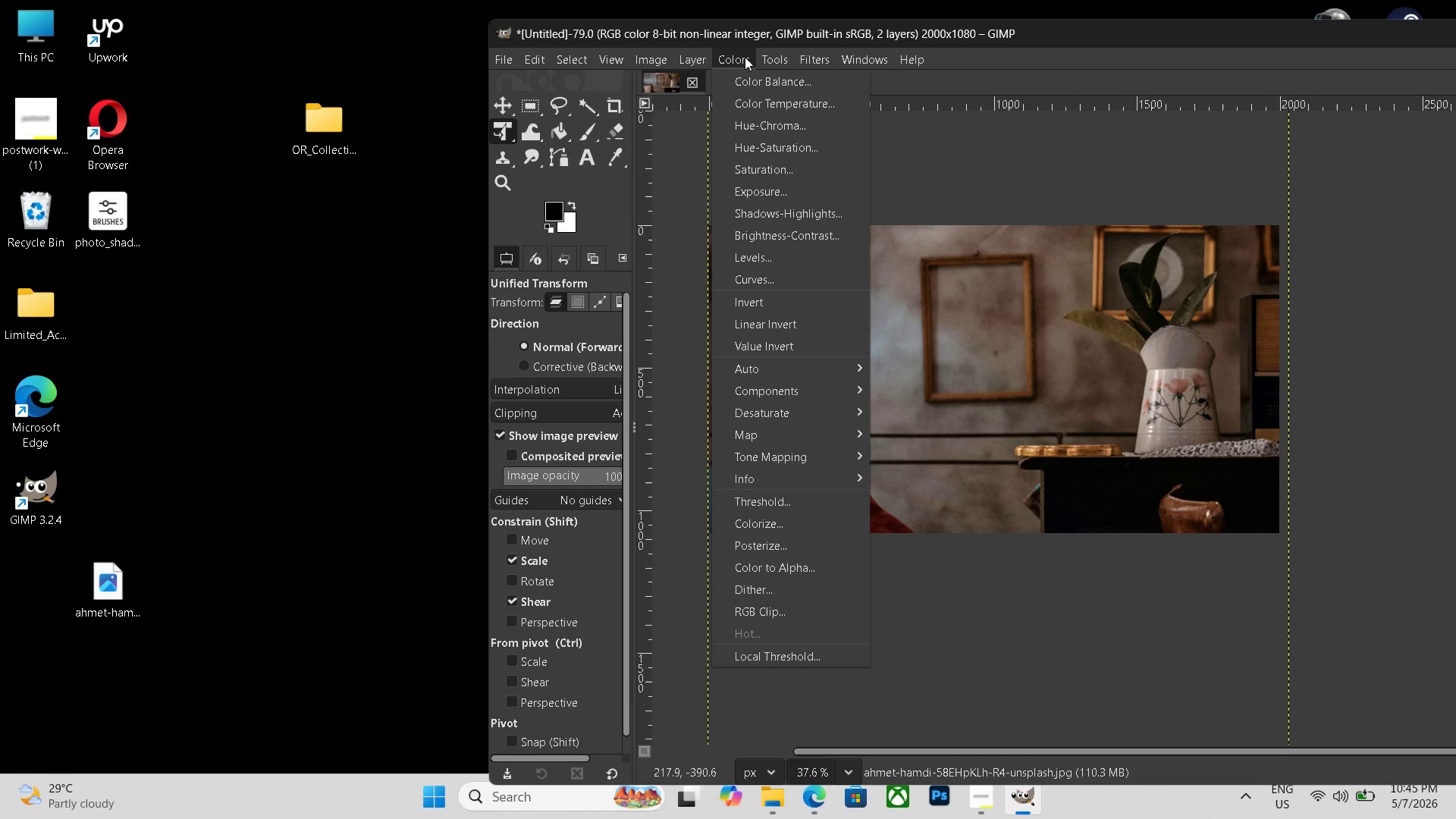 
double_click([733, 55])
 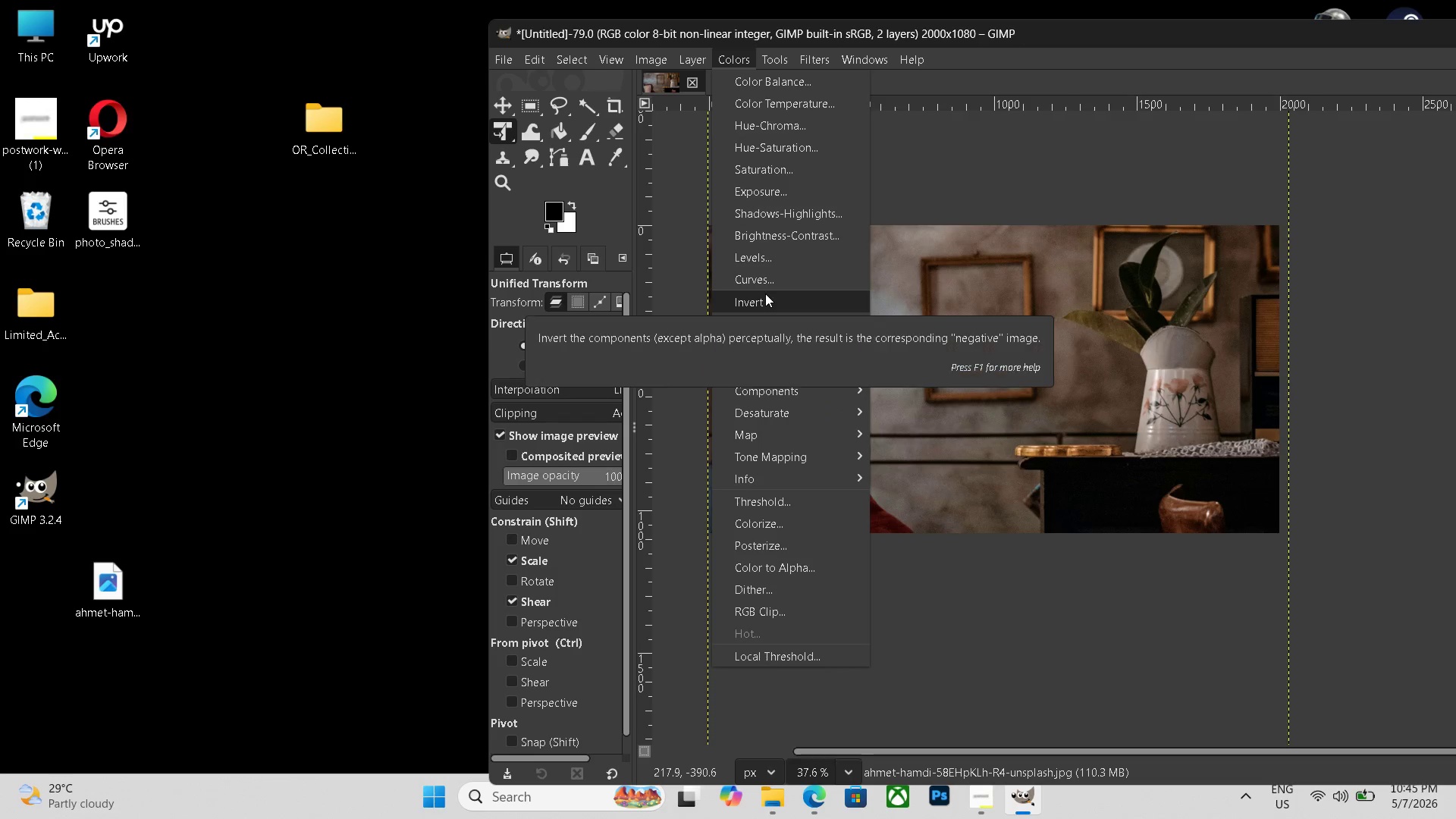 
wait(9.33)
 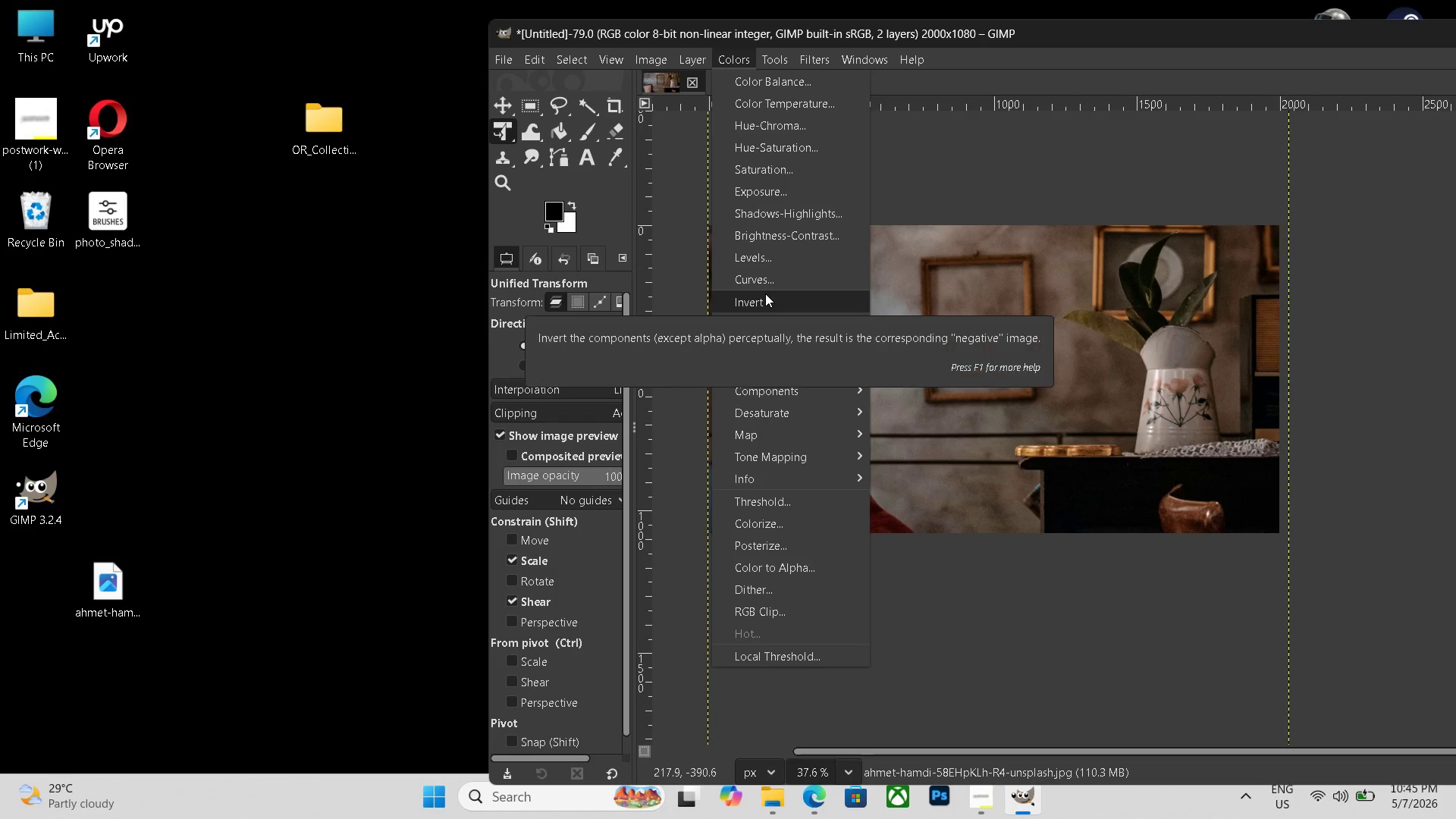 
left_click([771, 264])
 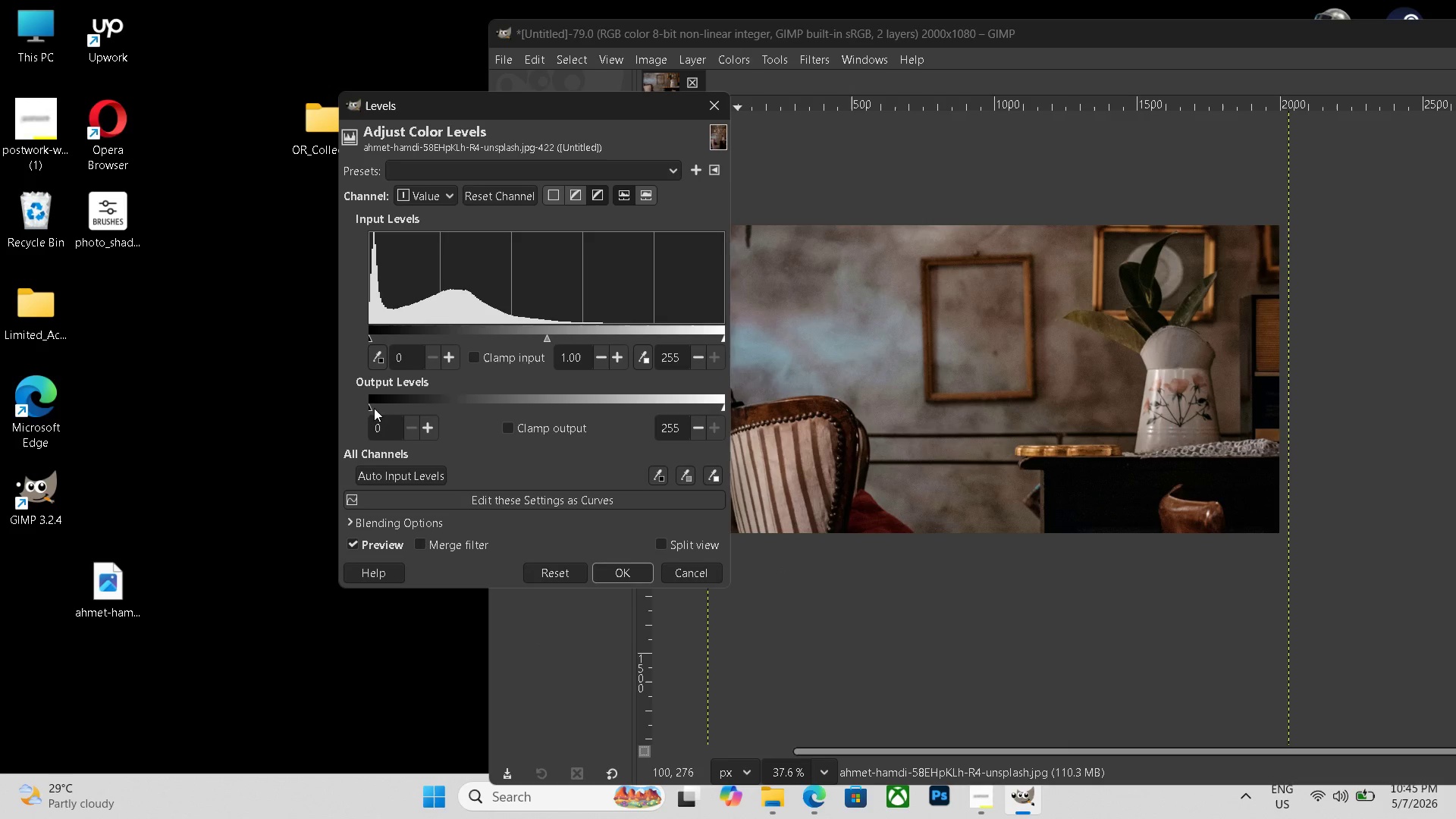 
left_click_drag(start_coordinate=[373, 409], to_coordinate=[386, 411])
 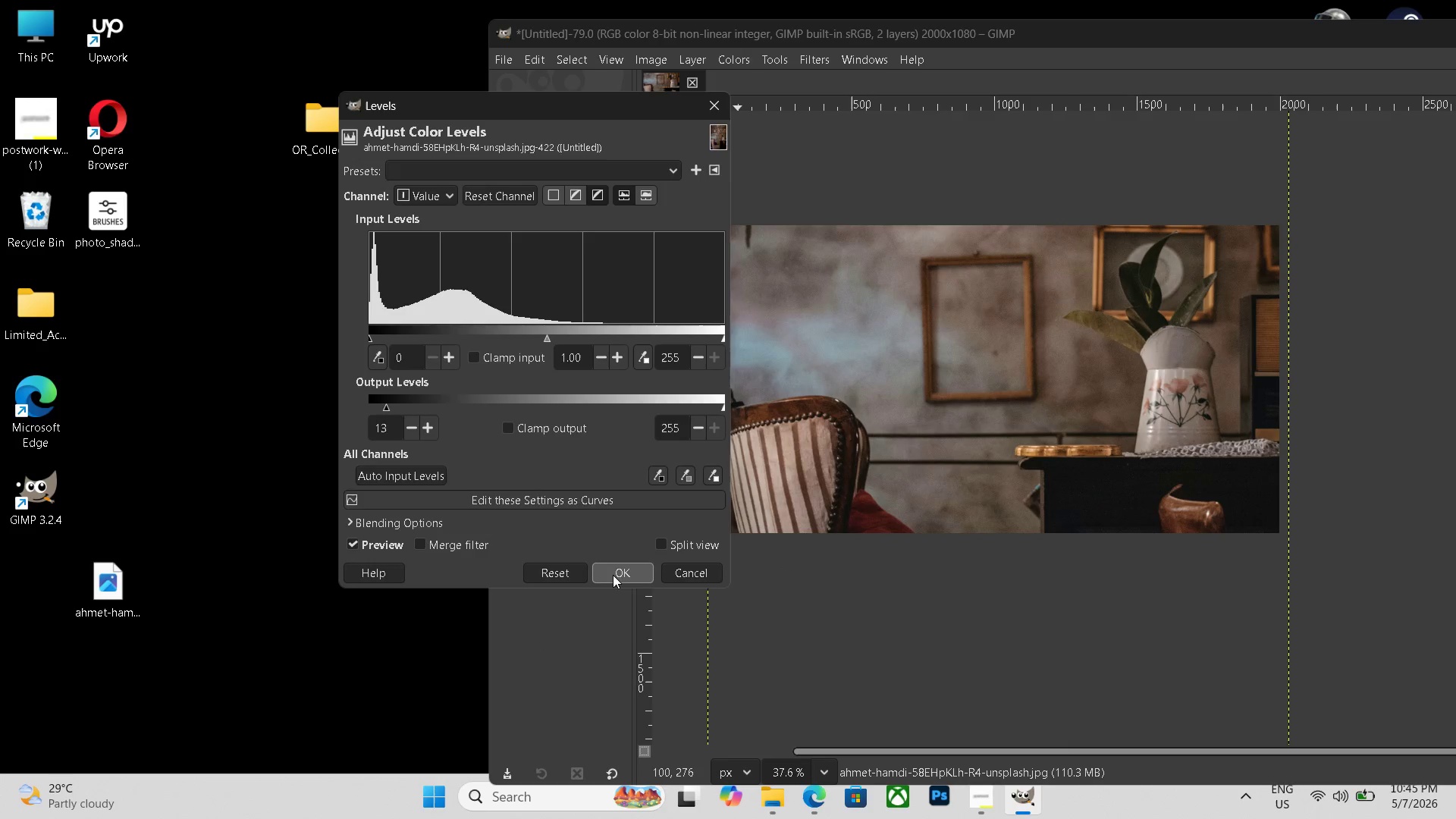 
left_click([615, 575])
 